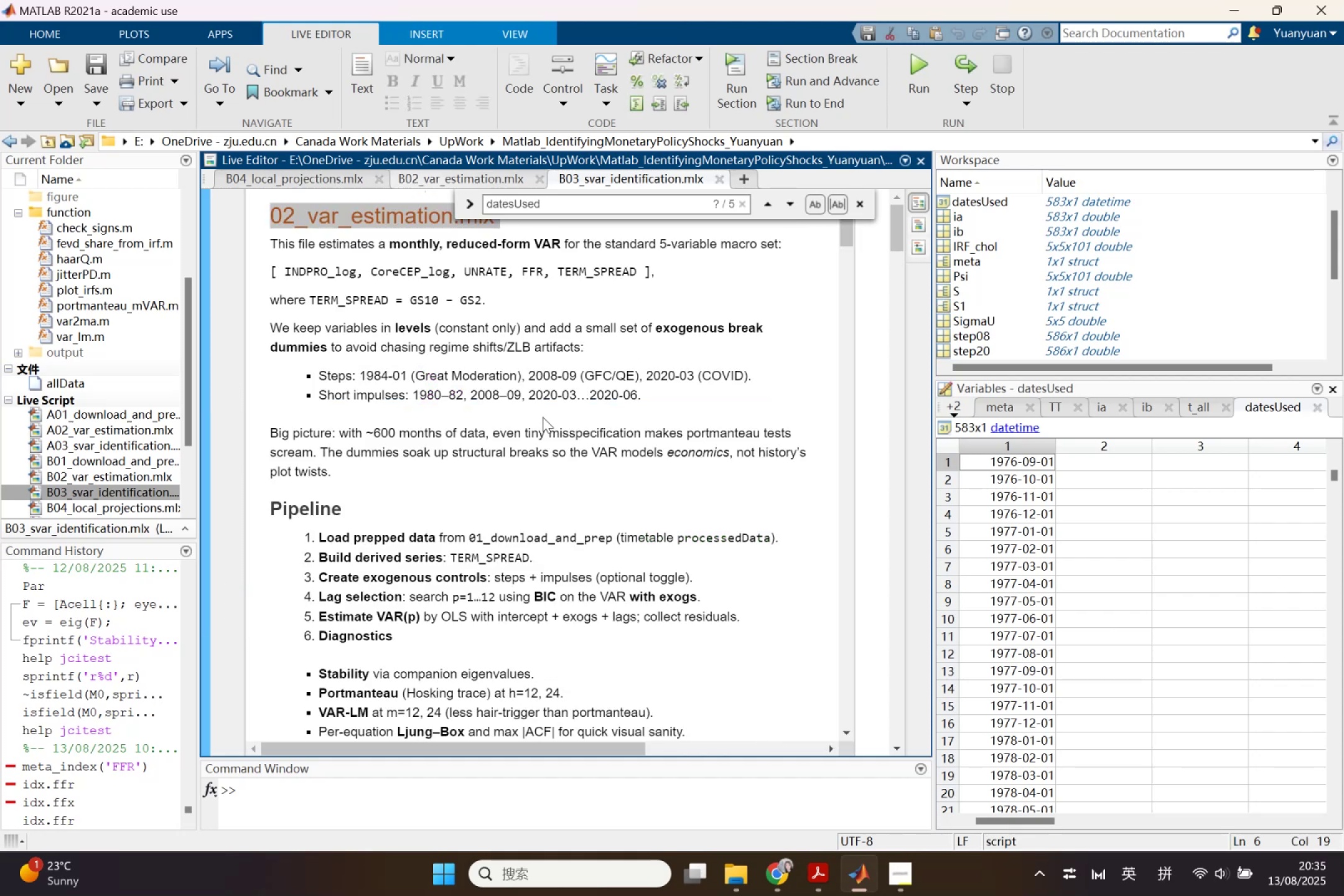 
key(Control+F)
 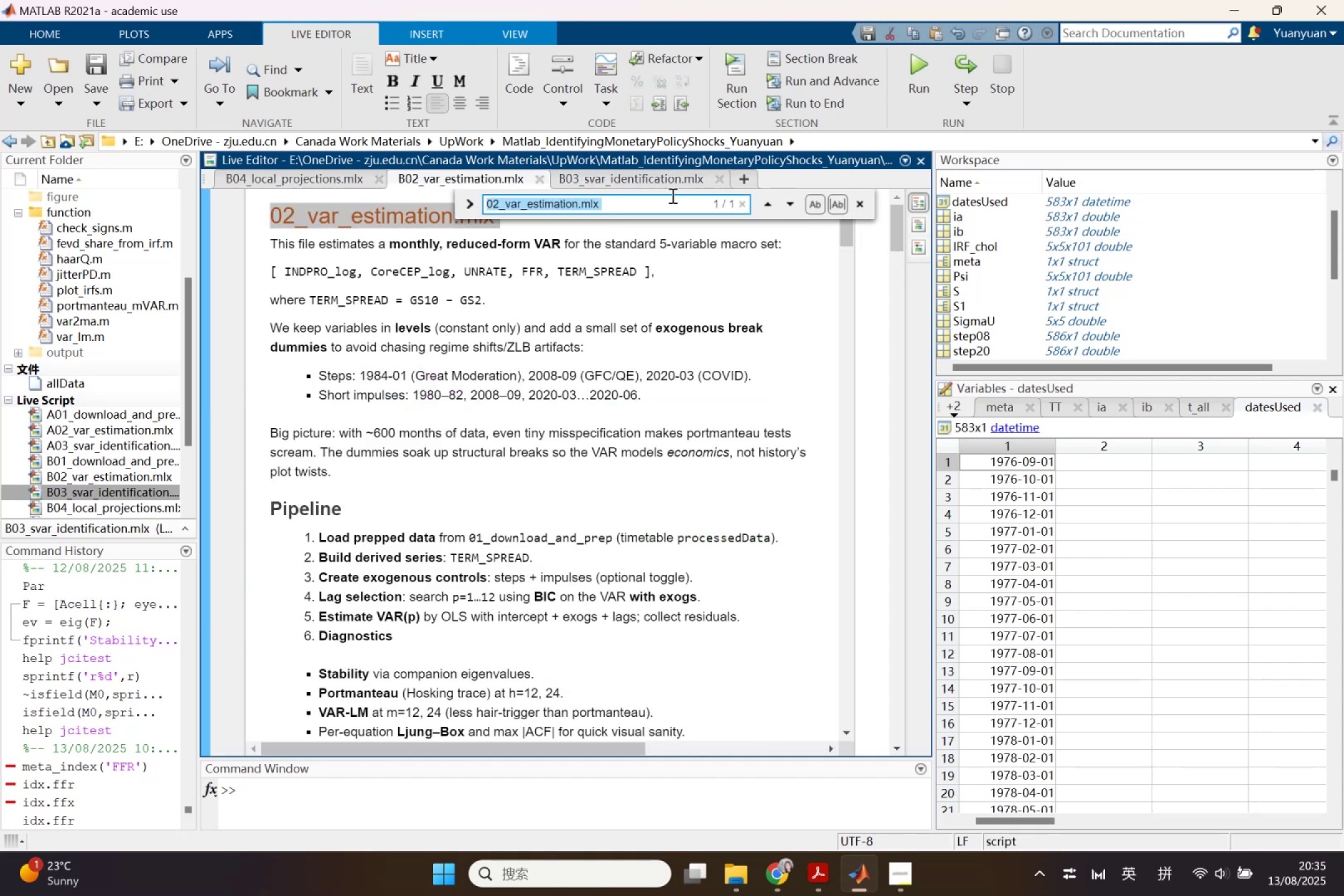 
left_click([862, 203])
 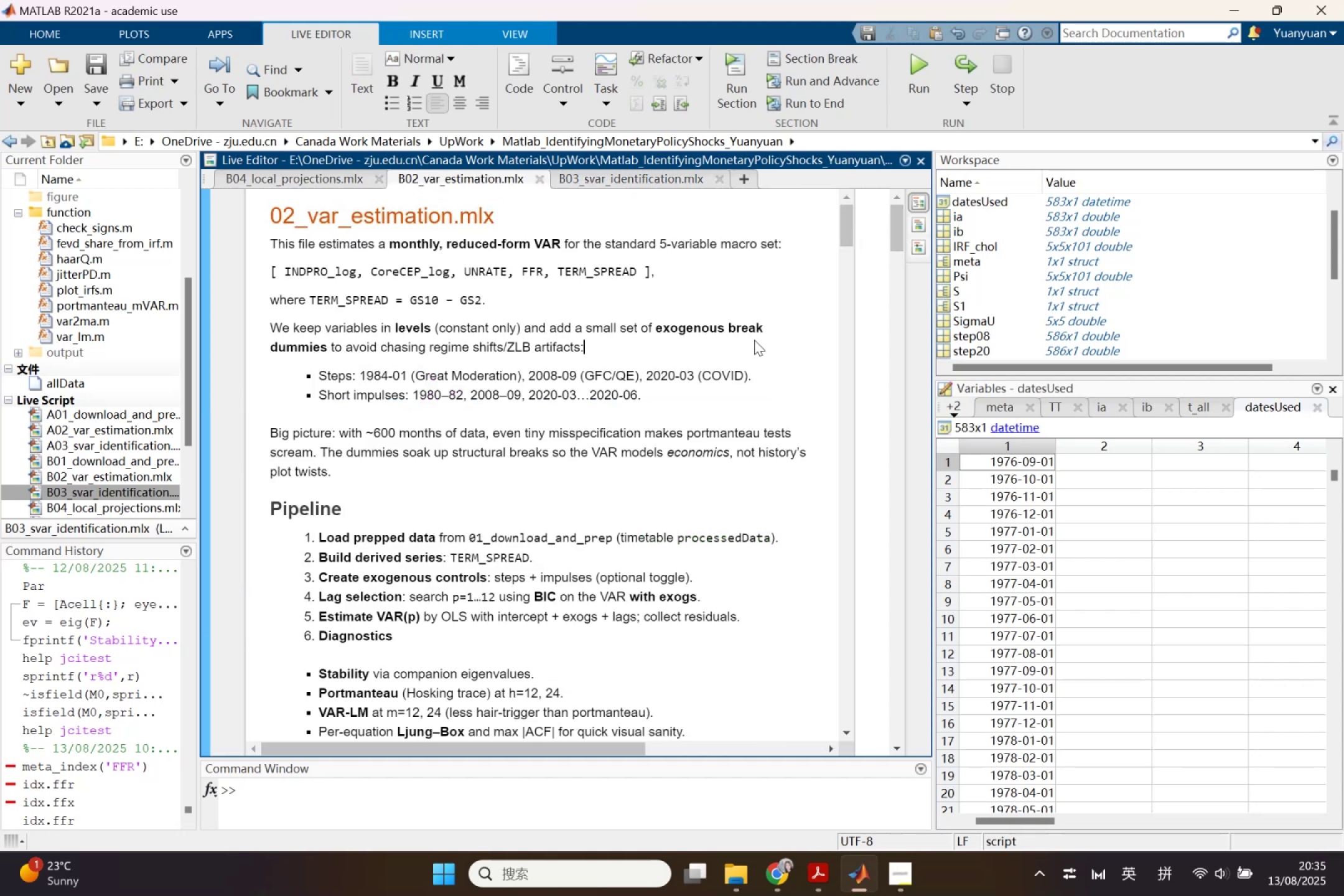 
key(Control+F)
 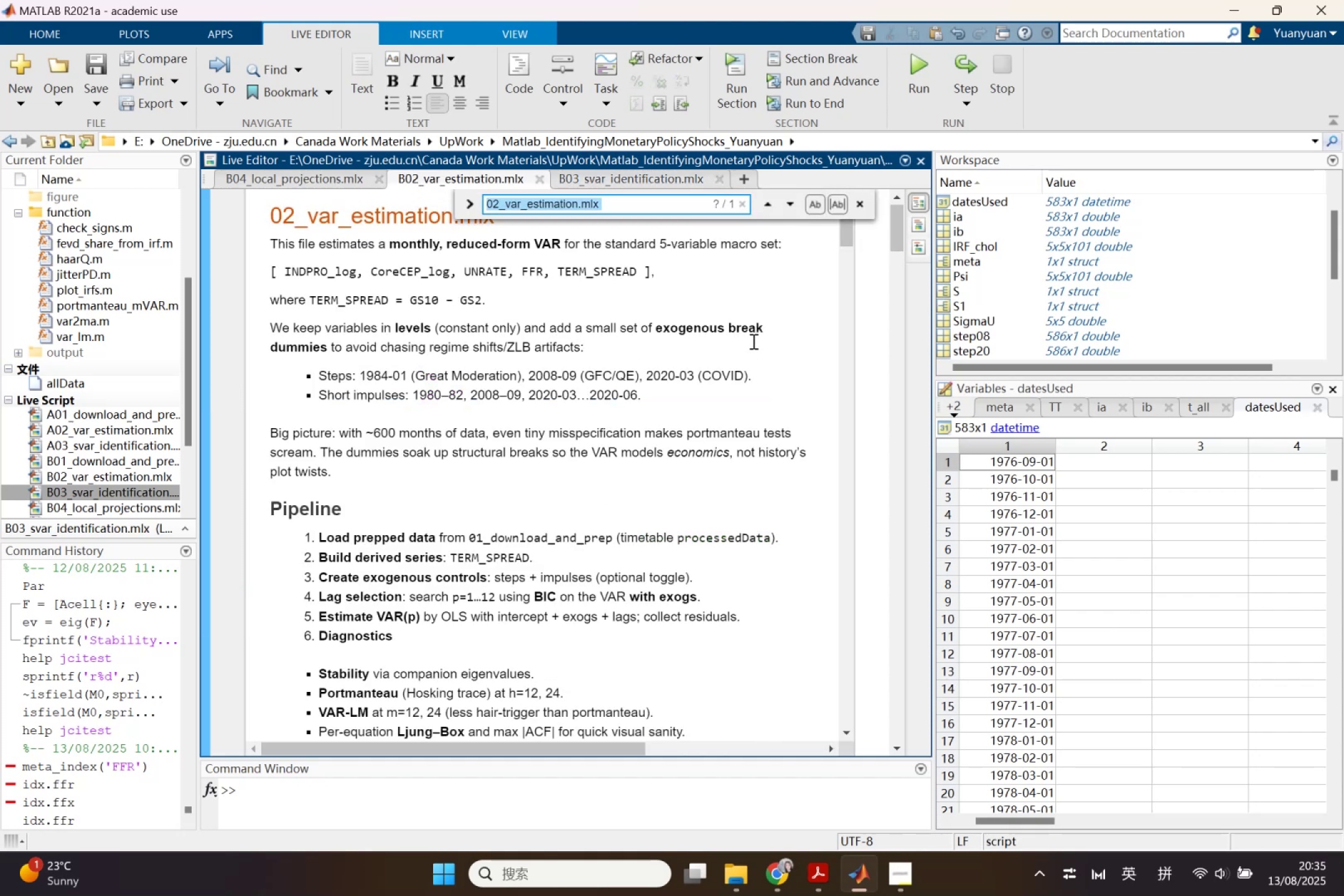 
key(Control+V)
 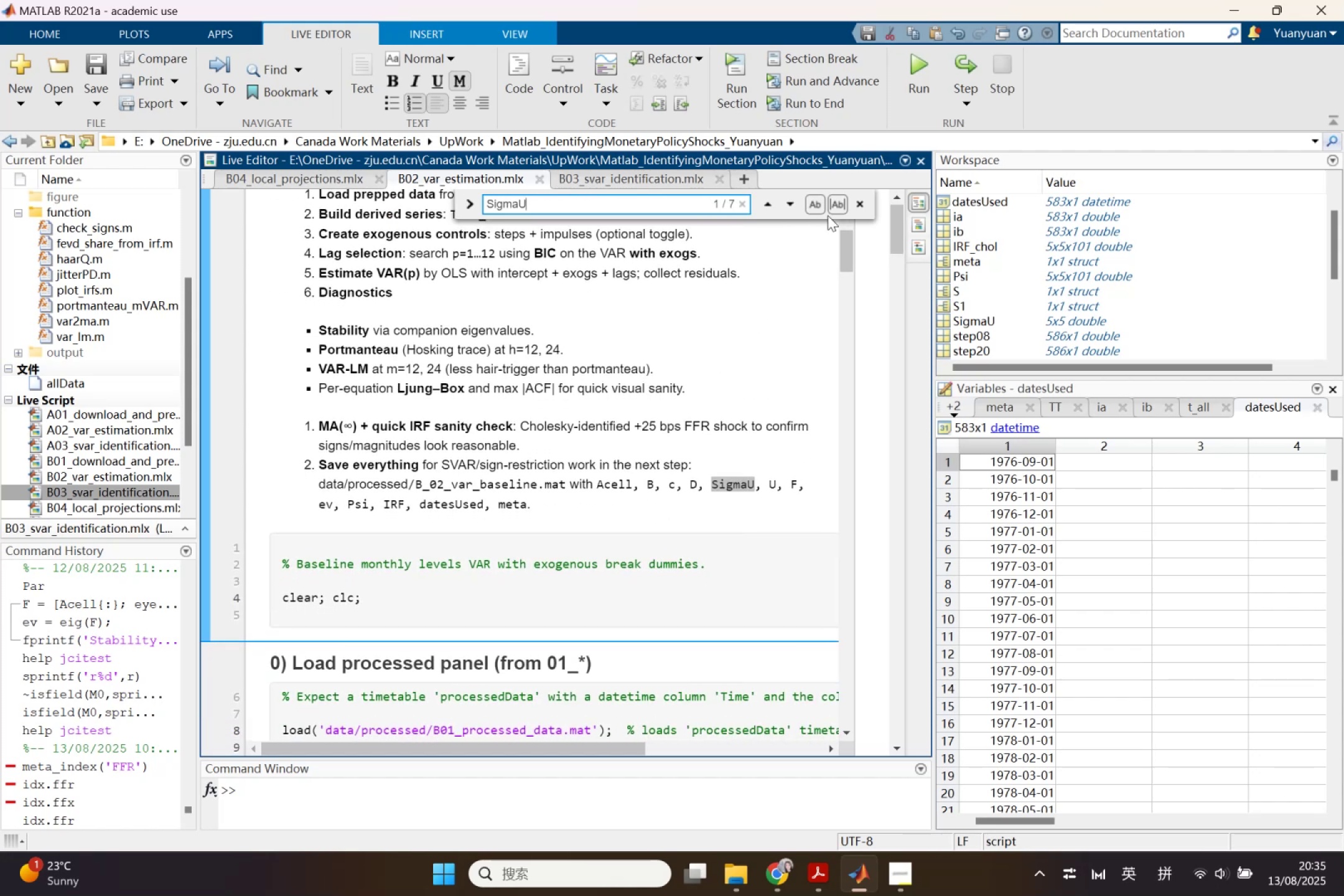 
left_click([790, 205])
 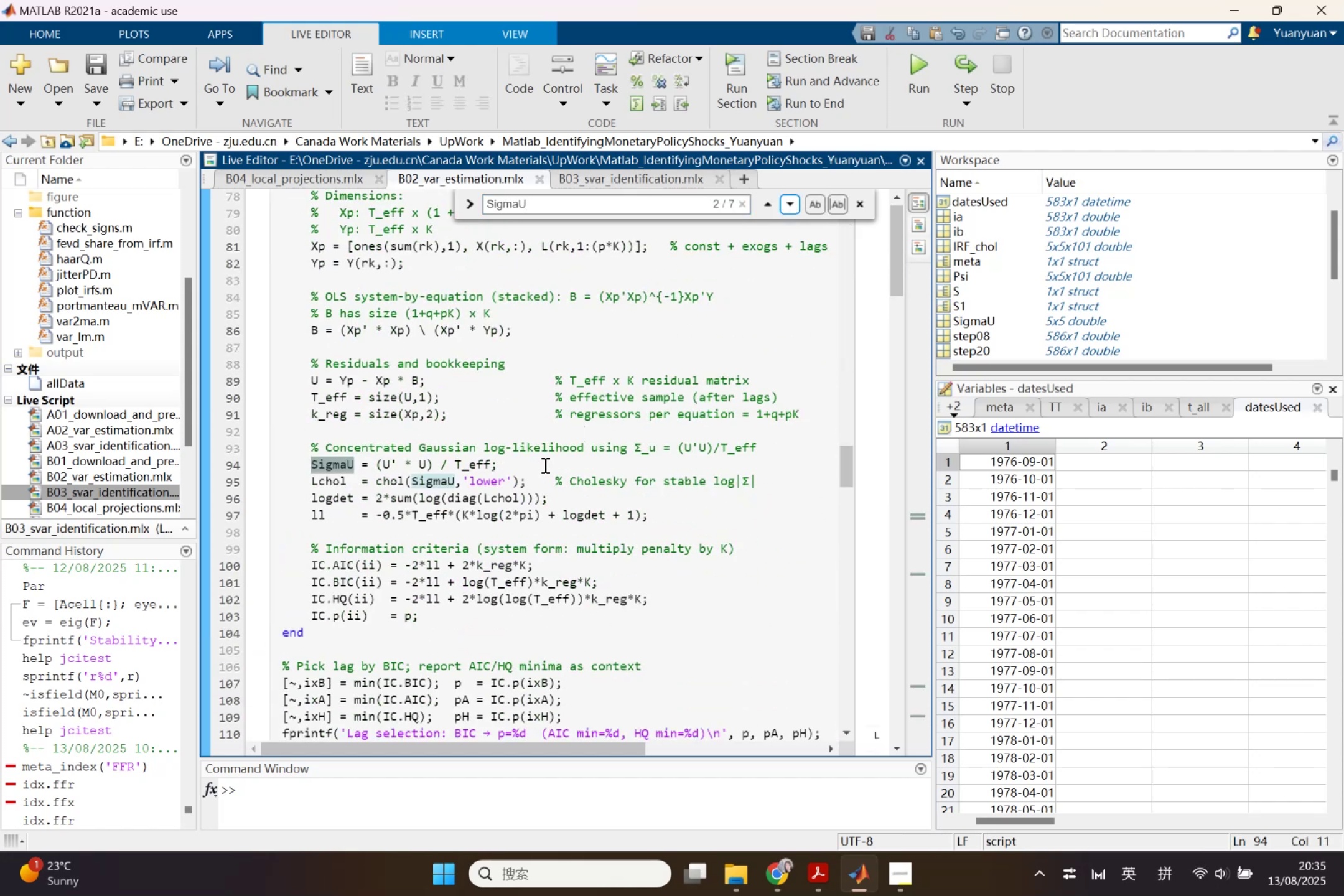 
wait(5.95)
 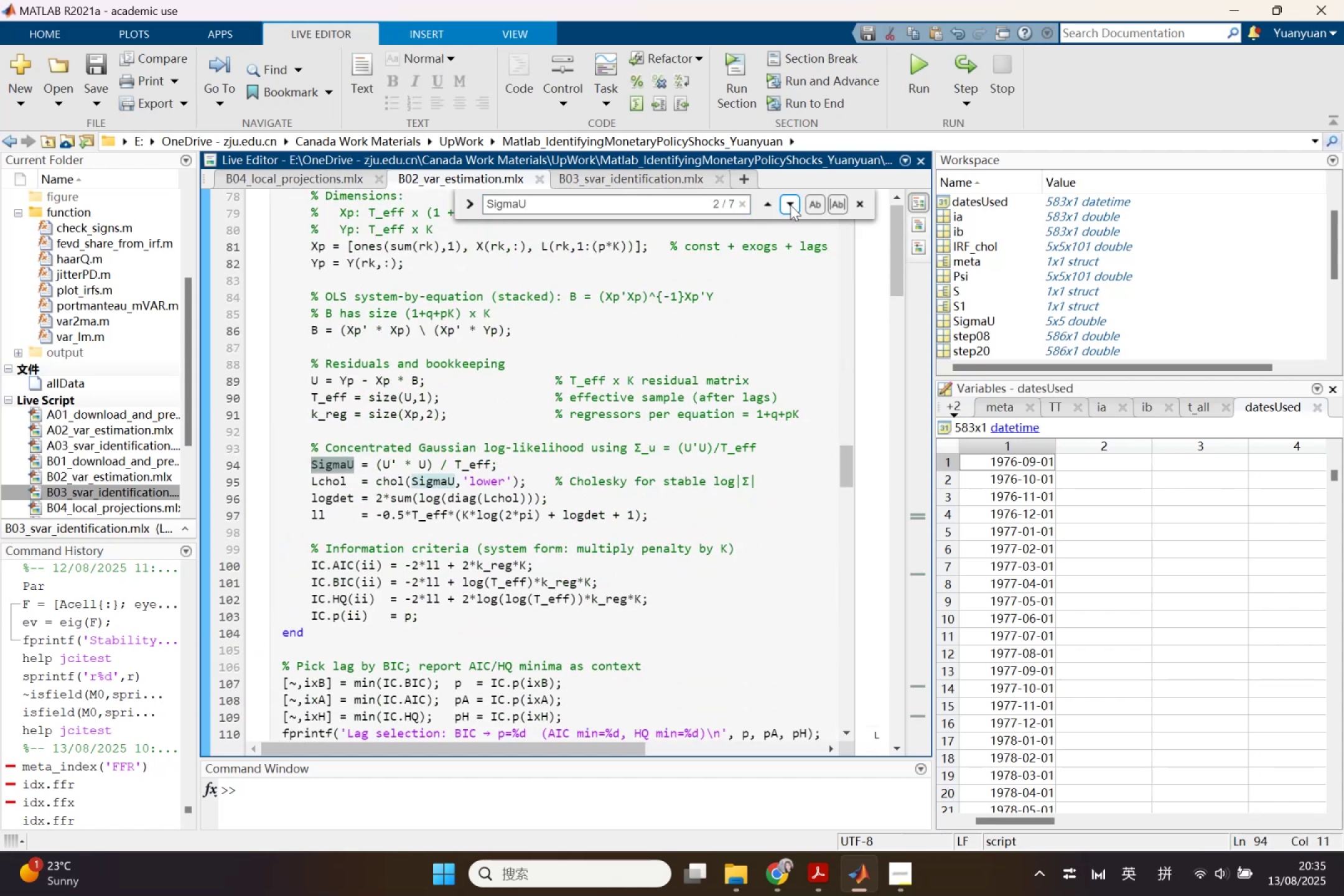 
left_click_drag(start_coordinate=[306, 460], to_coordinate=[789, 475])
 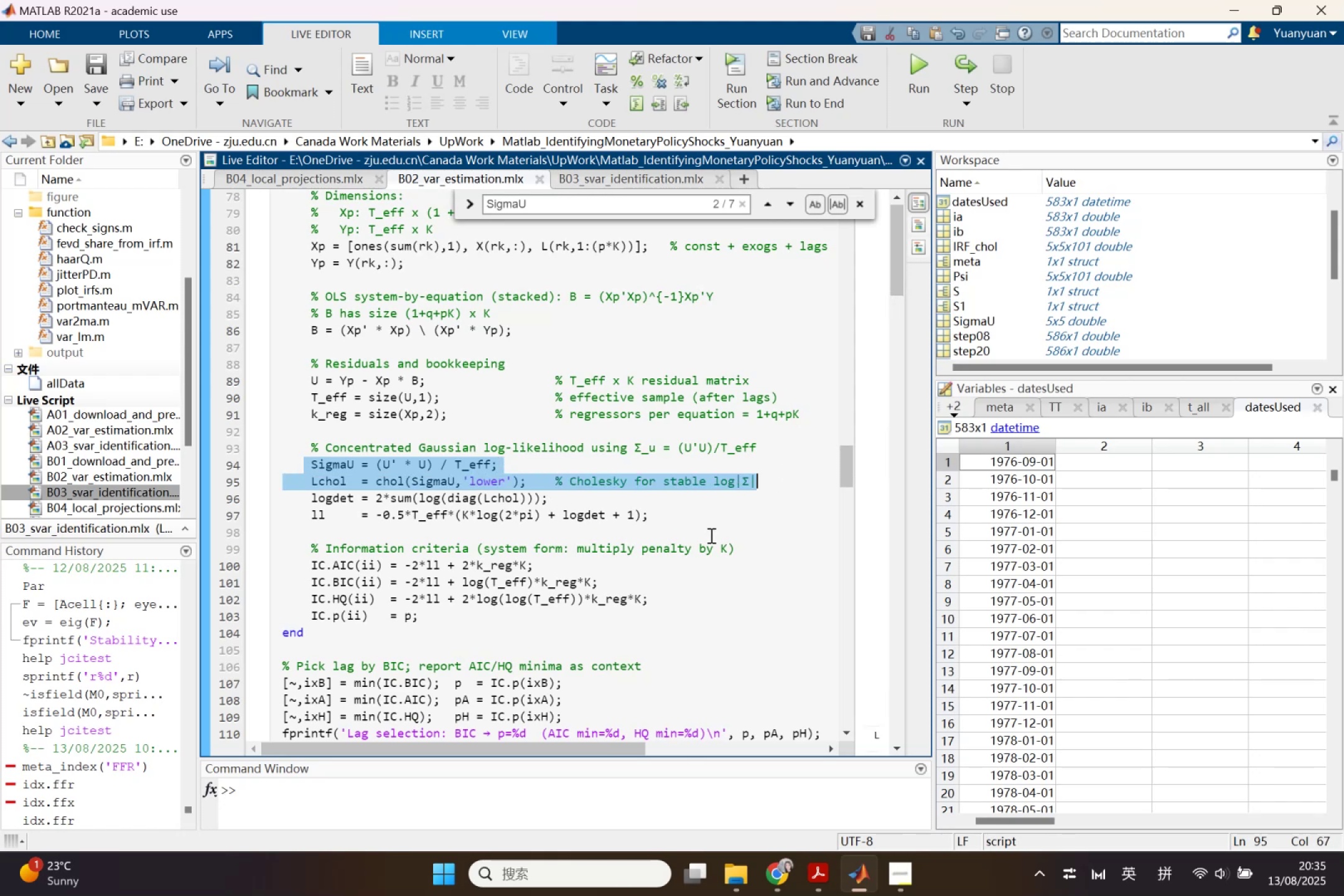 
left_click([710, 535])
 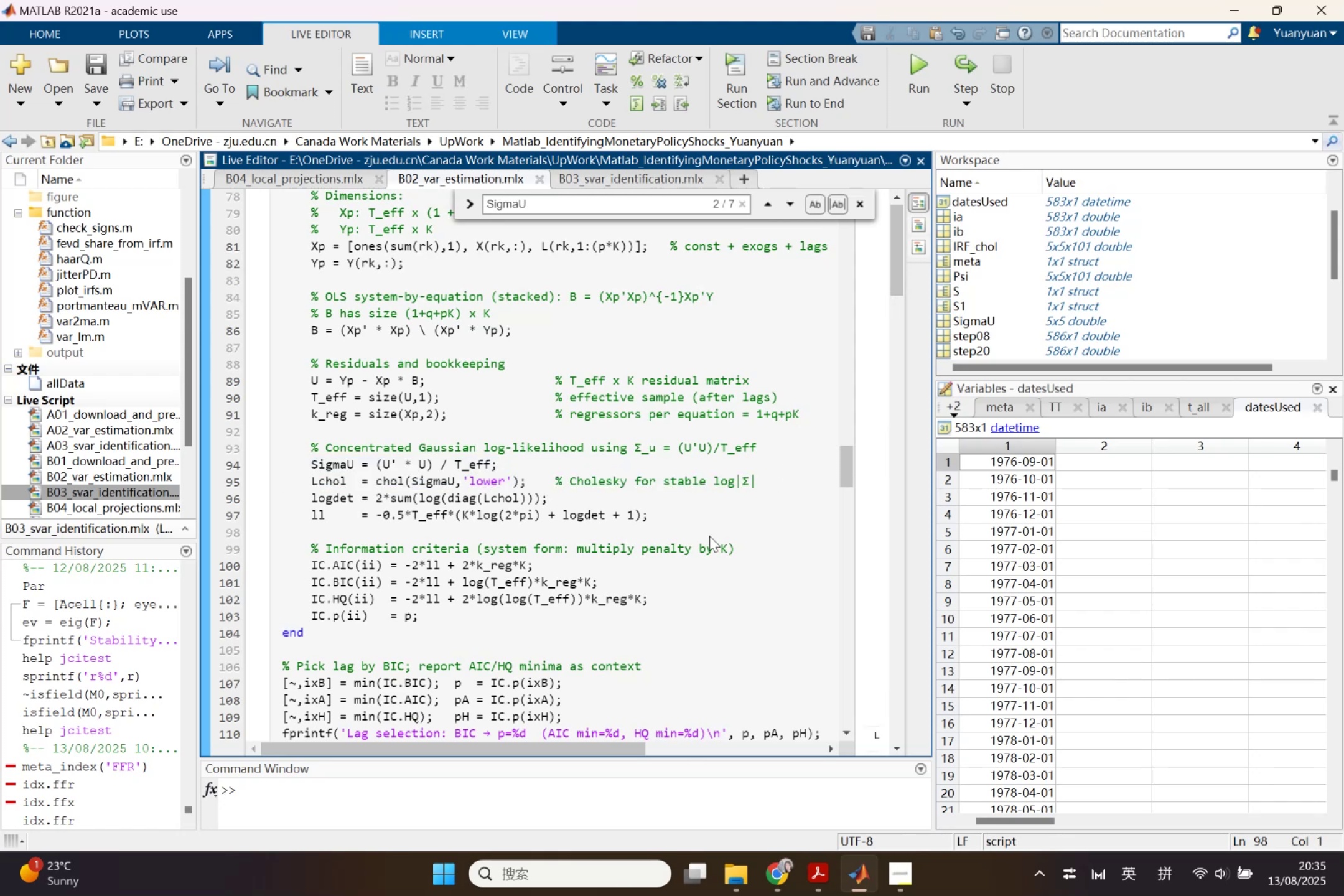 
scroll: coordinate [710, 531], scroll_direction: up, amount: 6.0
 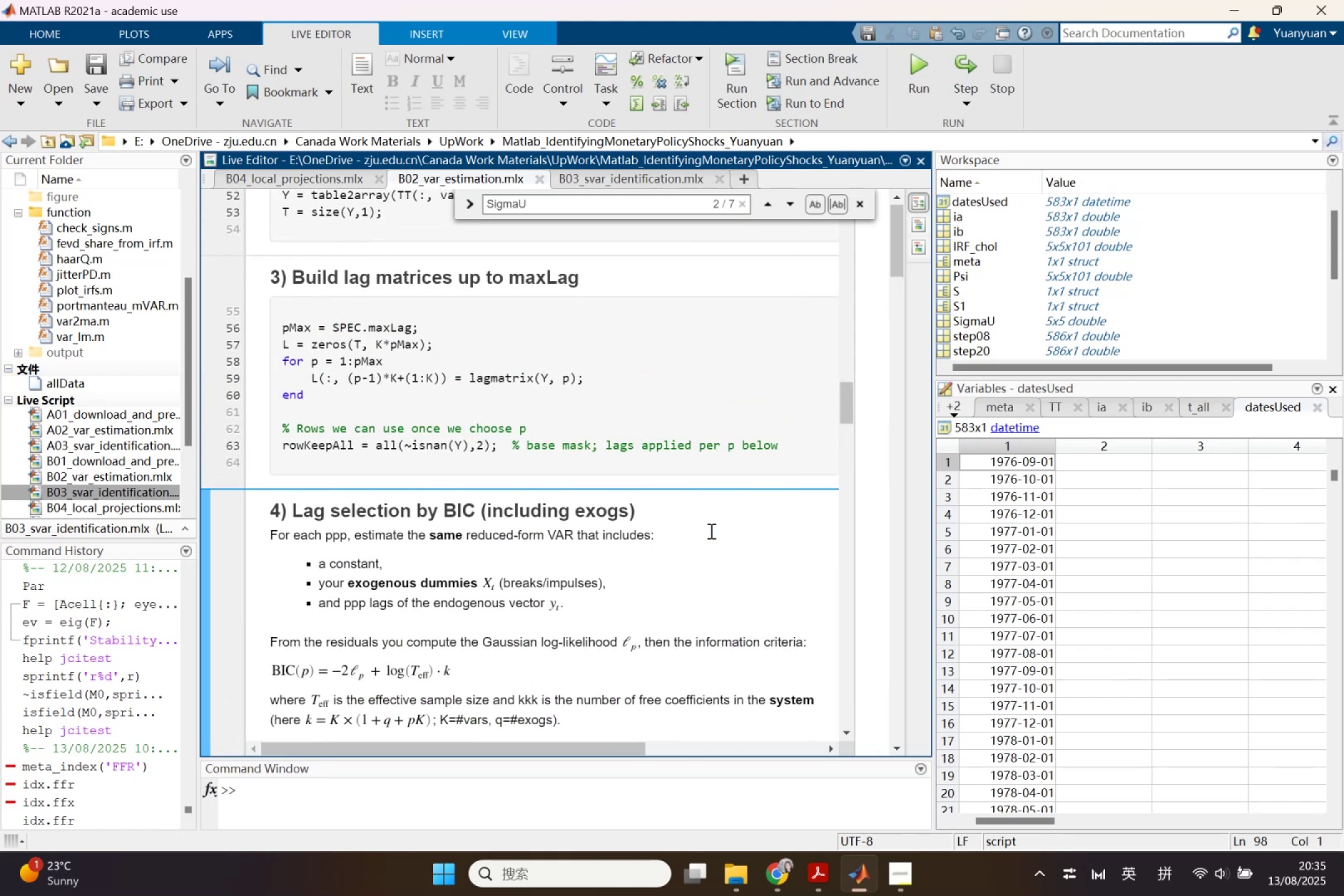 
scroll: coordinate [710, 531], scroll_direction: down, amount: 7.0
 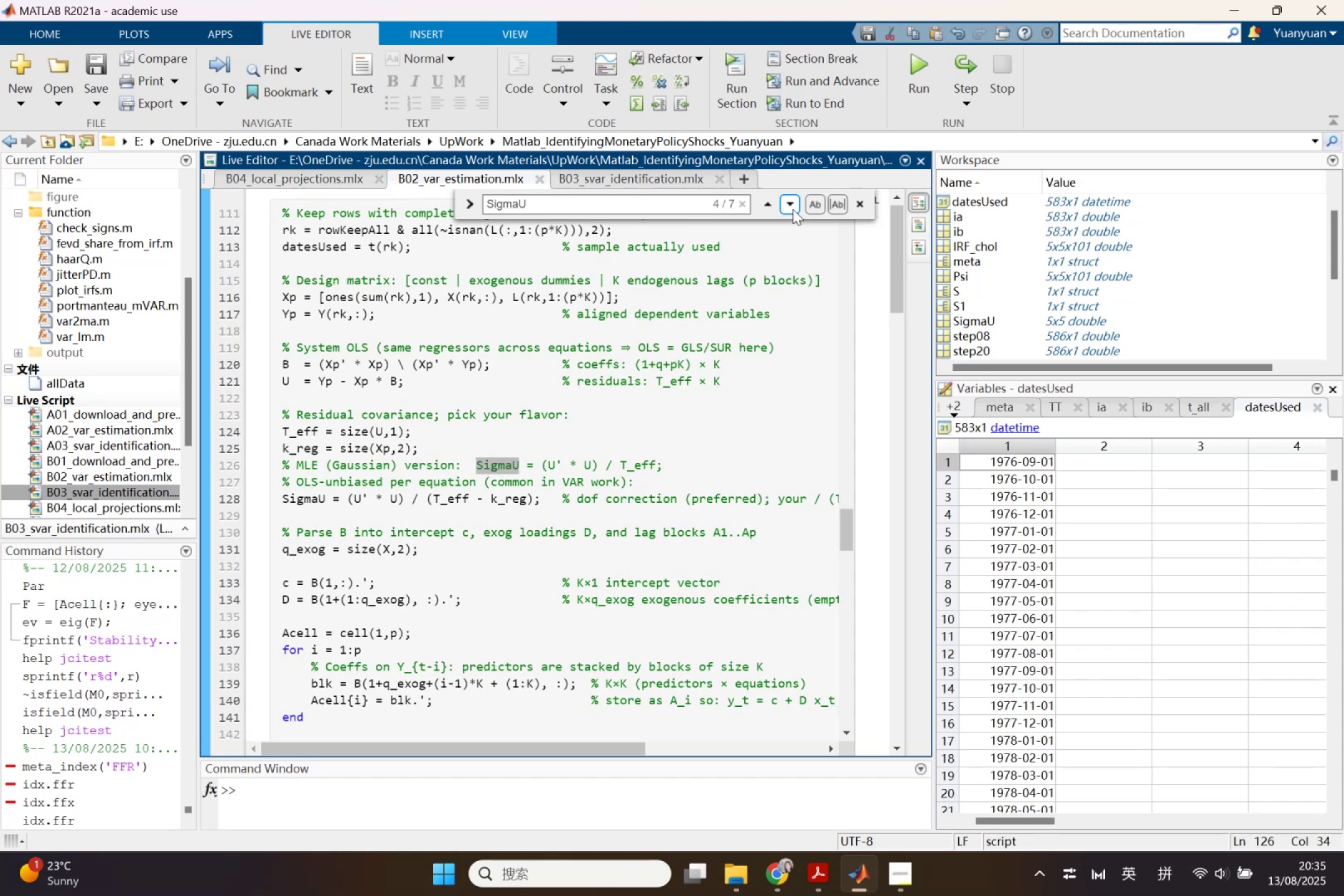 
wait(6.82)
 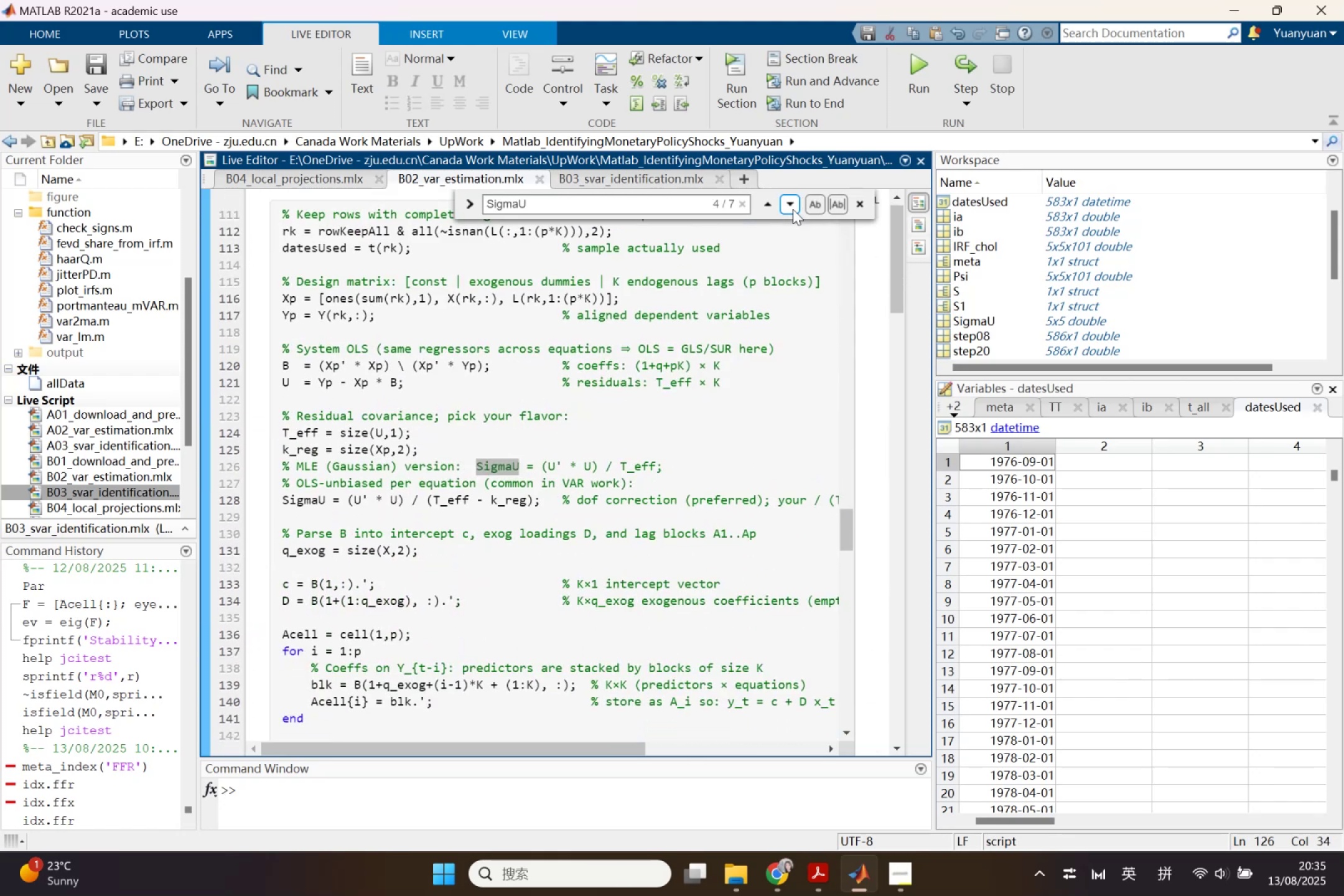 
scroll: coordinate [633, 454], scroll_direction: up, amount: 2.0
 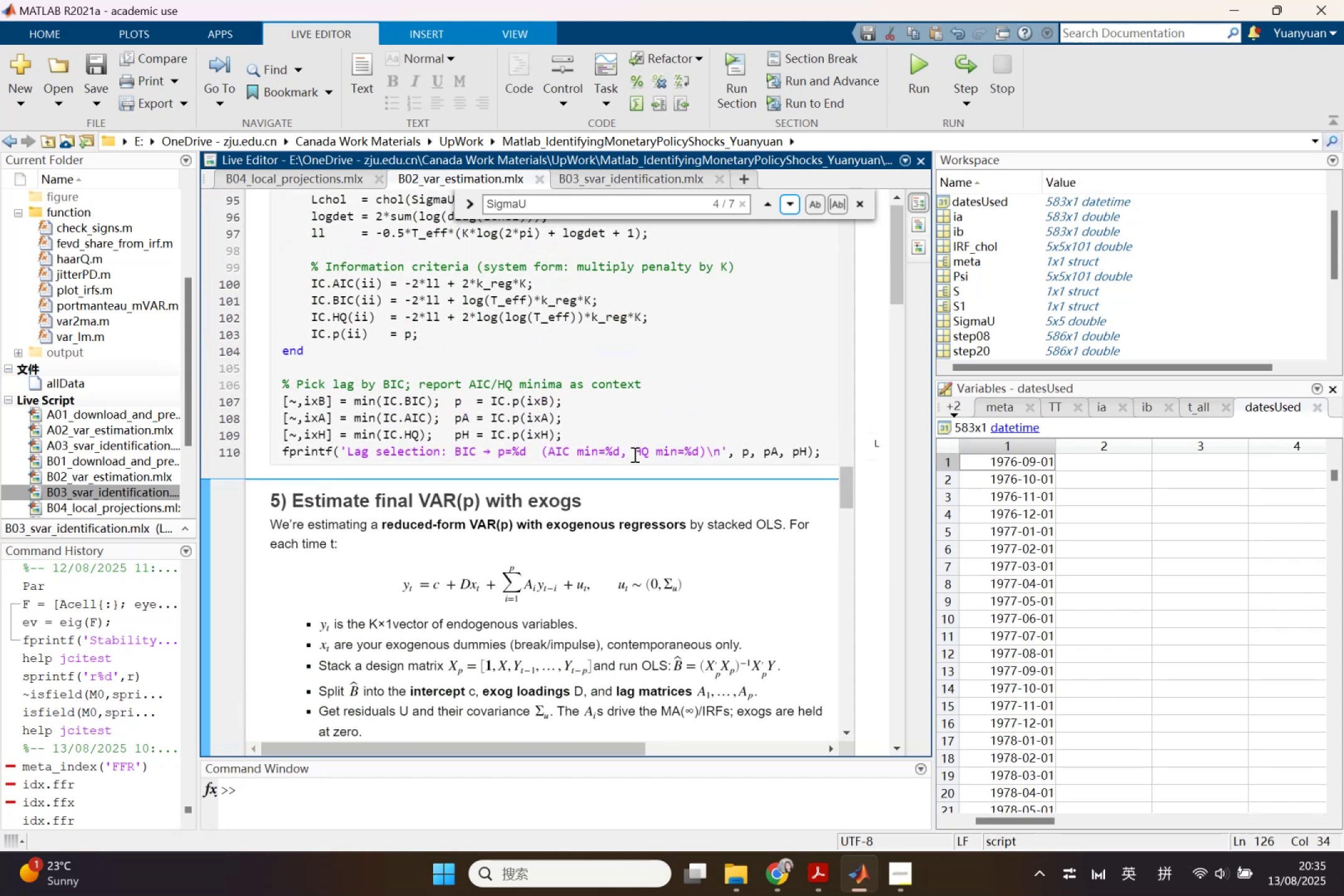 
scroll: coordinate [633, 454], scroll_direction: down, amount: 5.0
 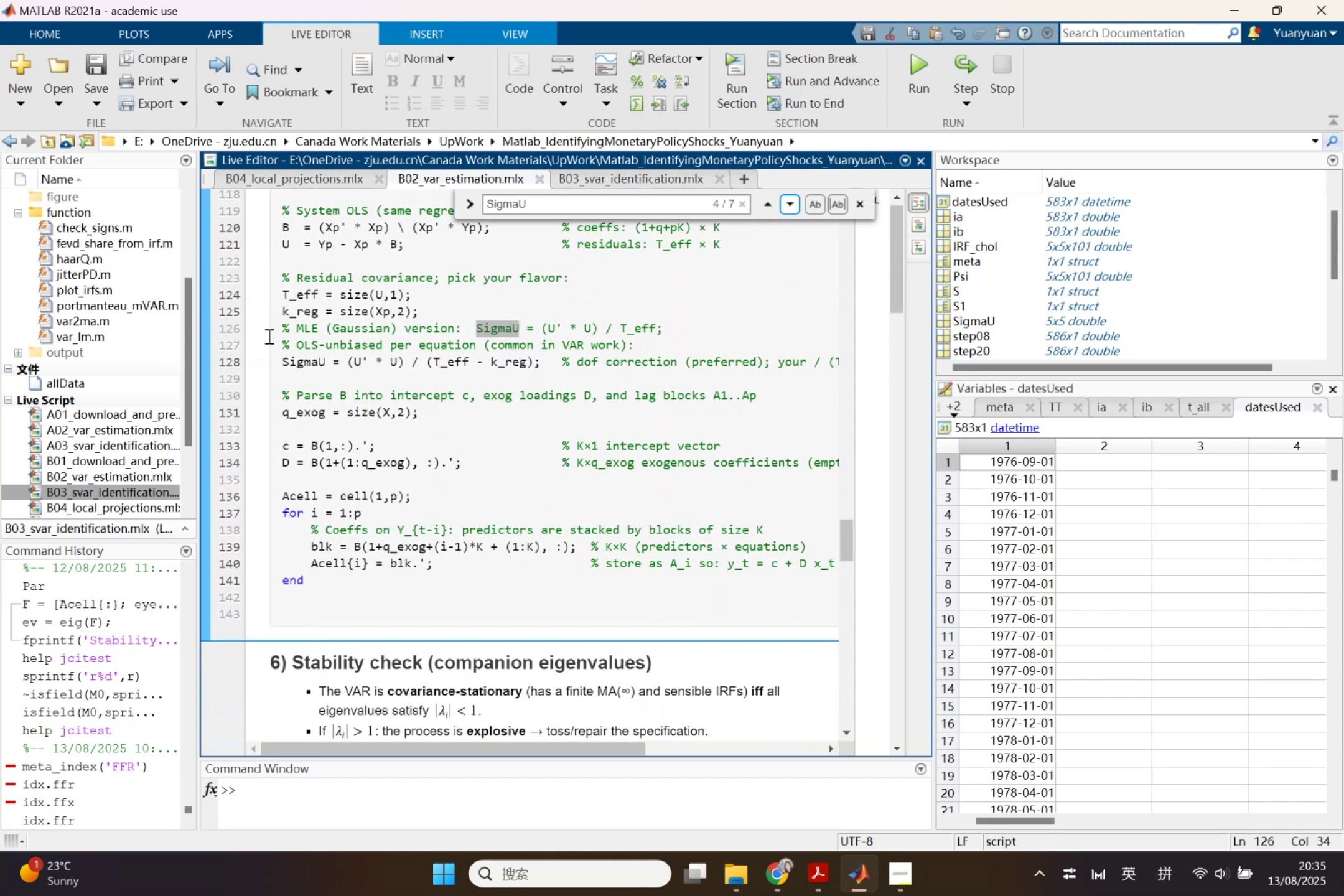 
left_click_drag(start_coordinate=[276, 326], to_coordinate=[856, 366])
 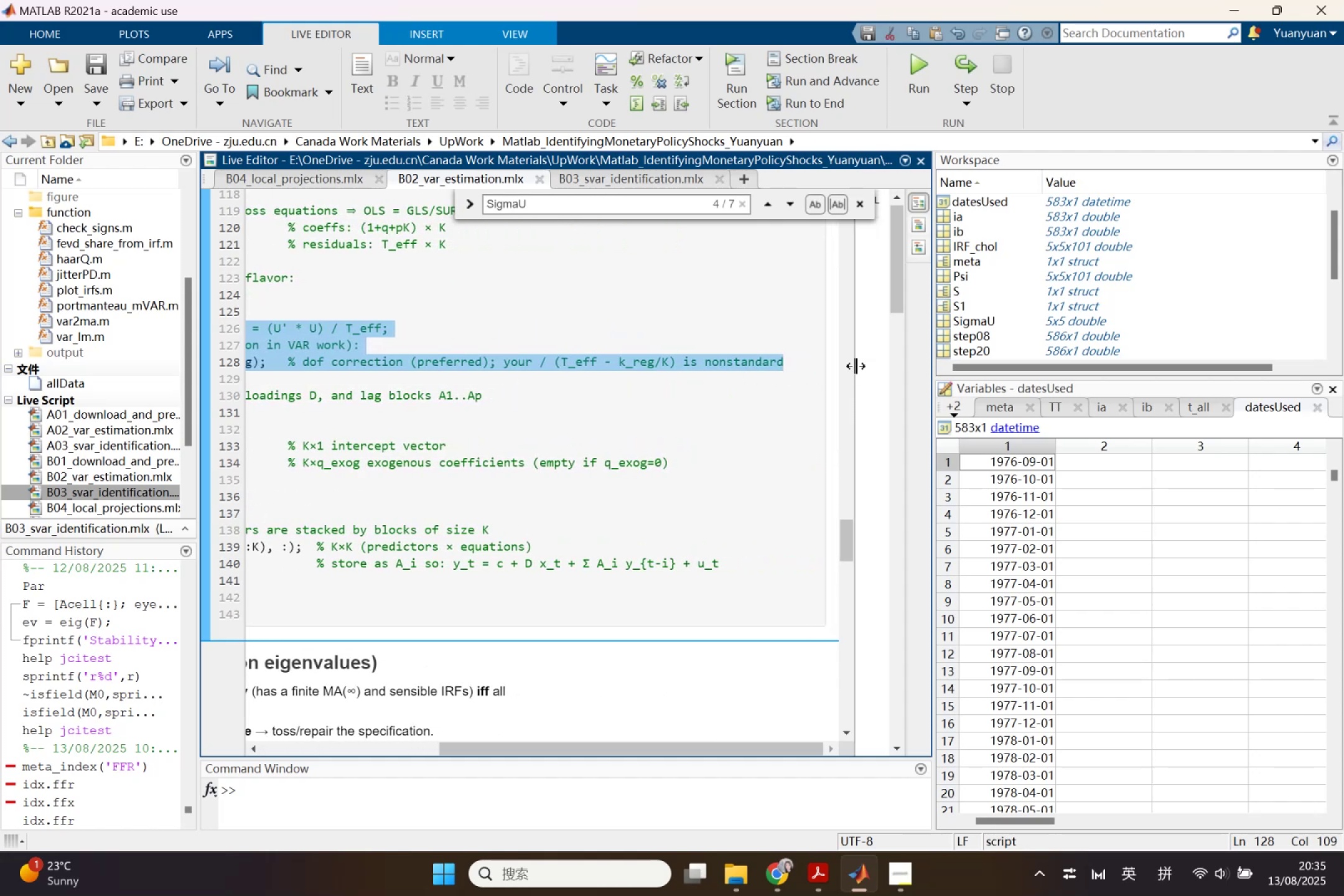 
key(Control+C)
 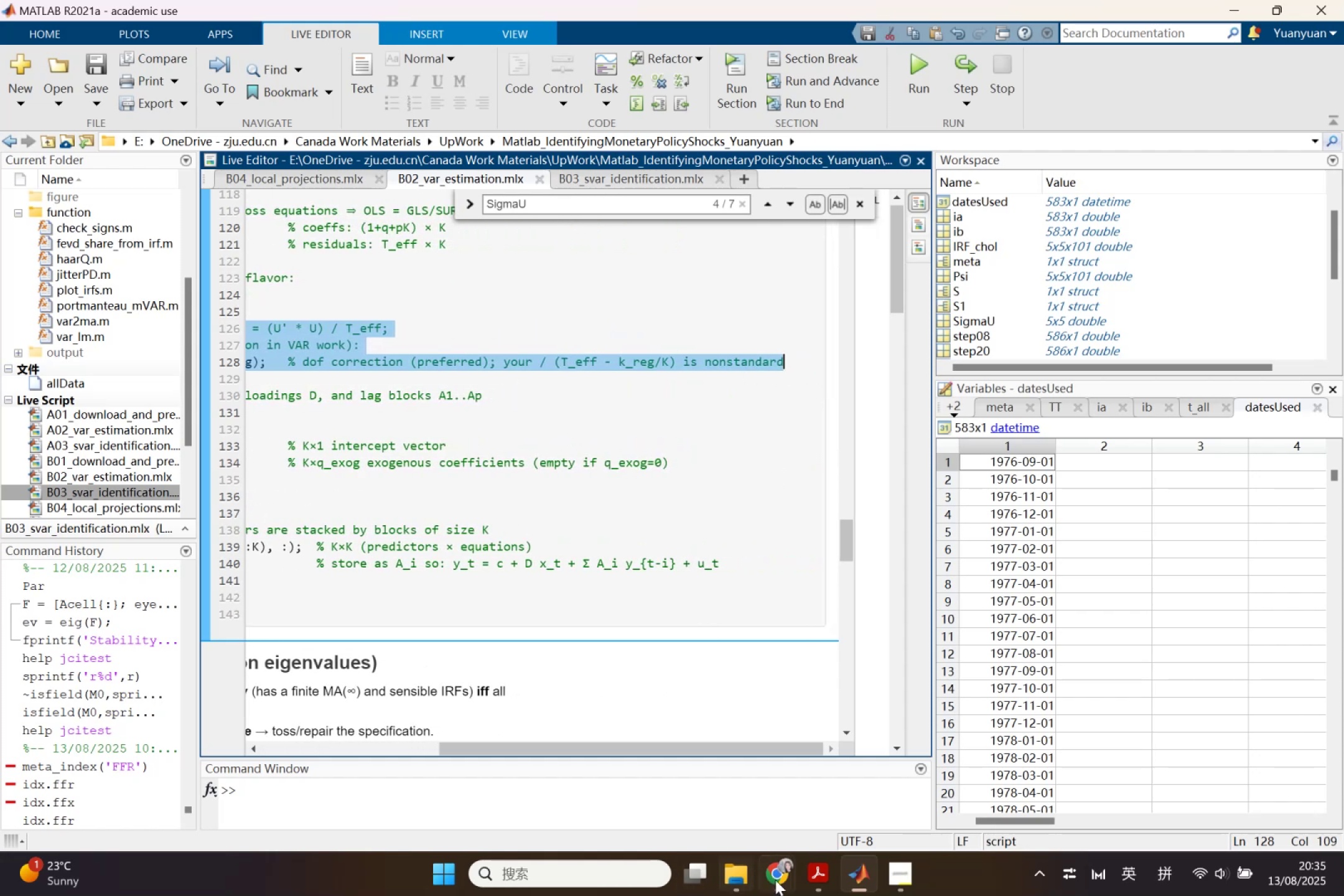 
left_click([779, 878])
 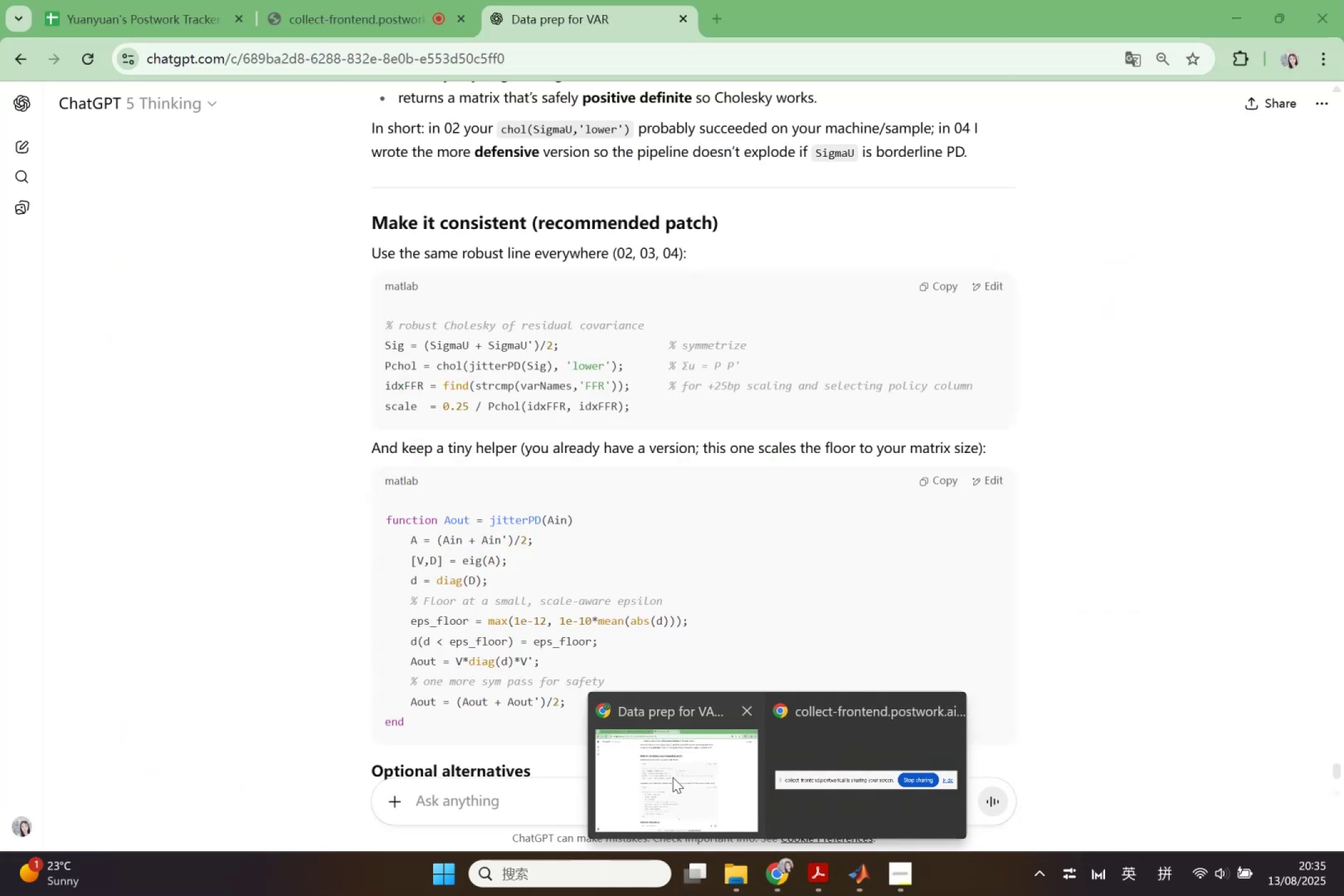 
left_click([673, 777])
 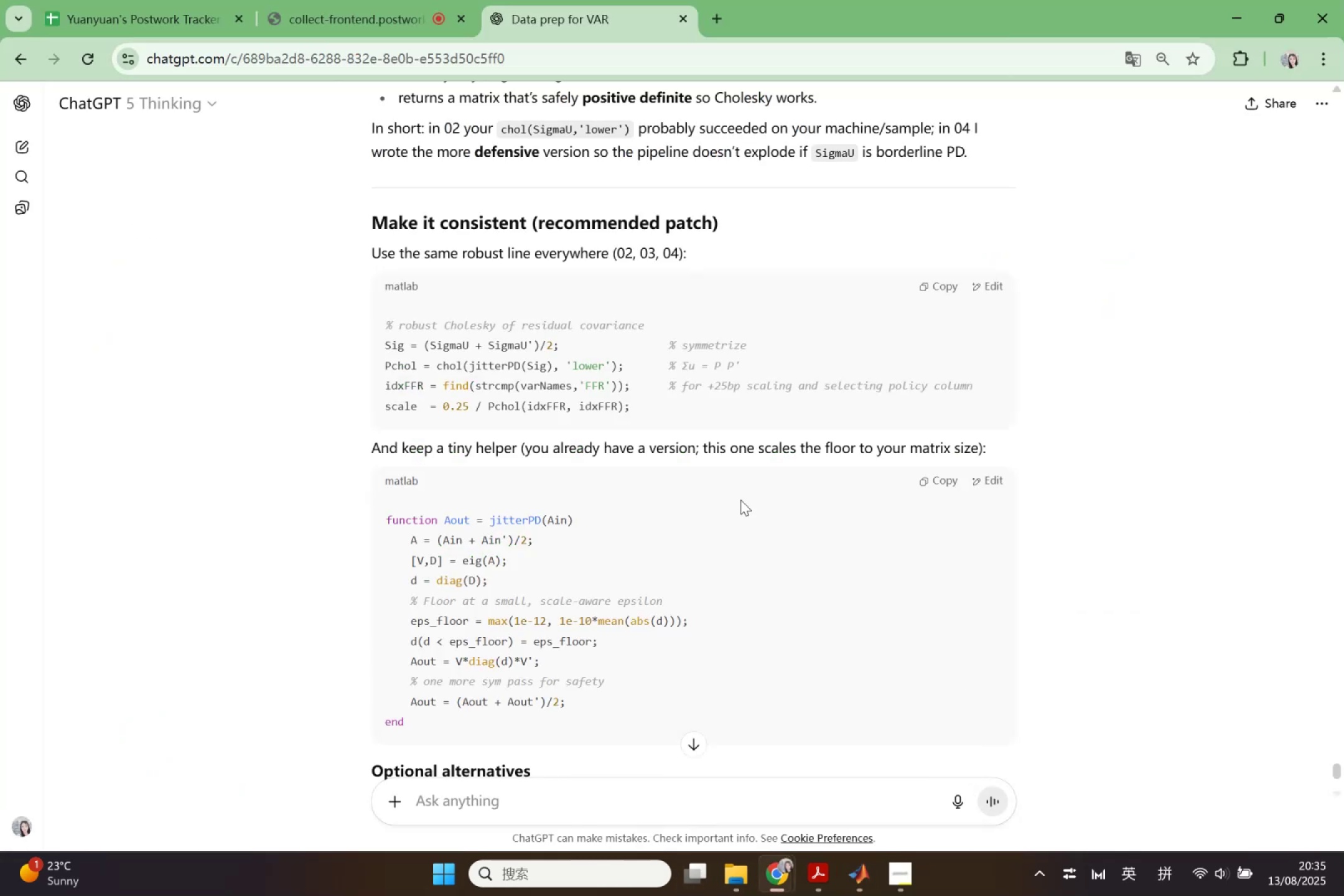 
scroll: coordinate [822, 535], scroll_direction: up, amount: 11.0
 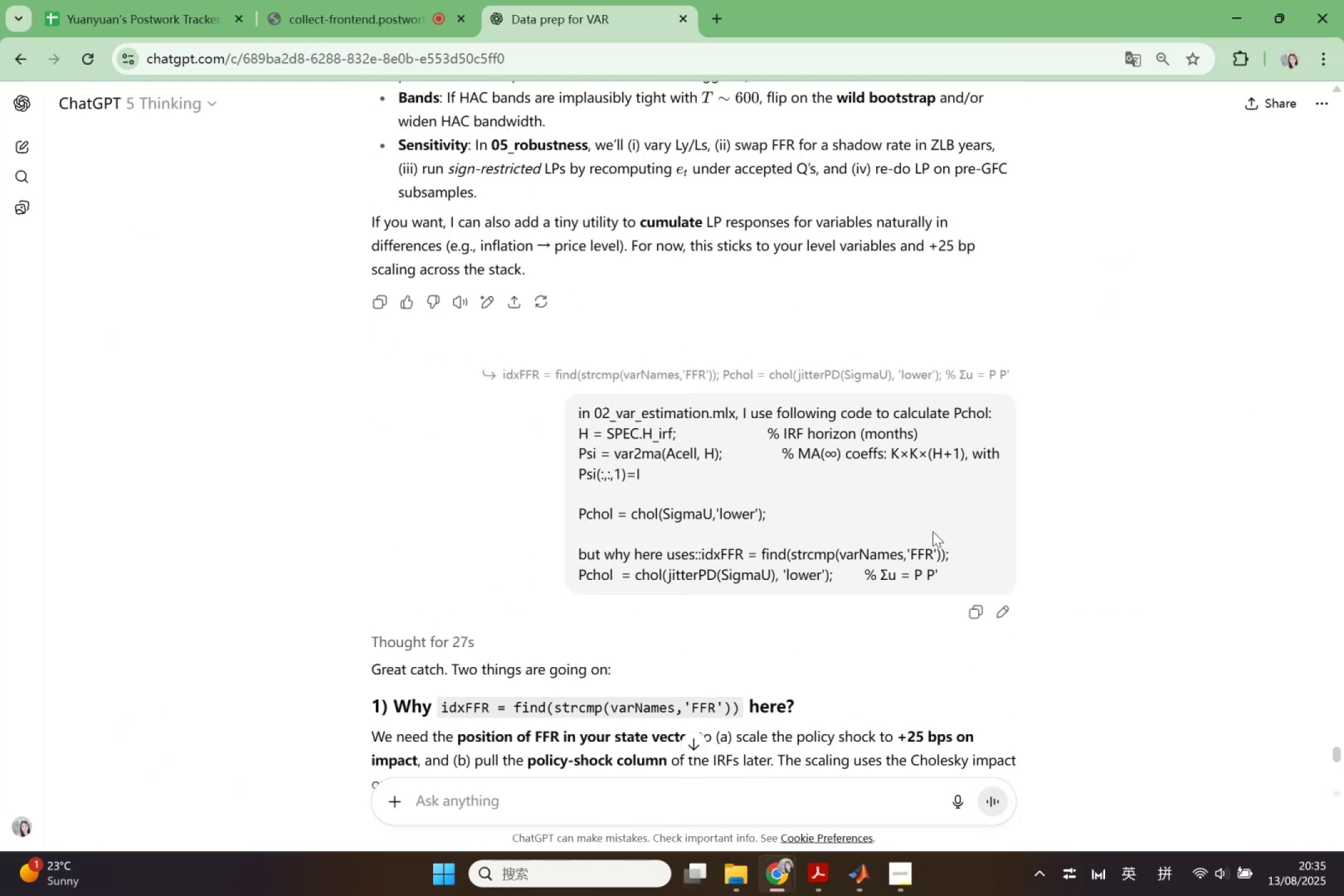 
left_click([933, 531])
 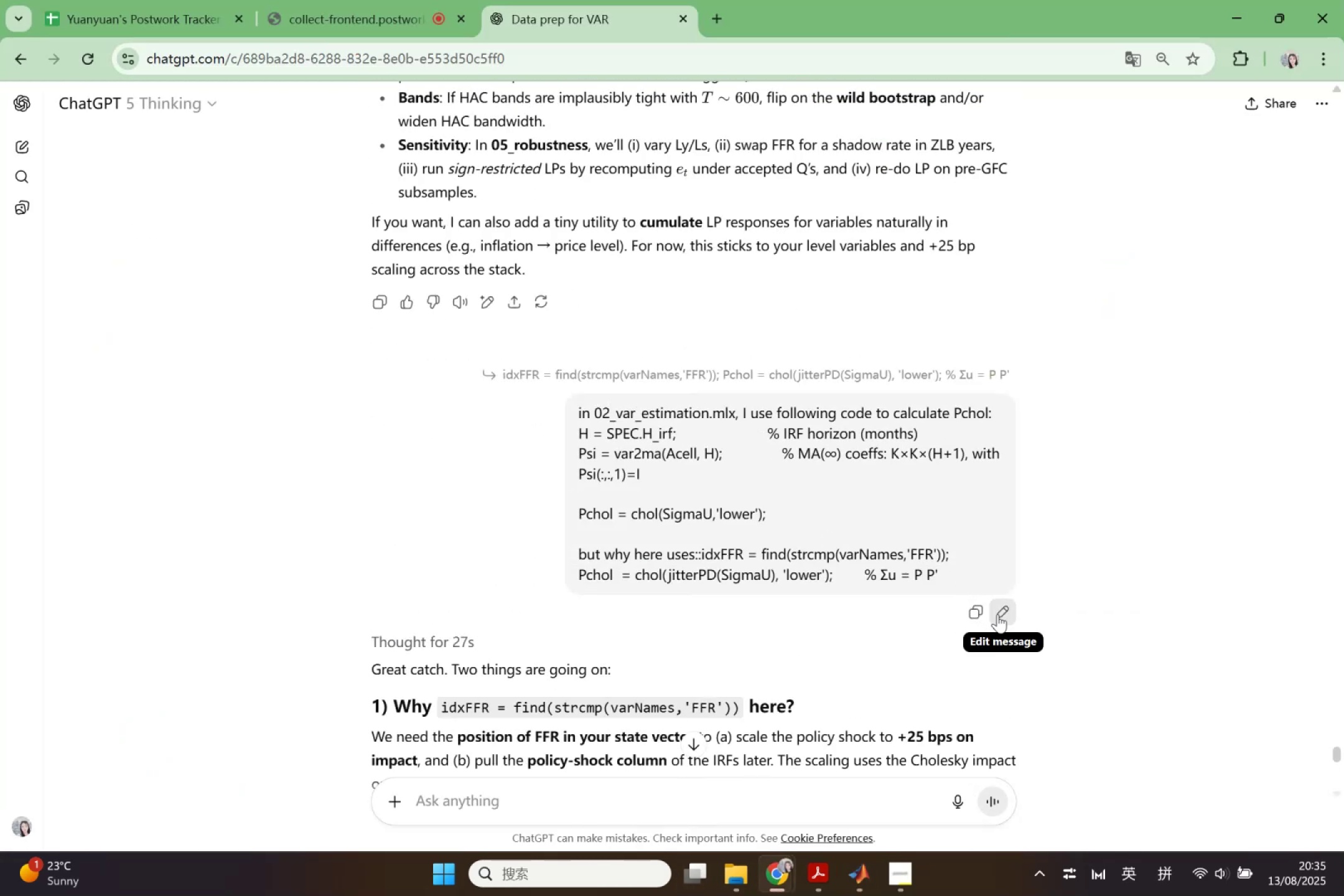 
left_click([1002, 615])
 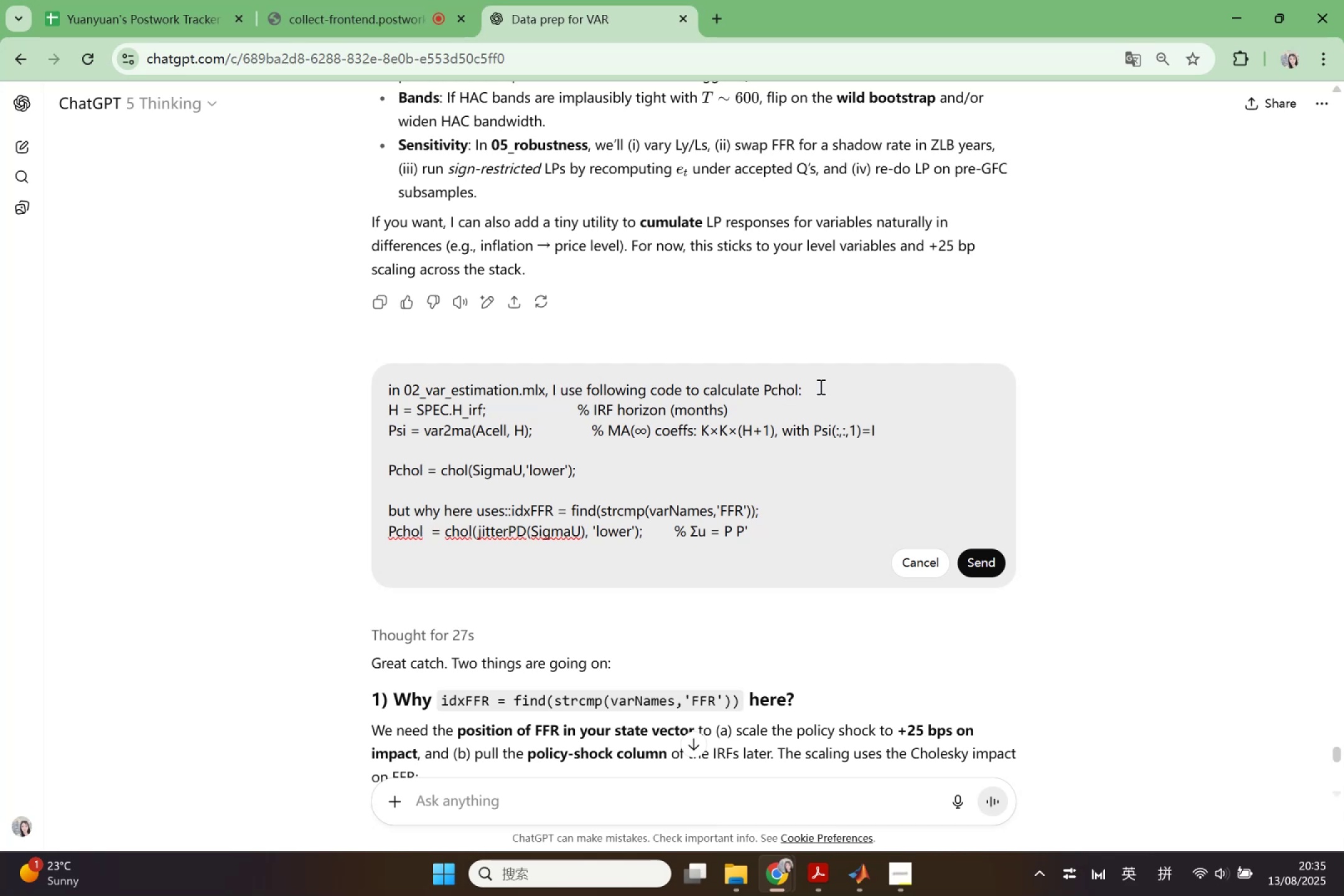 
left_click([834, 386])
 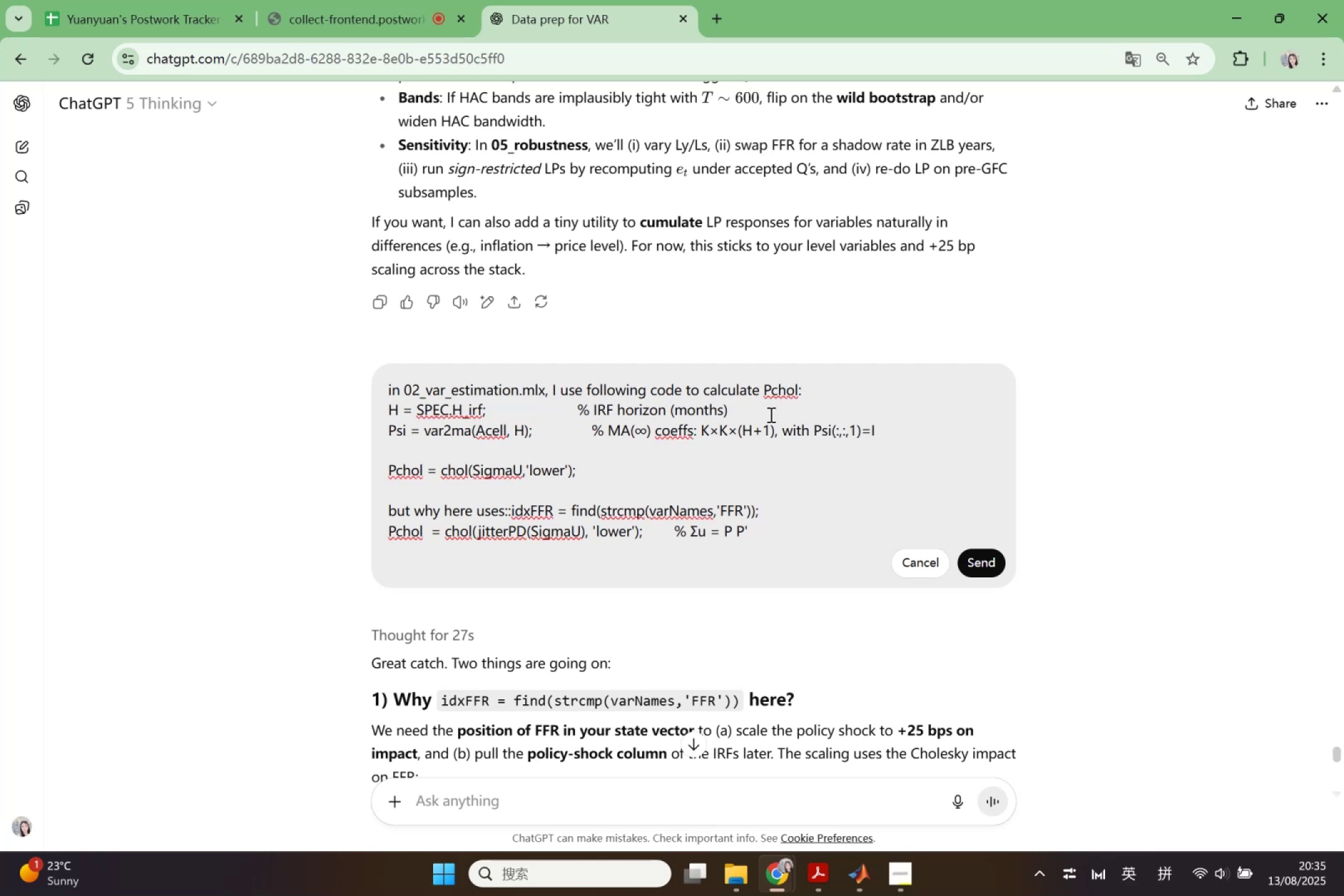 
key(Enter)
 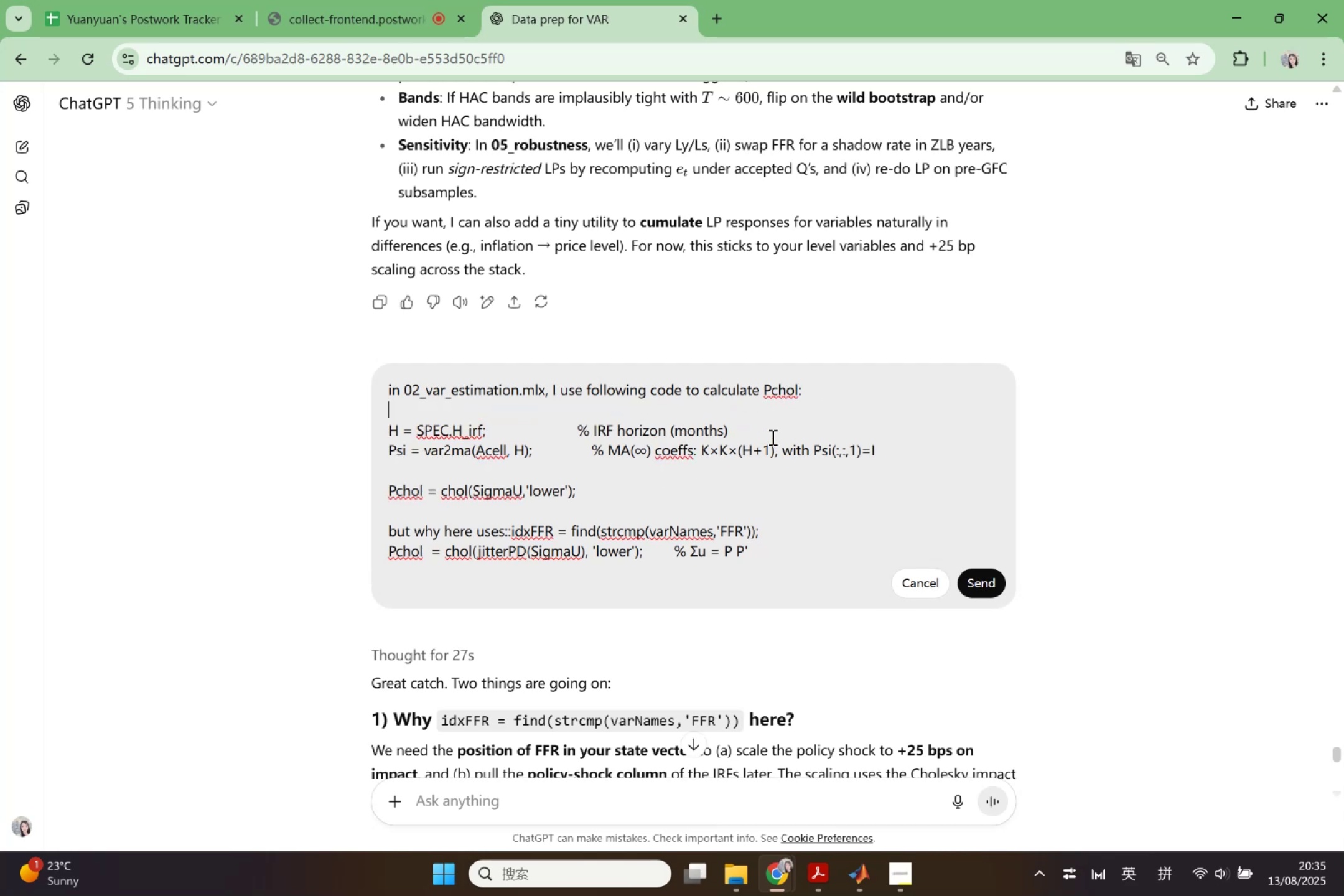 
key(Enter)
 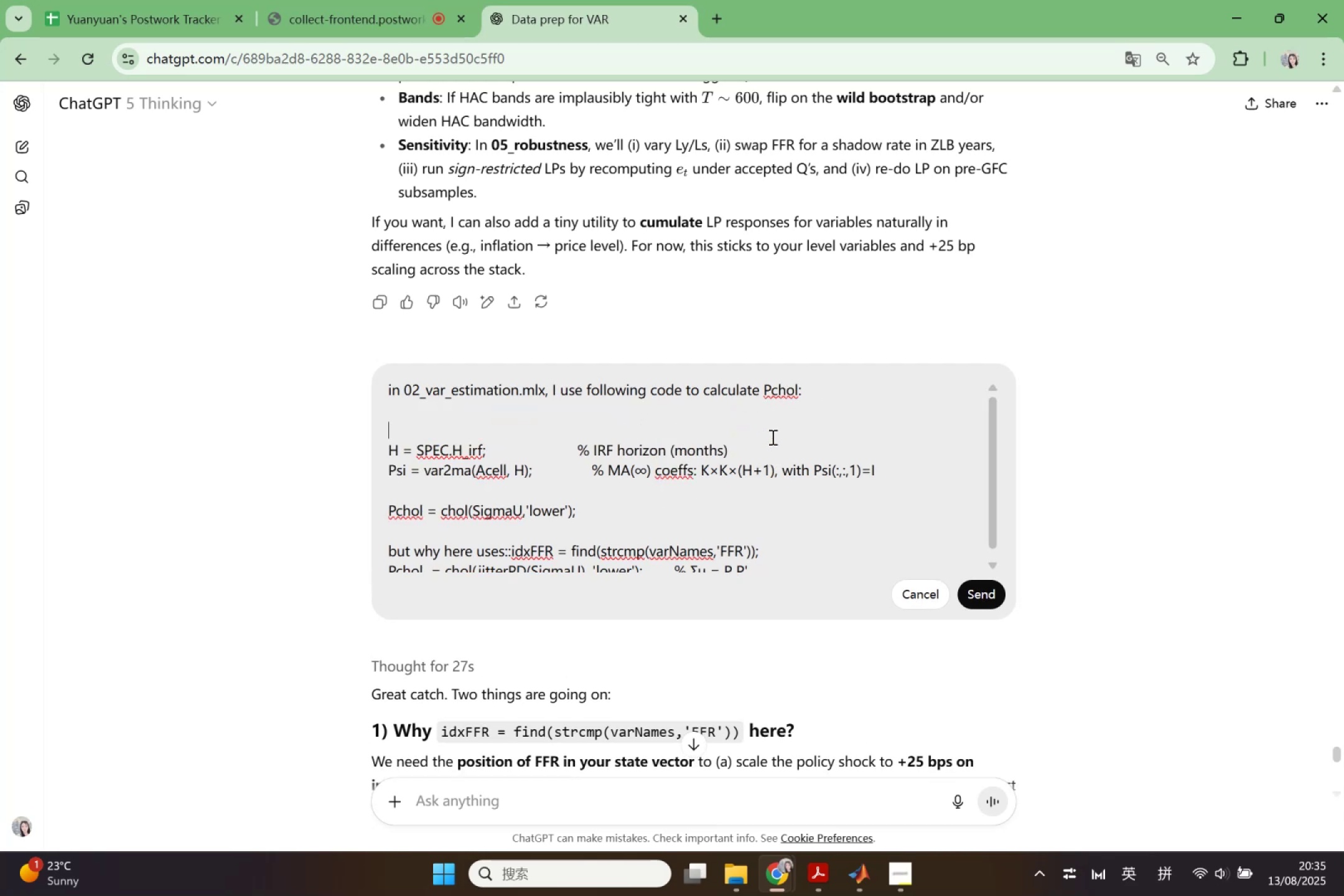 
key(Control+V)
 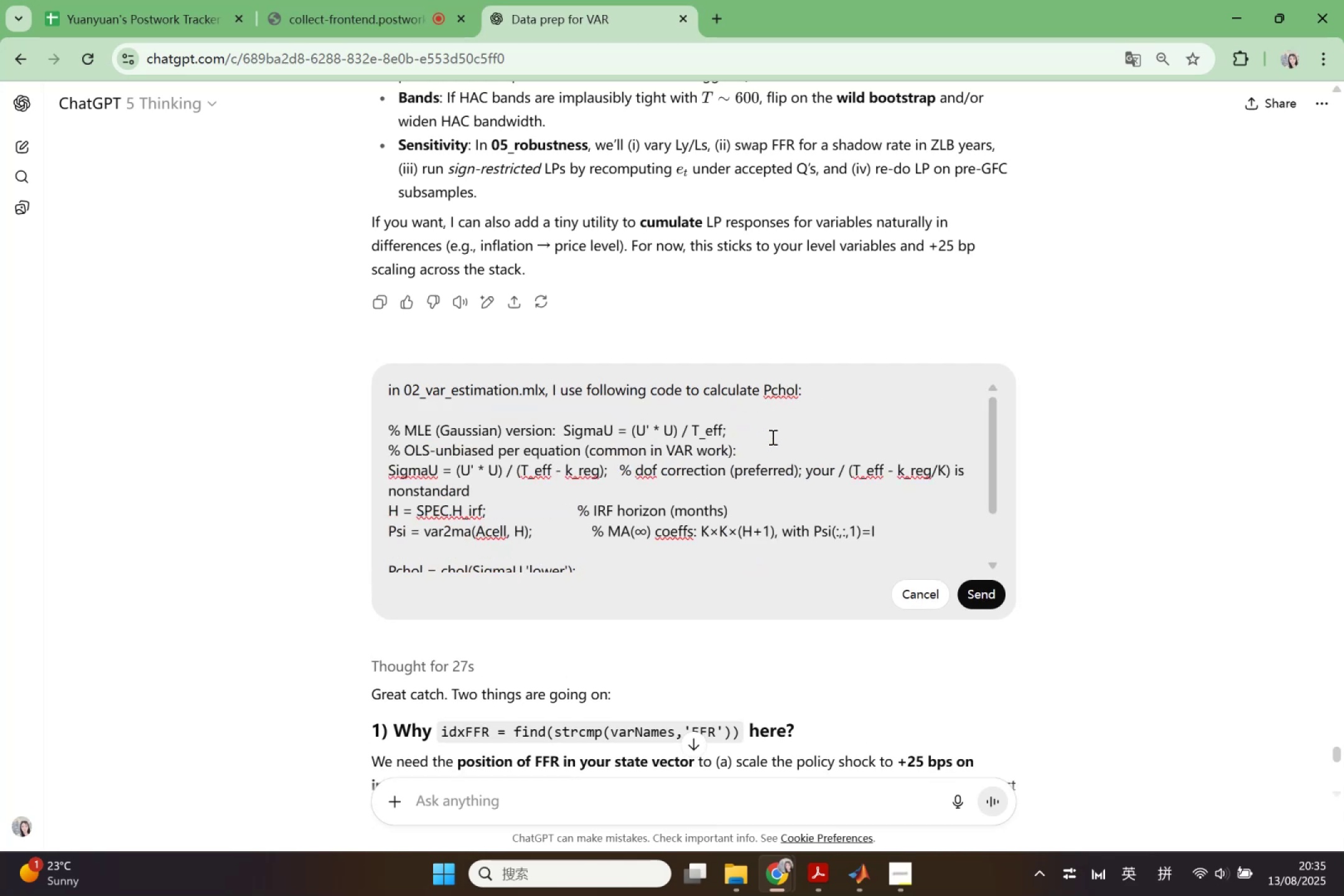 
key(Enter)
 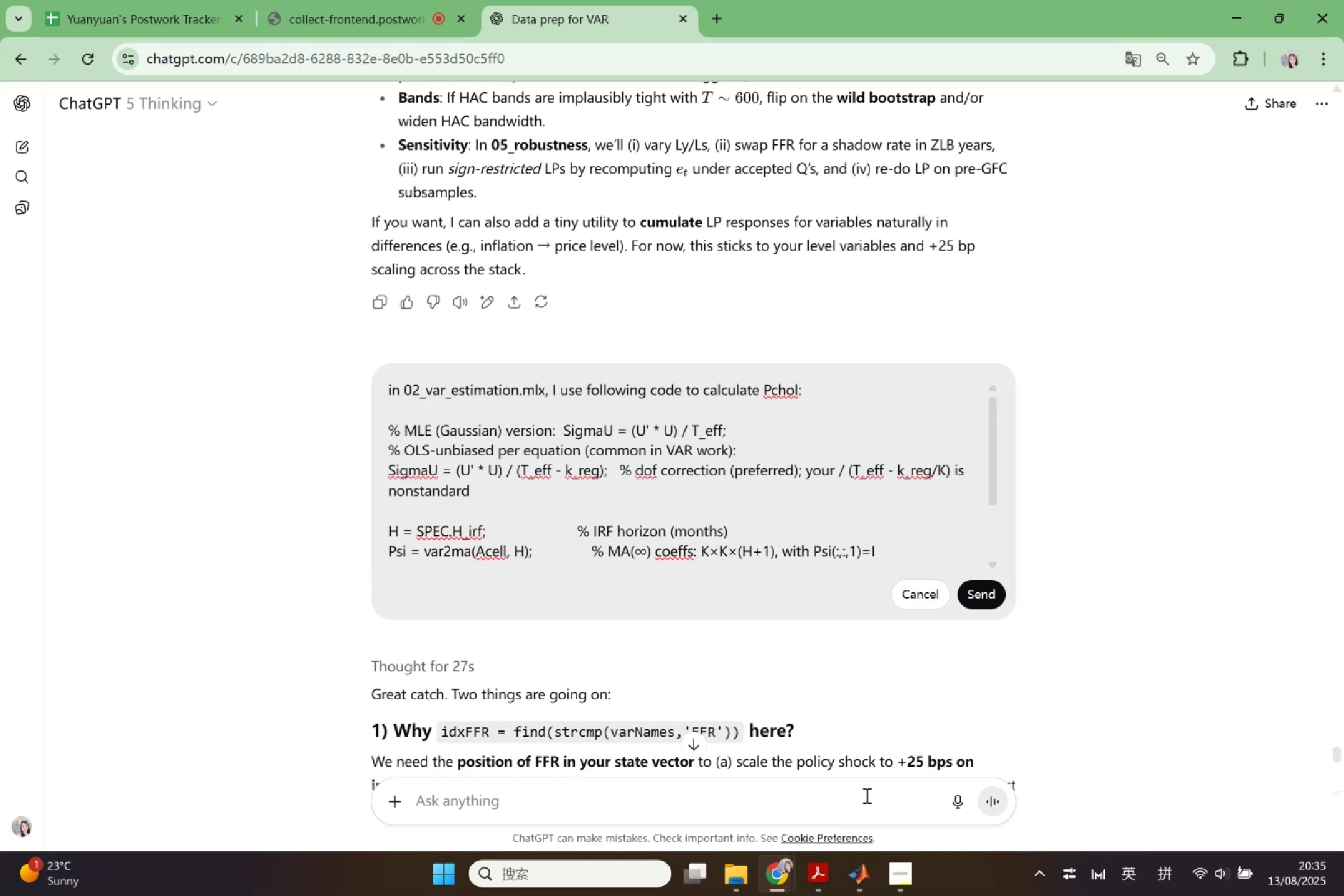 
left_click([853, 880])
 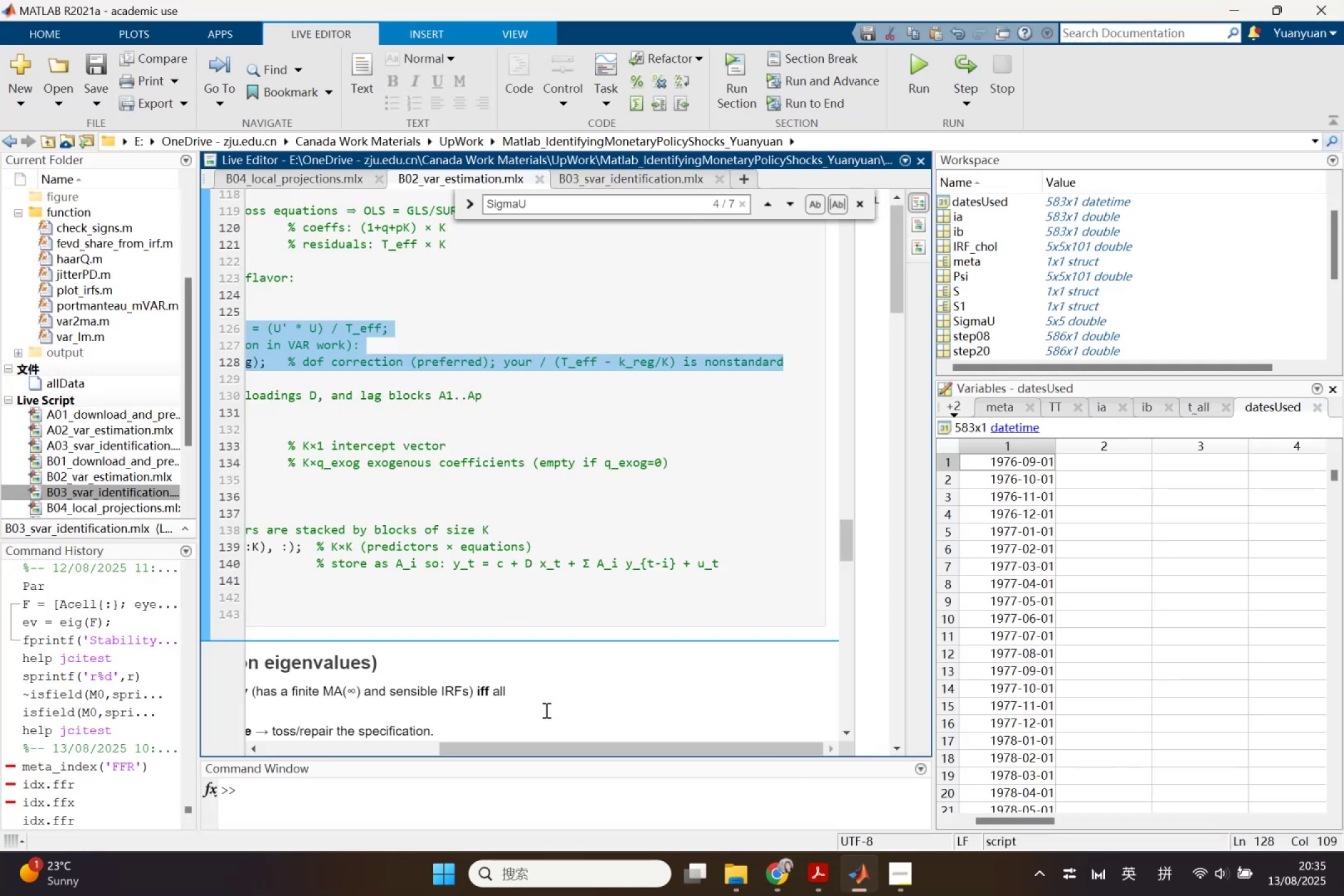 
left_click_drag(start_coordinate=[545, 744], to_coordinate=[365, 726])
 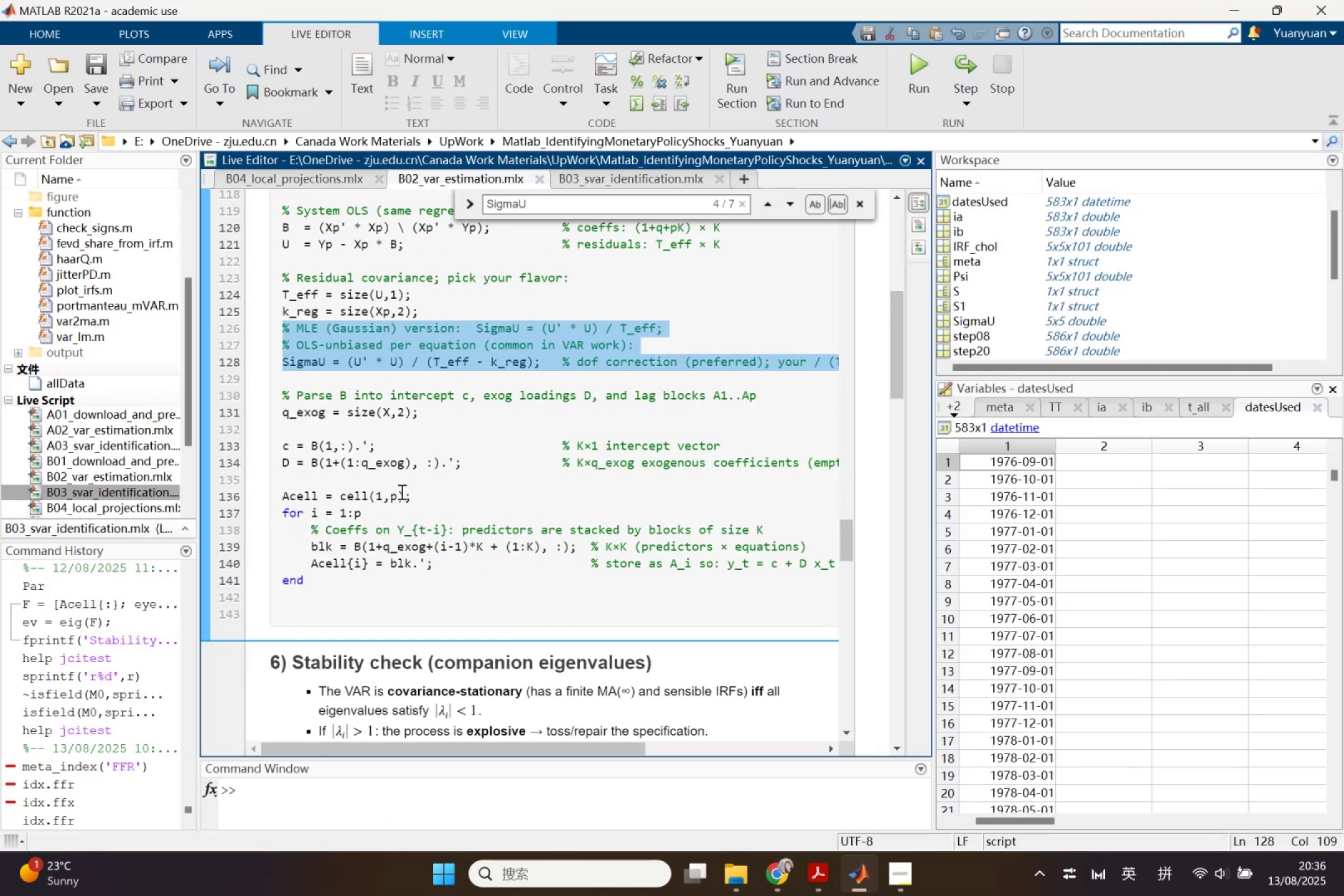 
scroll: coordinate [413, 520], scroll_direction: down, amount: 8.0
 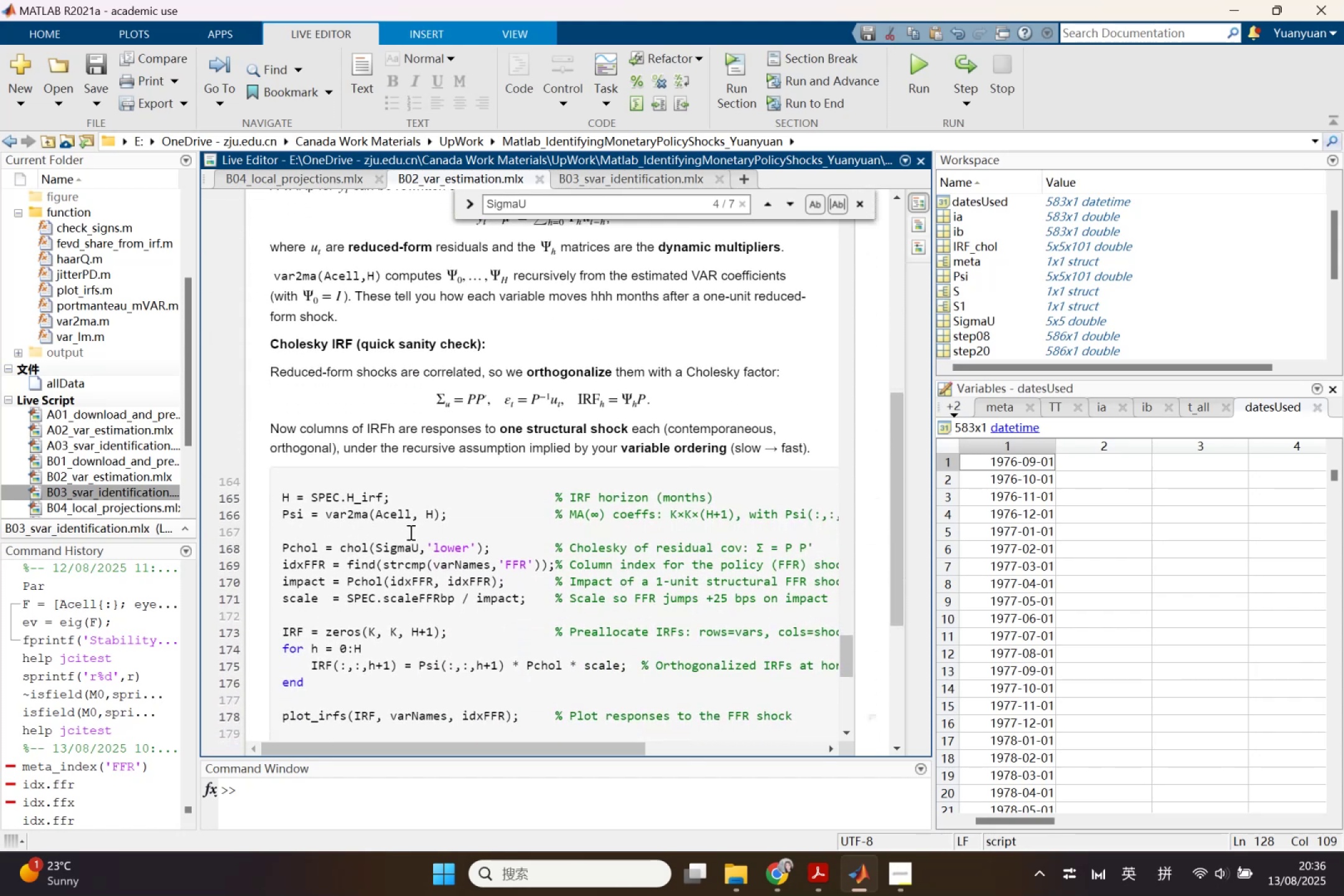 
scroll: coordinate [439, 479], scroll_direction: down, amount: 1.0
 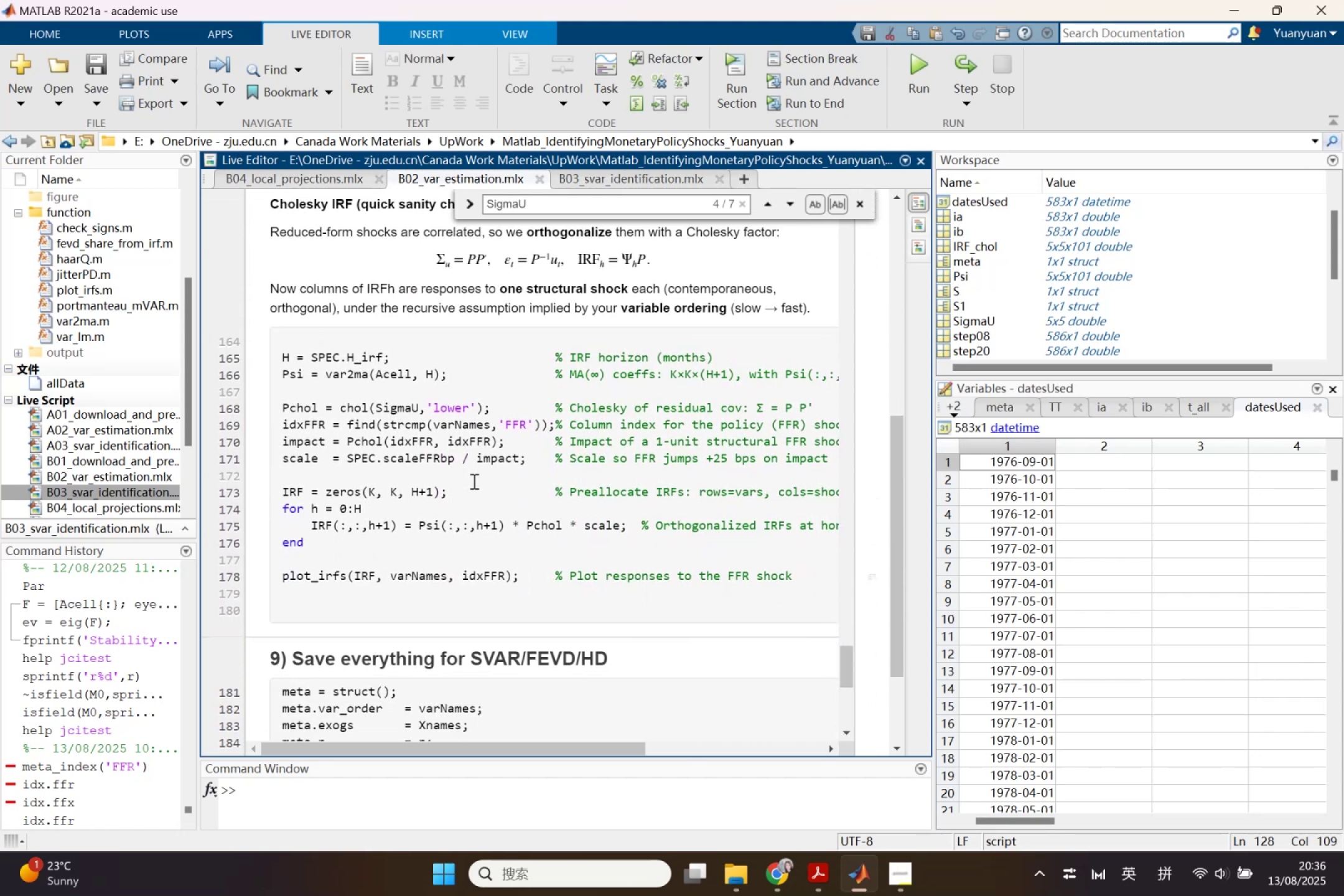 
wait(5.84)
 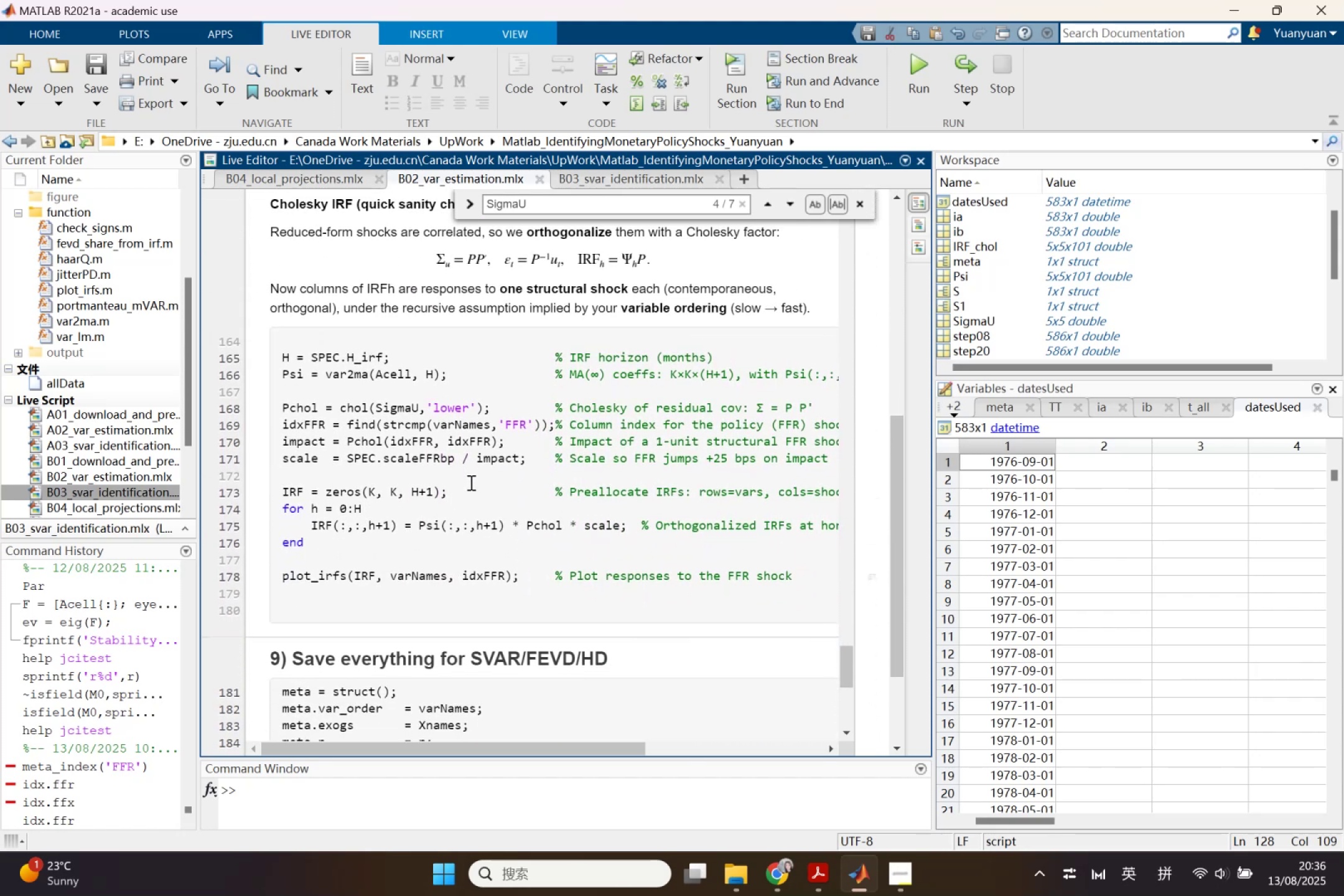 
left_click_drag(start_coordinate=[280, 358], to_coordinate=[813, 460])
 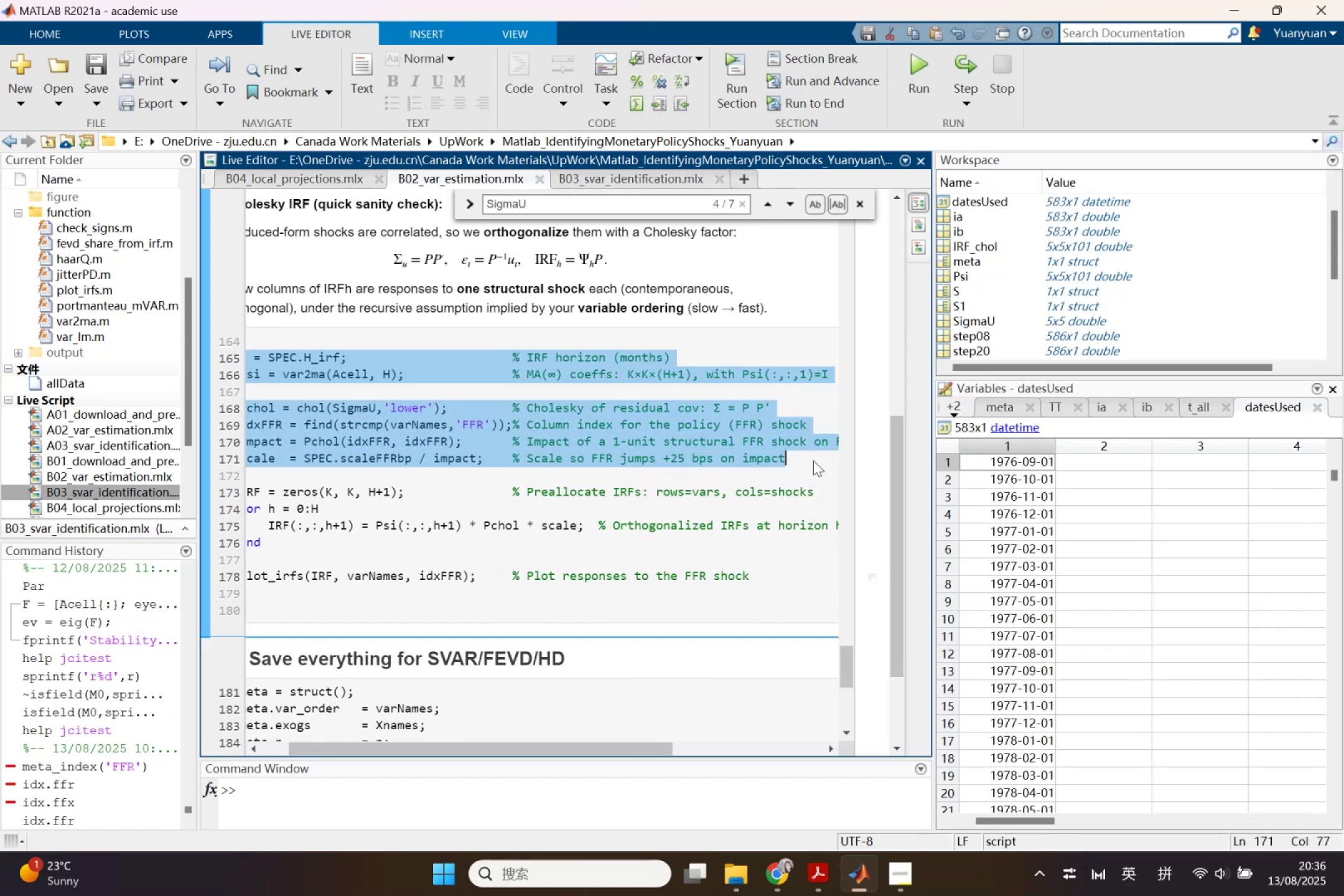 
key(Control+ControlLeft)
 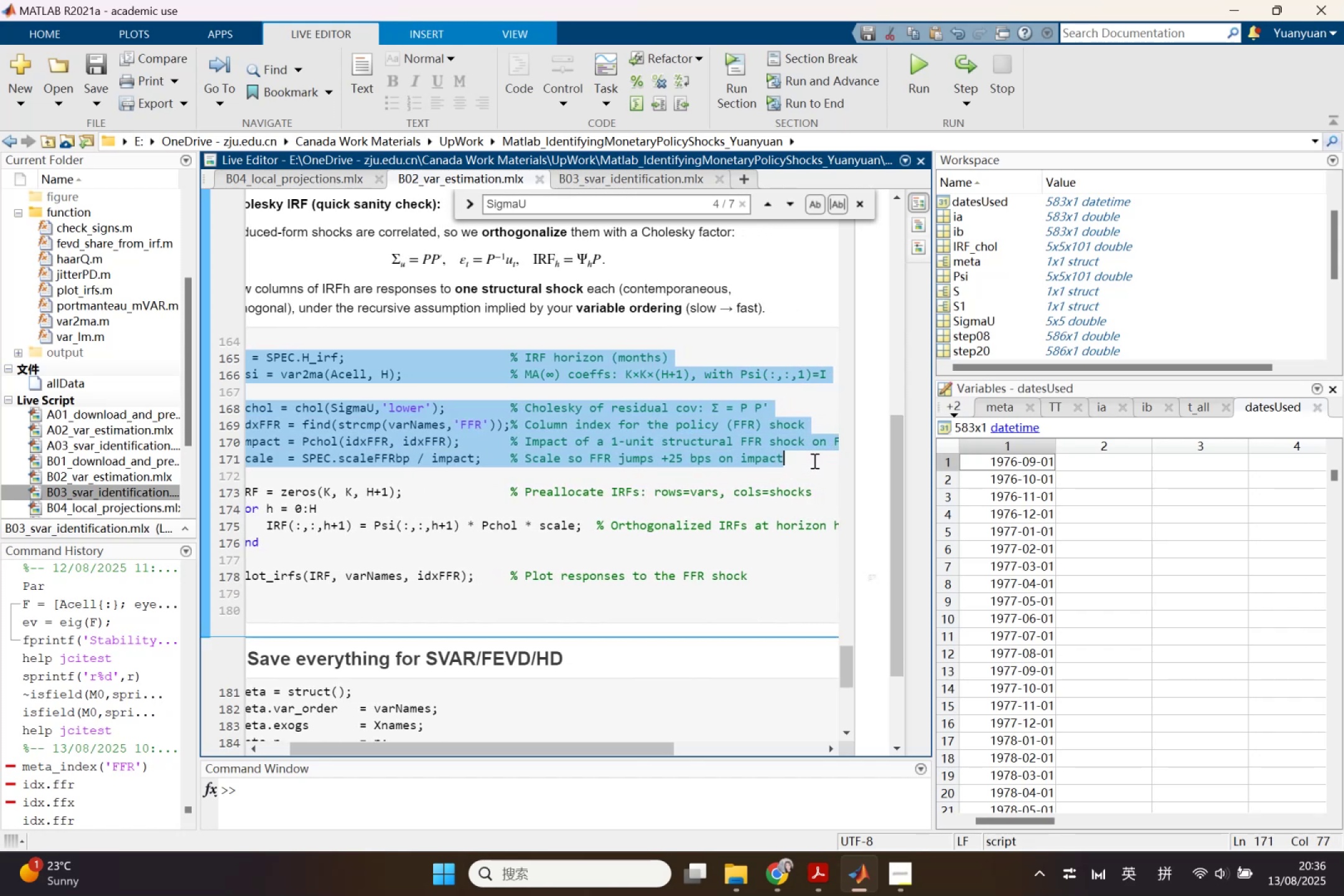 
key(Control+C)
 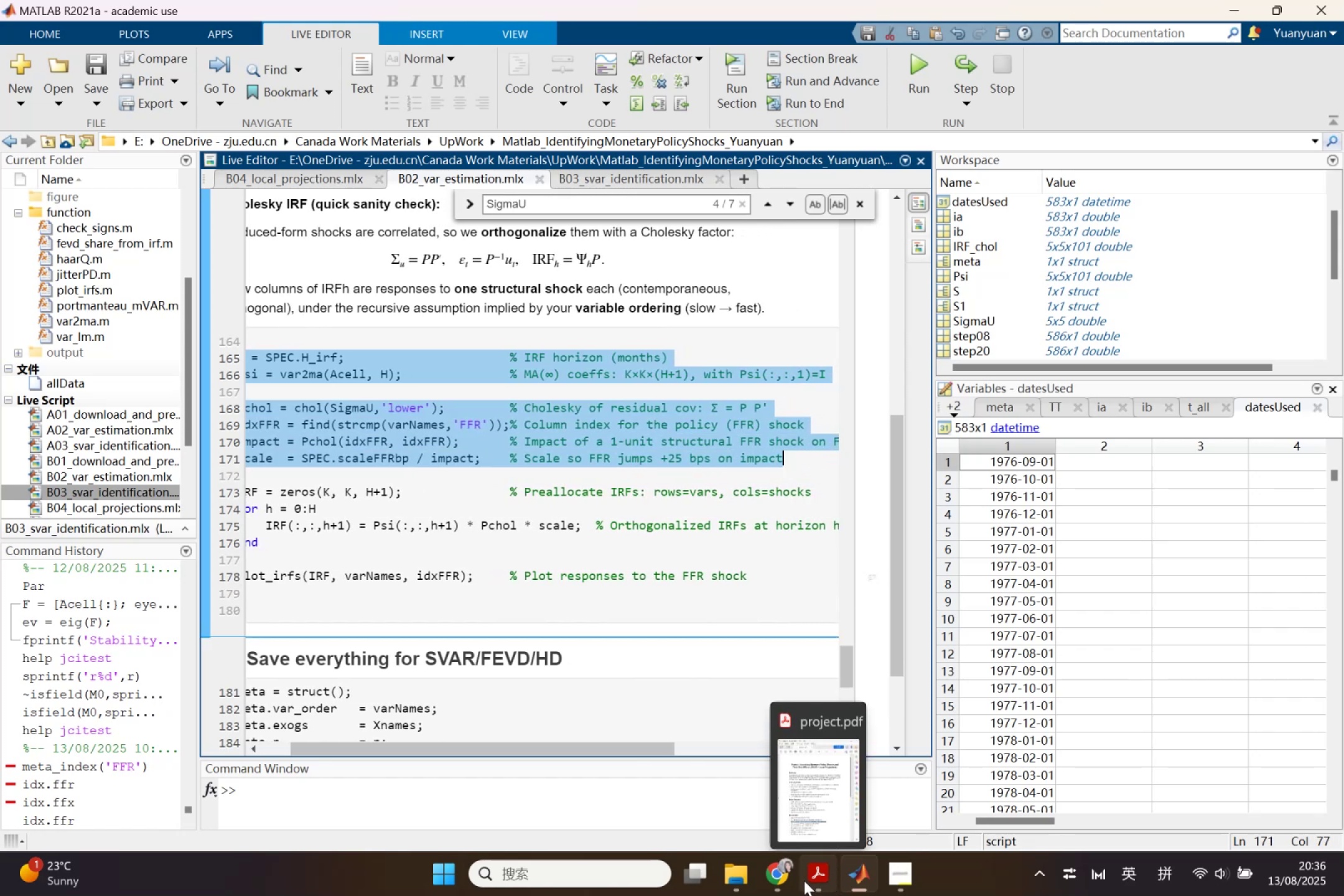 
left_click([857, 866])
 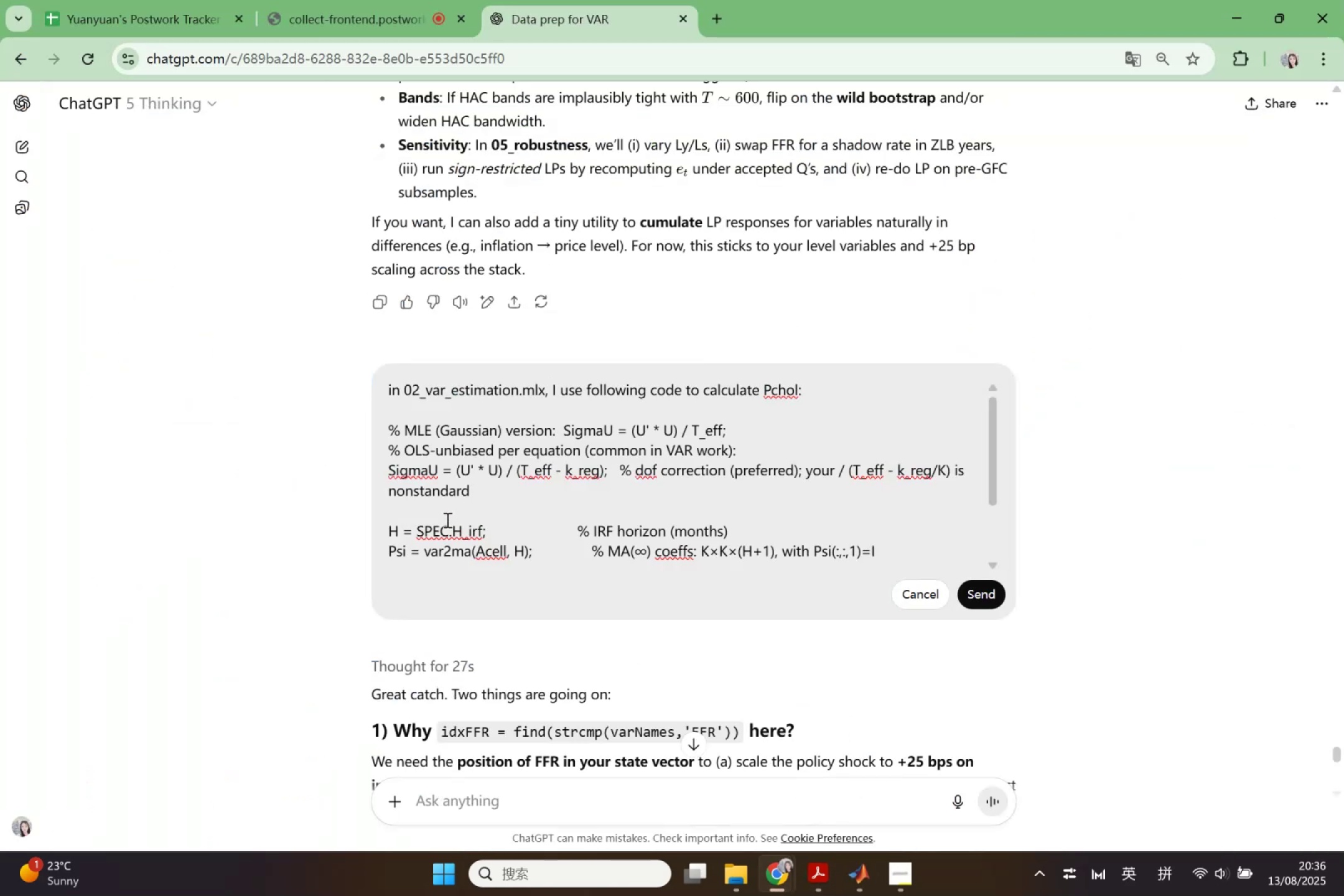 
scroll: coordinate [454, 531], scroll_direction: down, amount: 1.0
 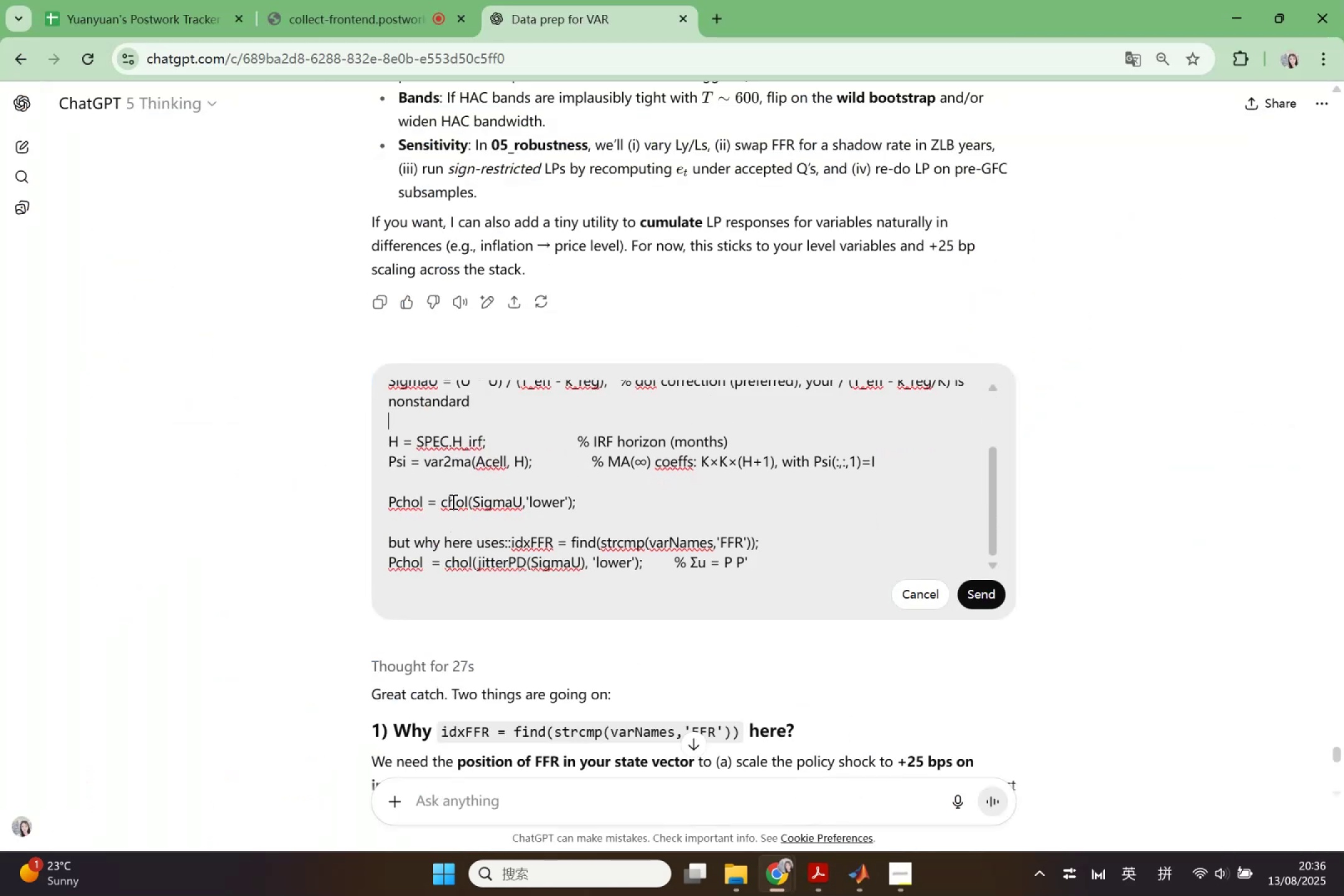 
left_click([434, 484])
 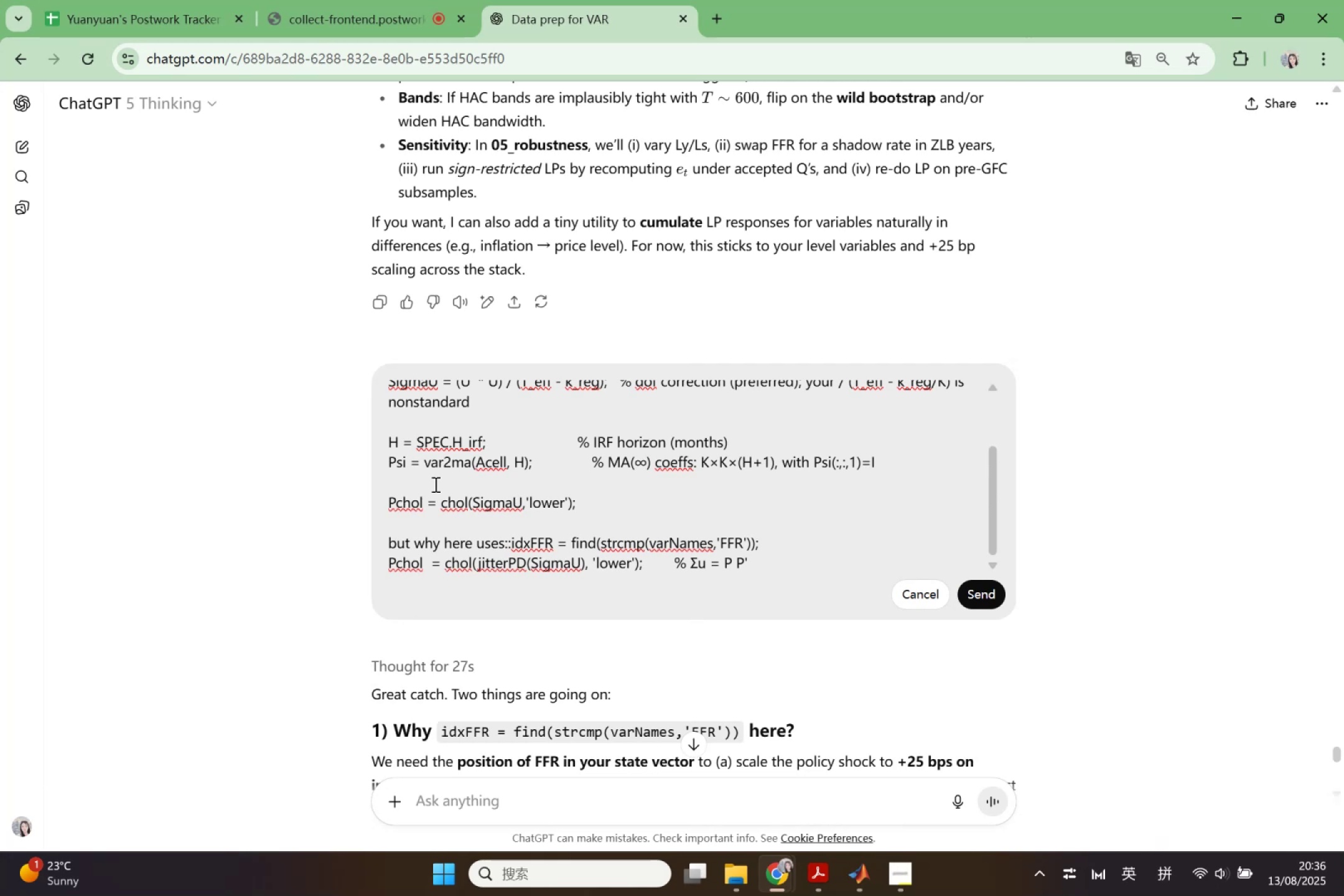 
key(Backspace)
 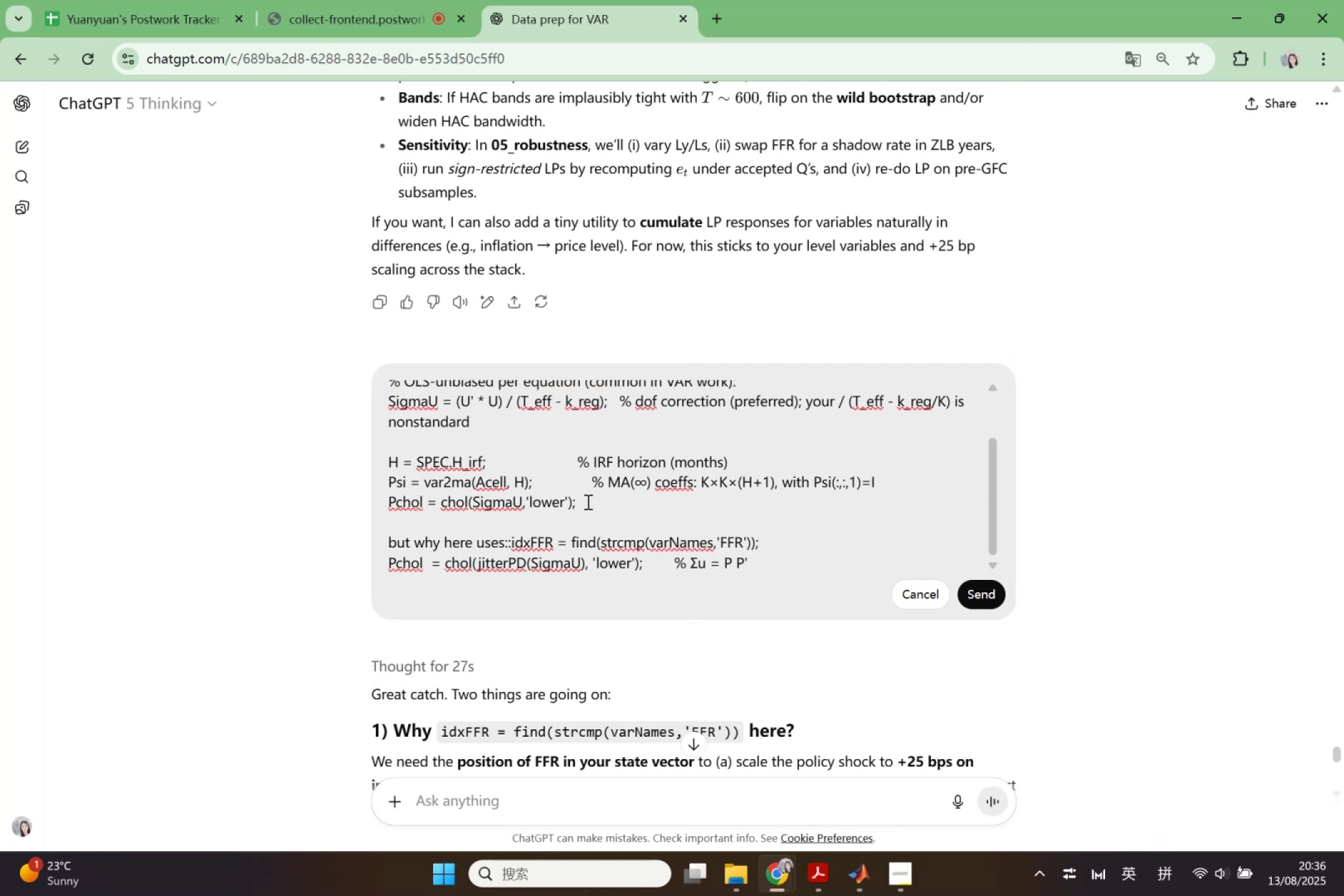 
left_click([589, 500])
 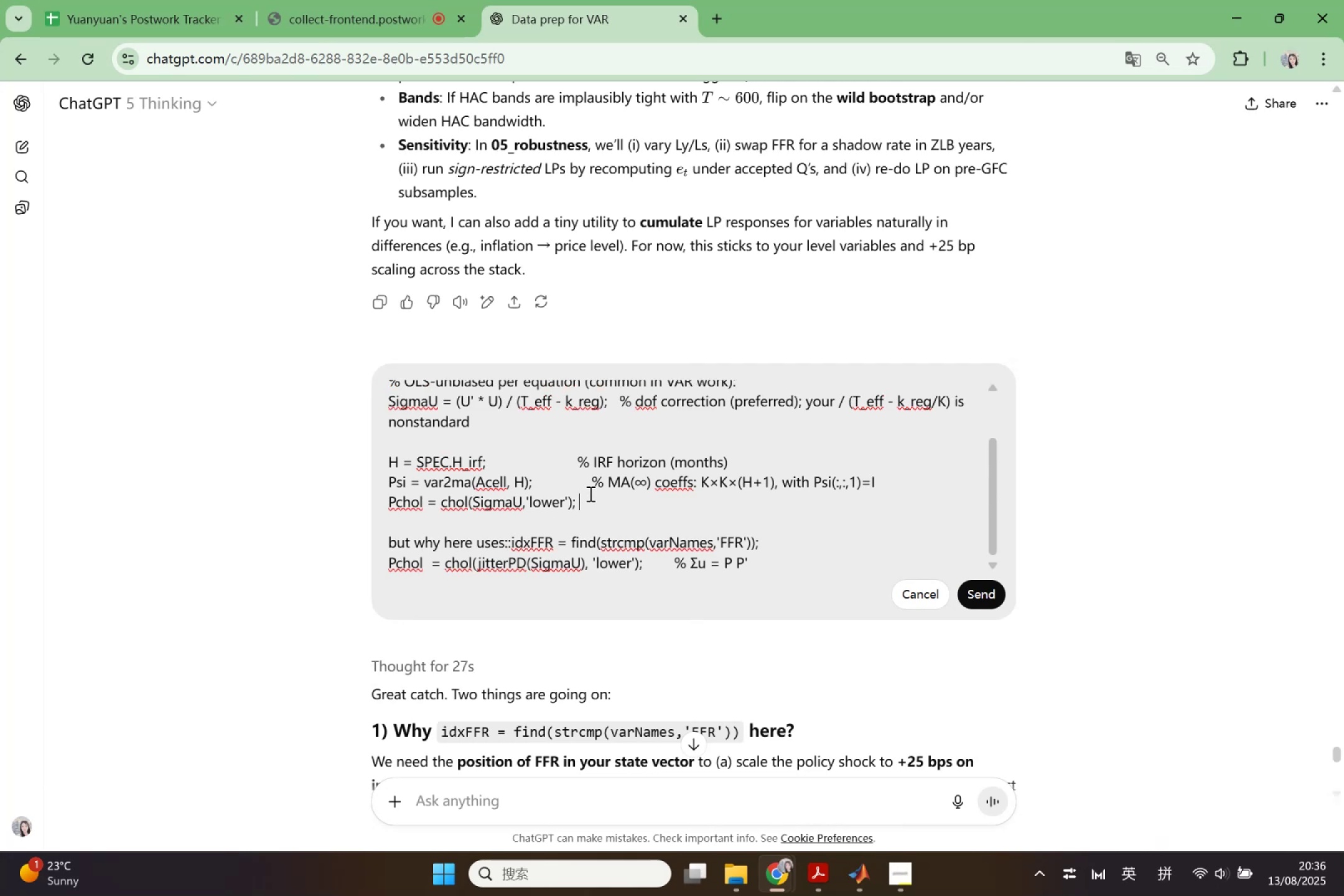 
key(Enter)
 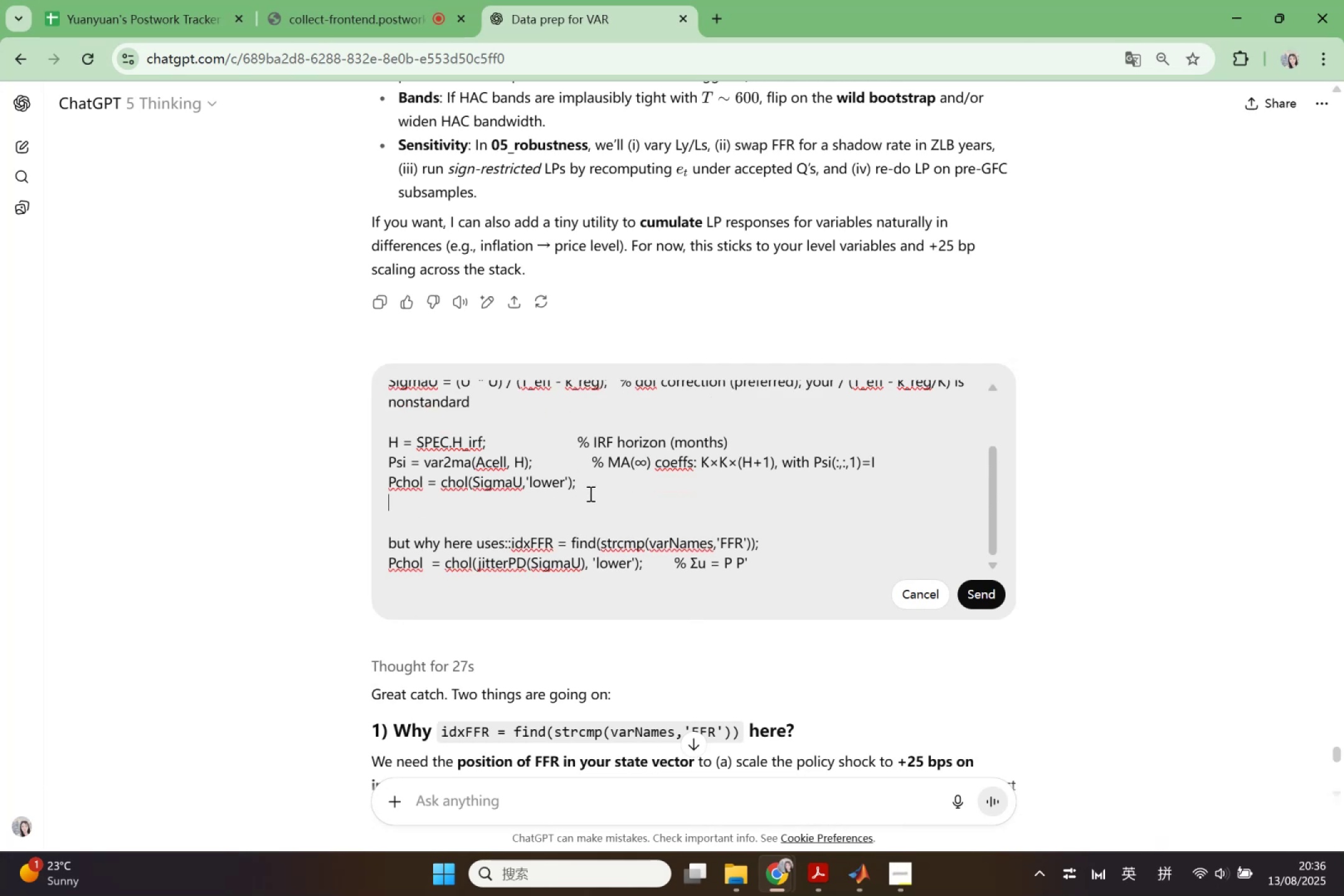 
key(Control+V)
 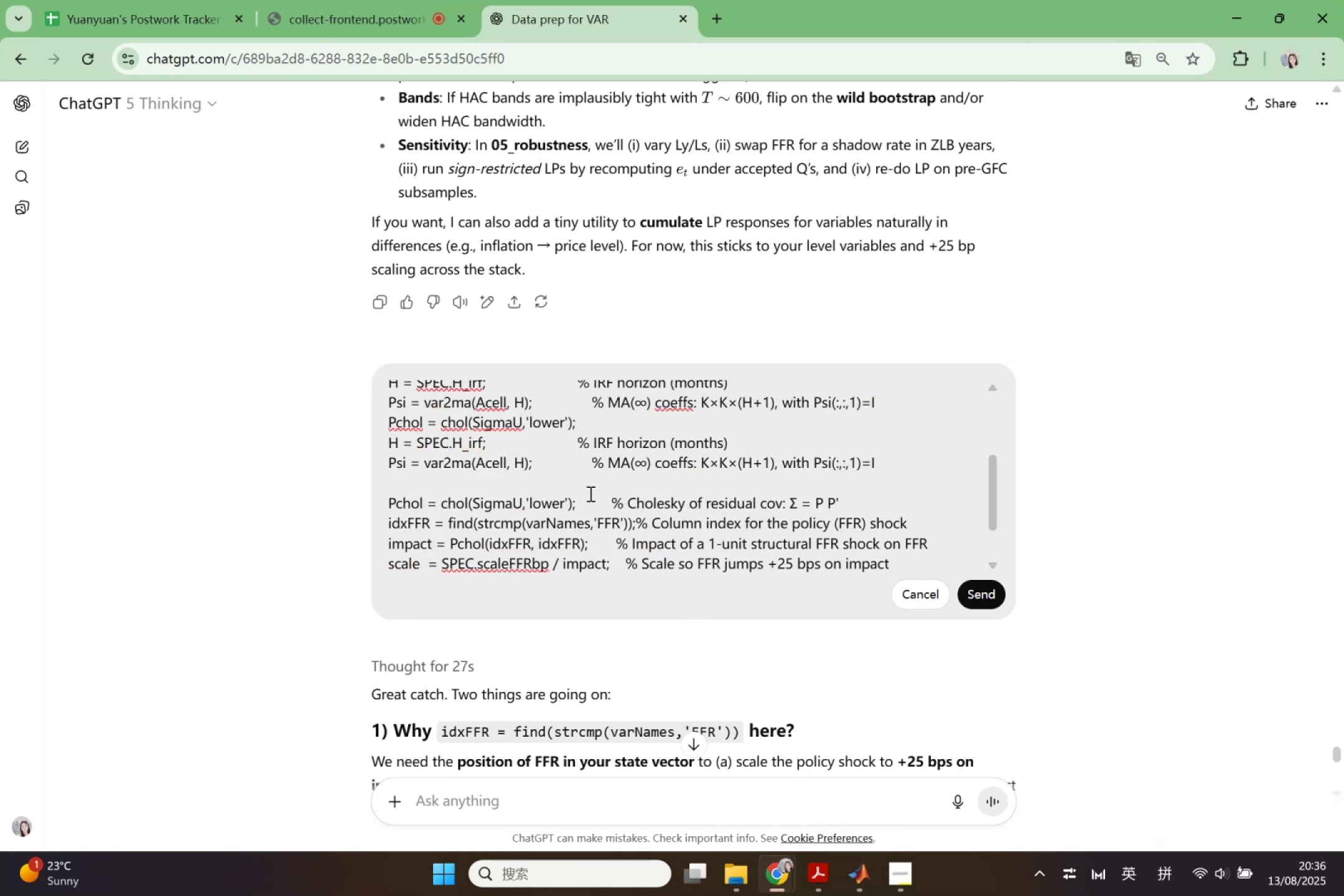 
left_click([589, 493])
 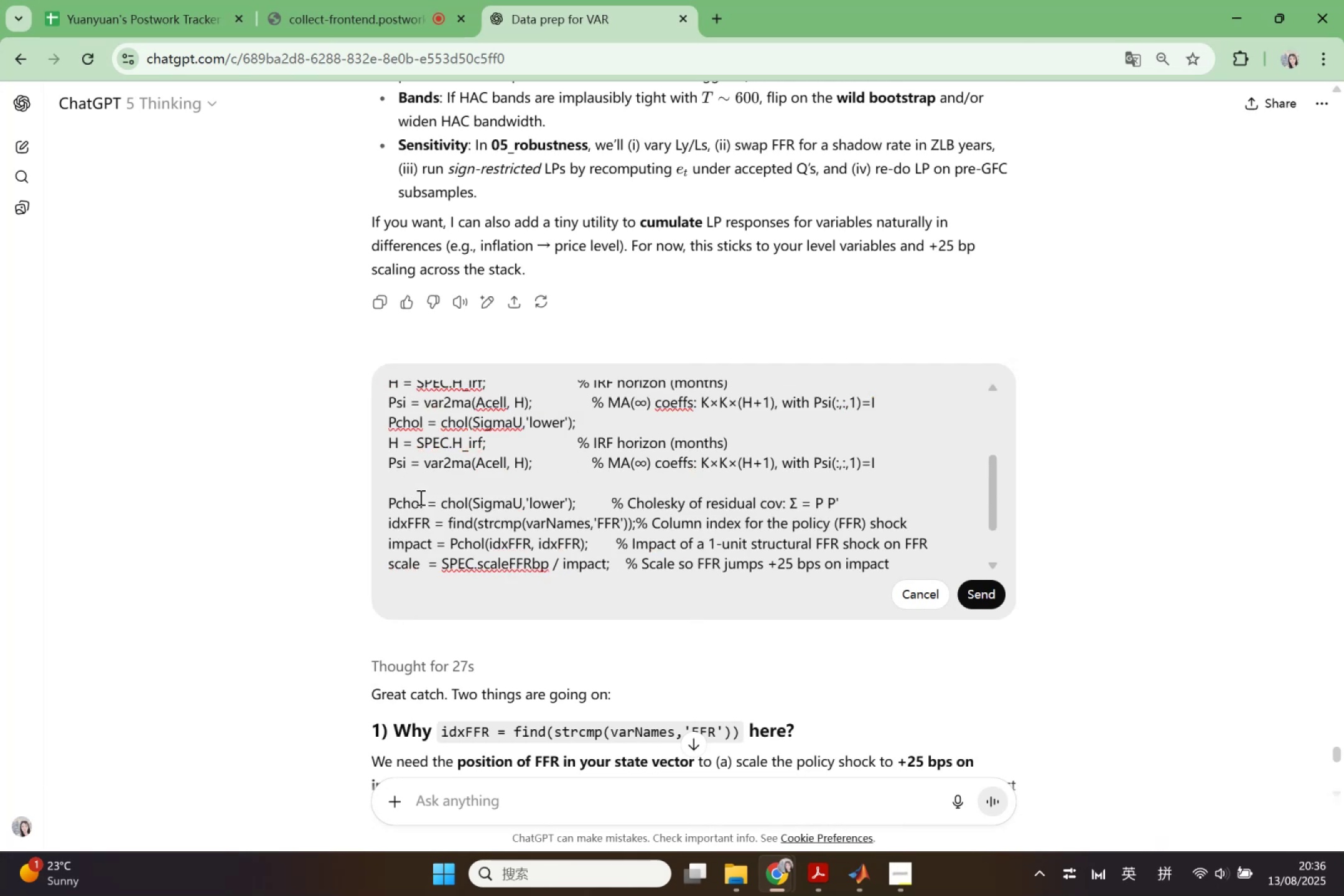 
left_click([419, 497])
 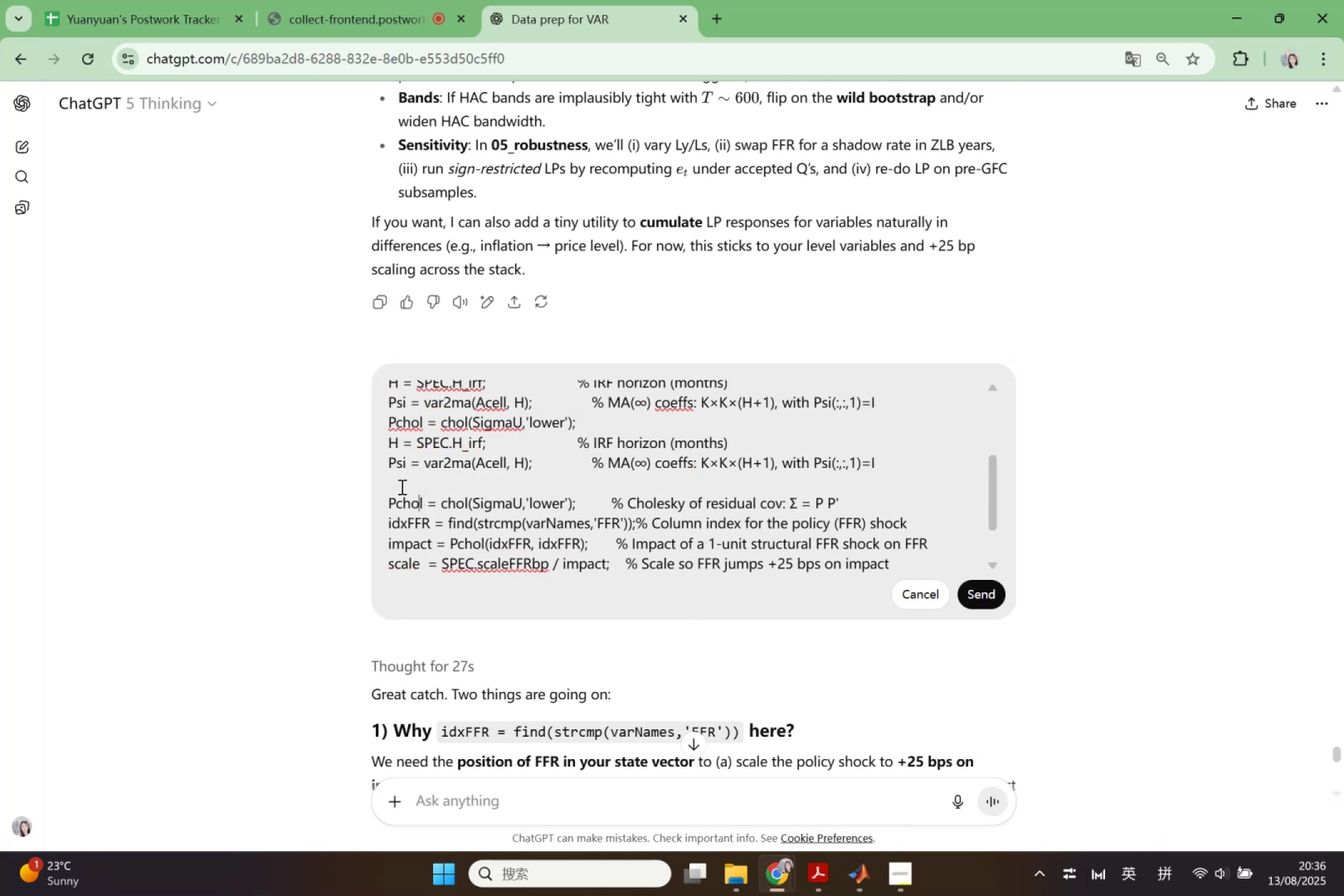 
left_click([401, 487])
 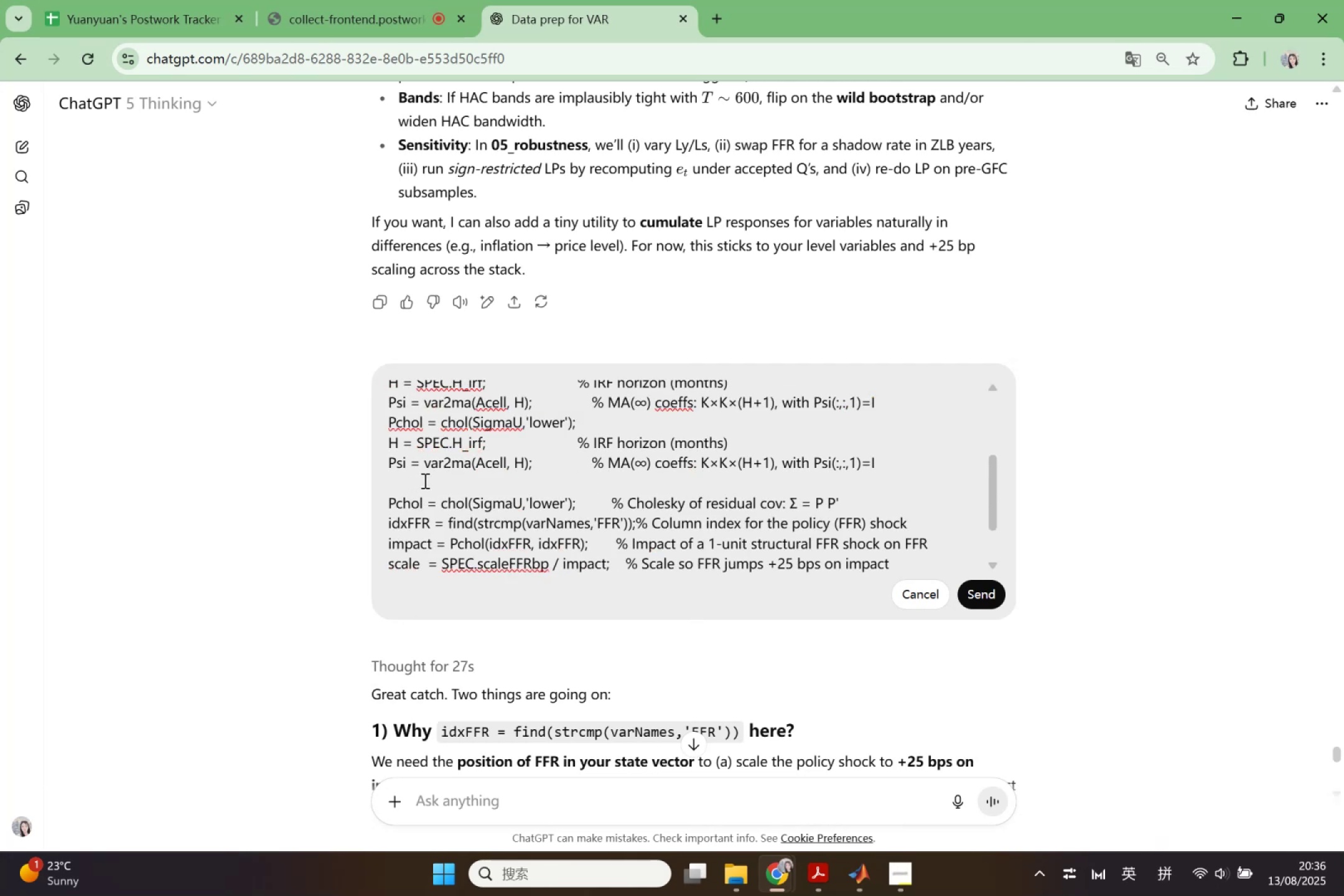 
key(Backspace)
 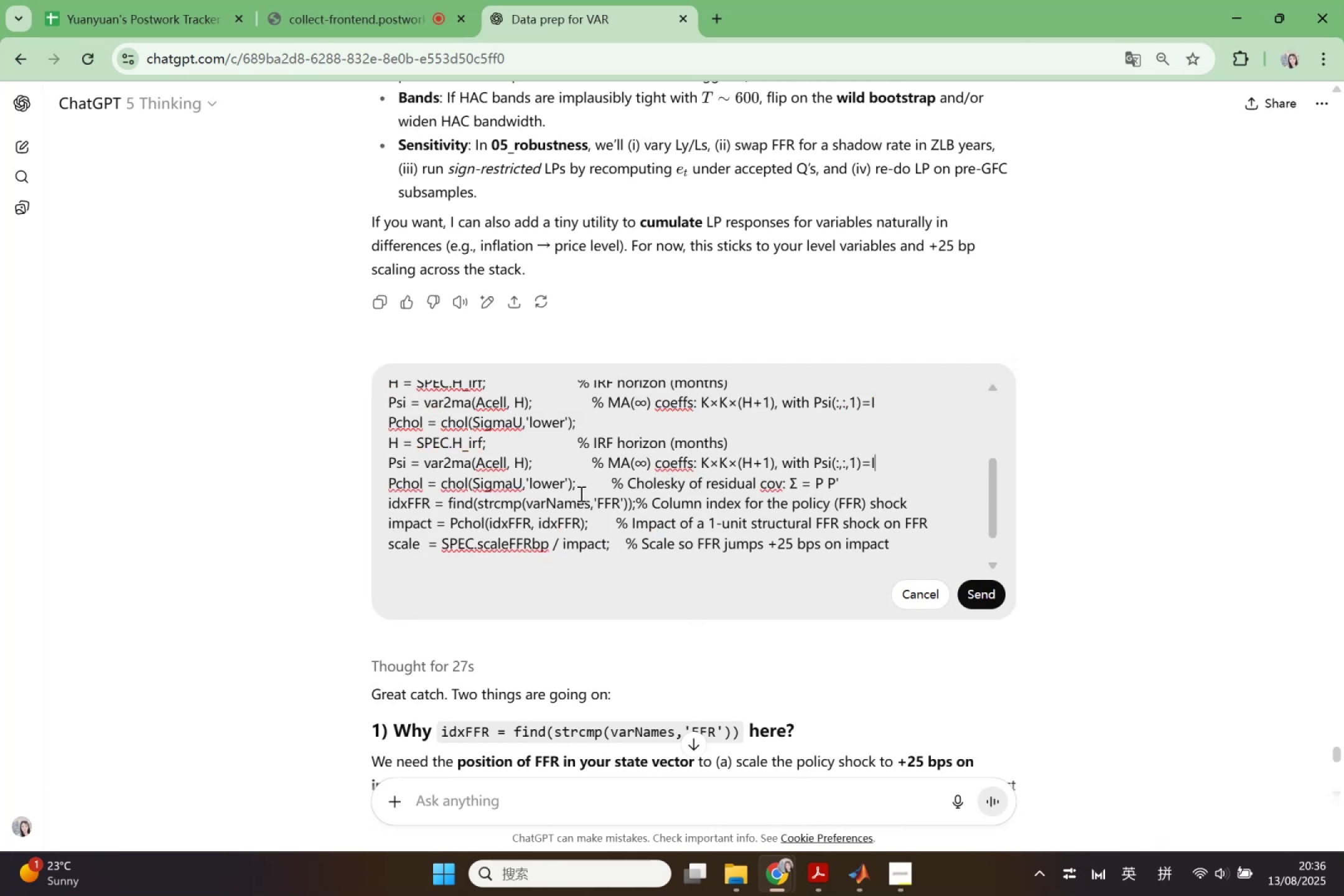 
scroll: coordinate [573, 549], scroll_direction: up, amount: 1.0
 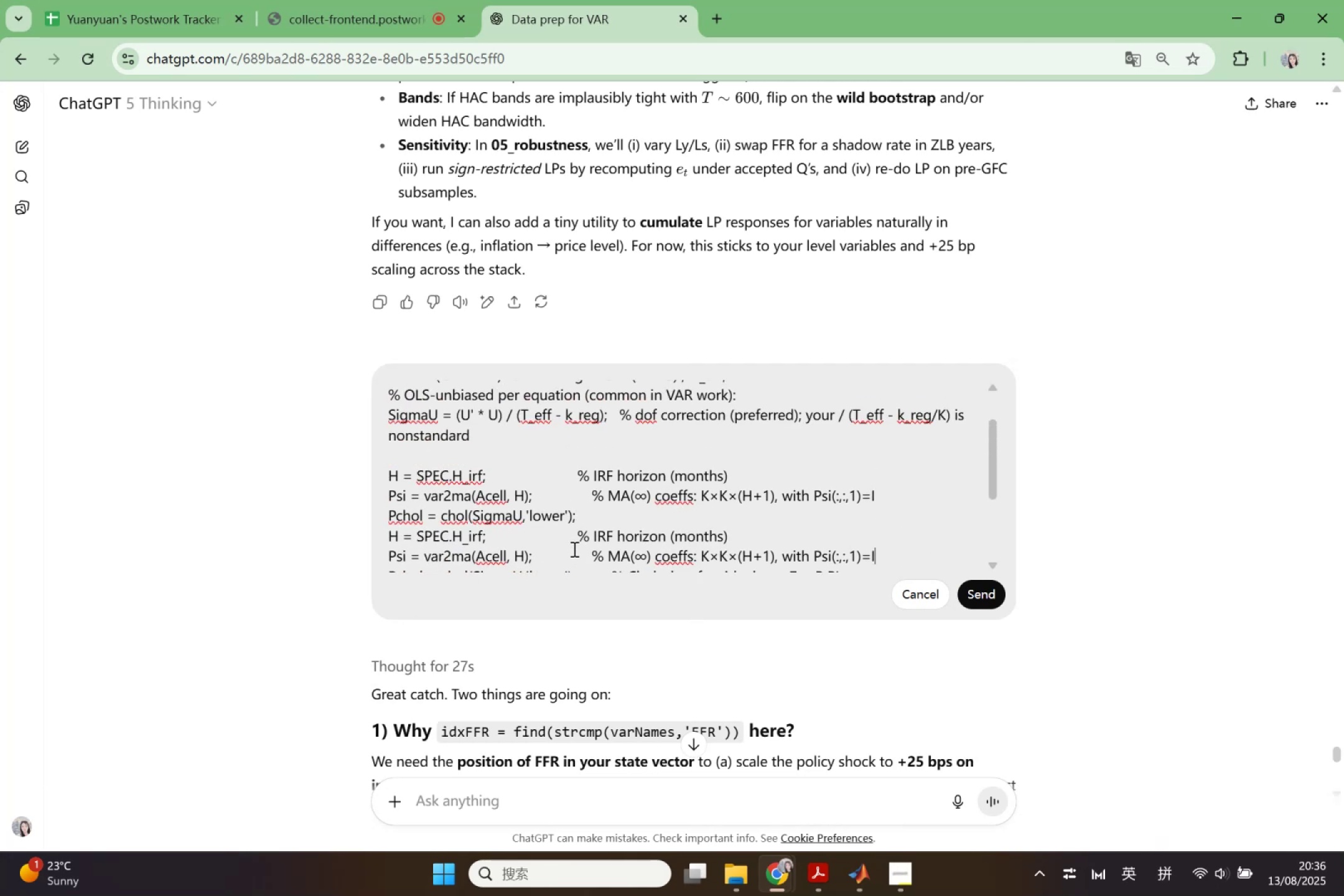 
scroll: coordinate [573, 549], scroll_direction: down, amount: 1.0
 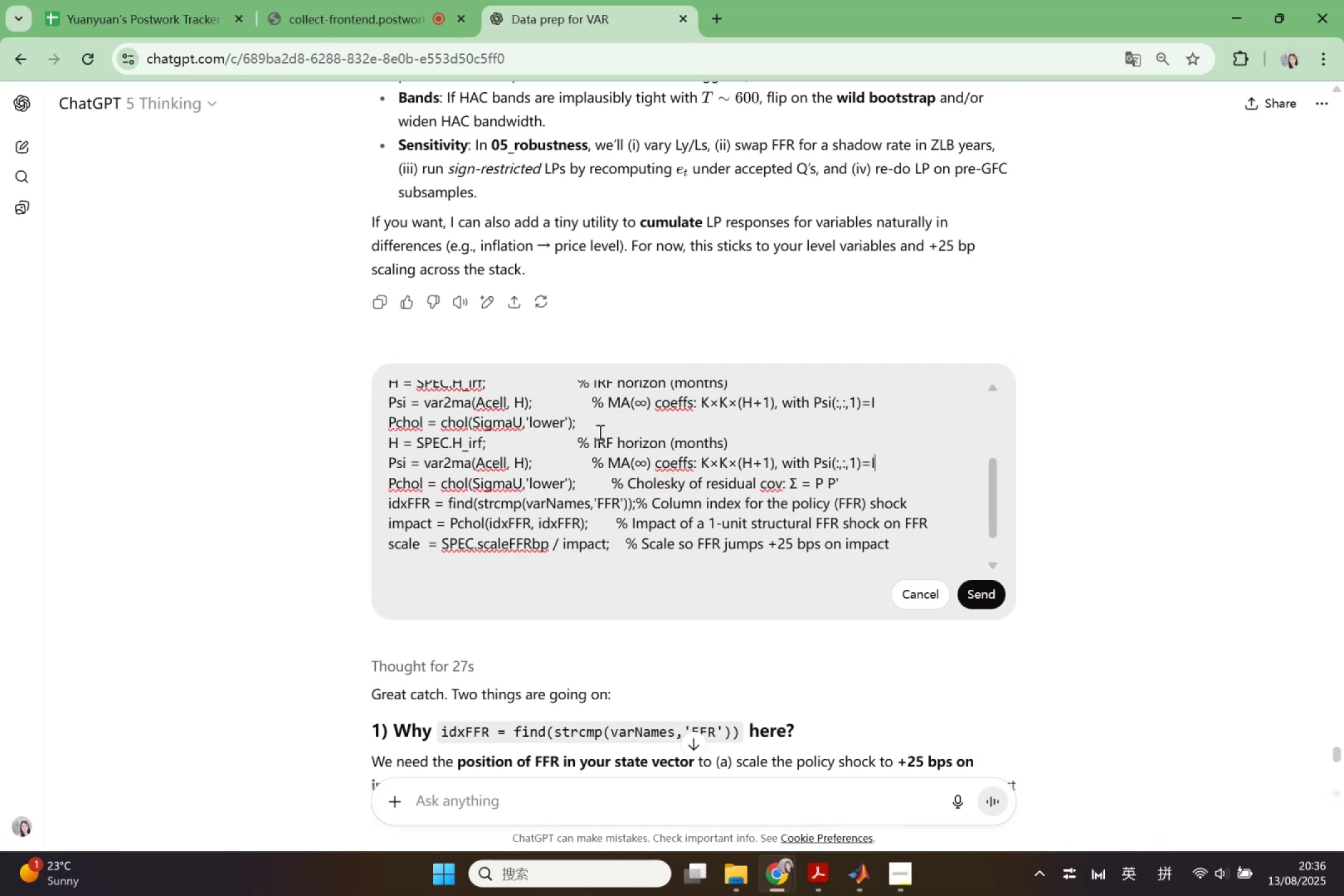 
left_click_drag(start_coordinate=[580, 422], to_coordinate=[355, 464])
 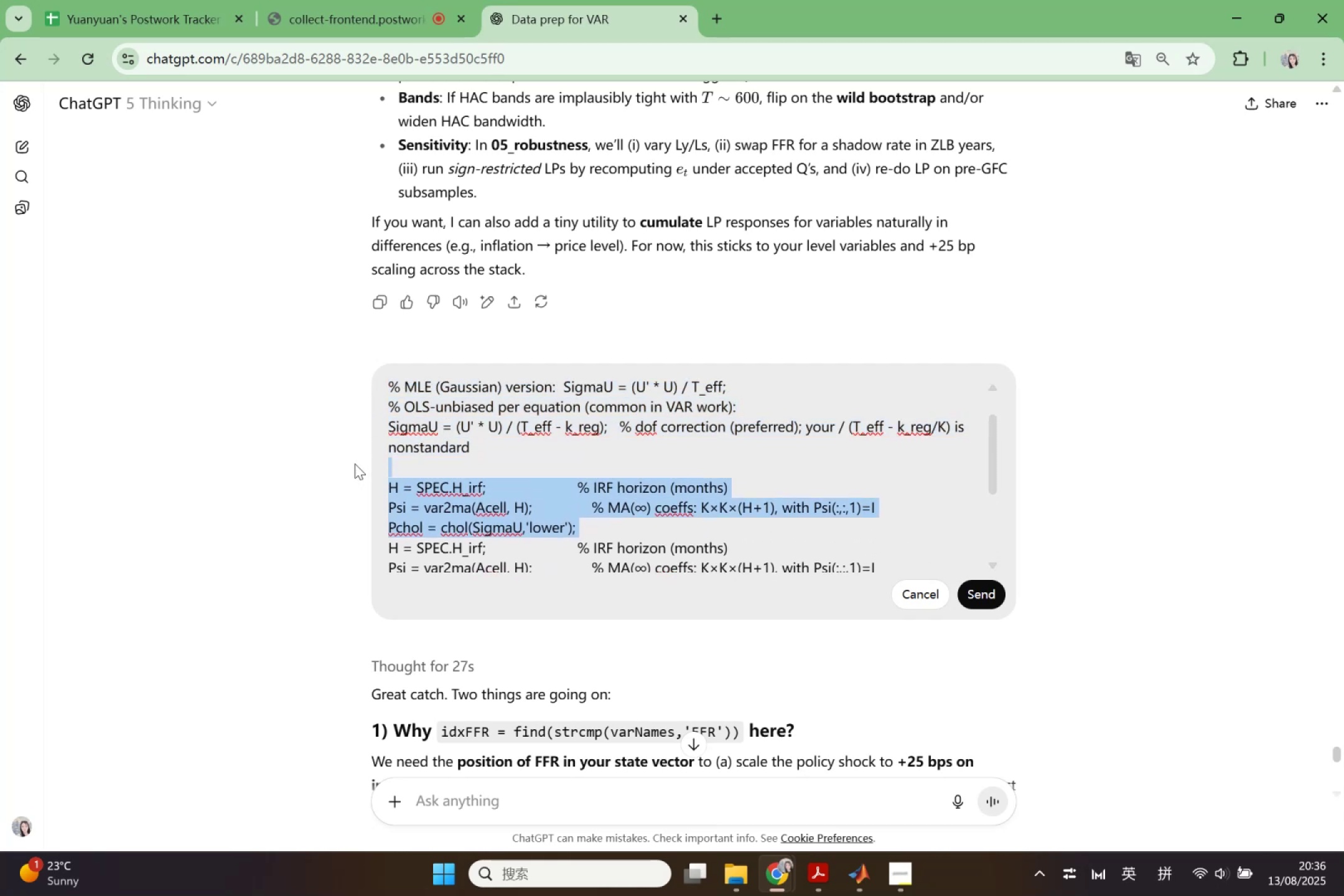 
key(Backspace)
 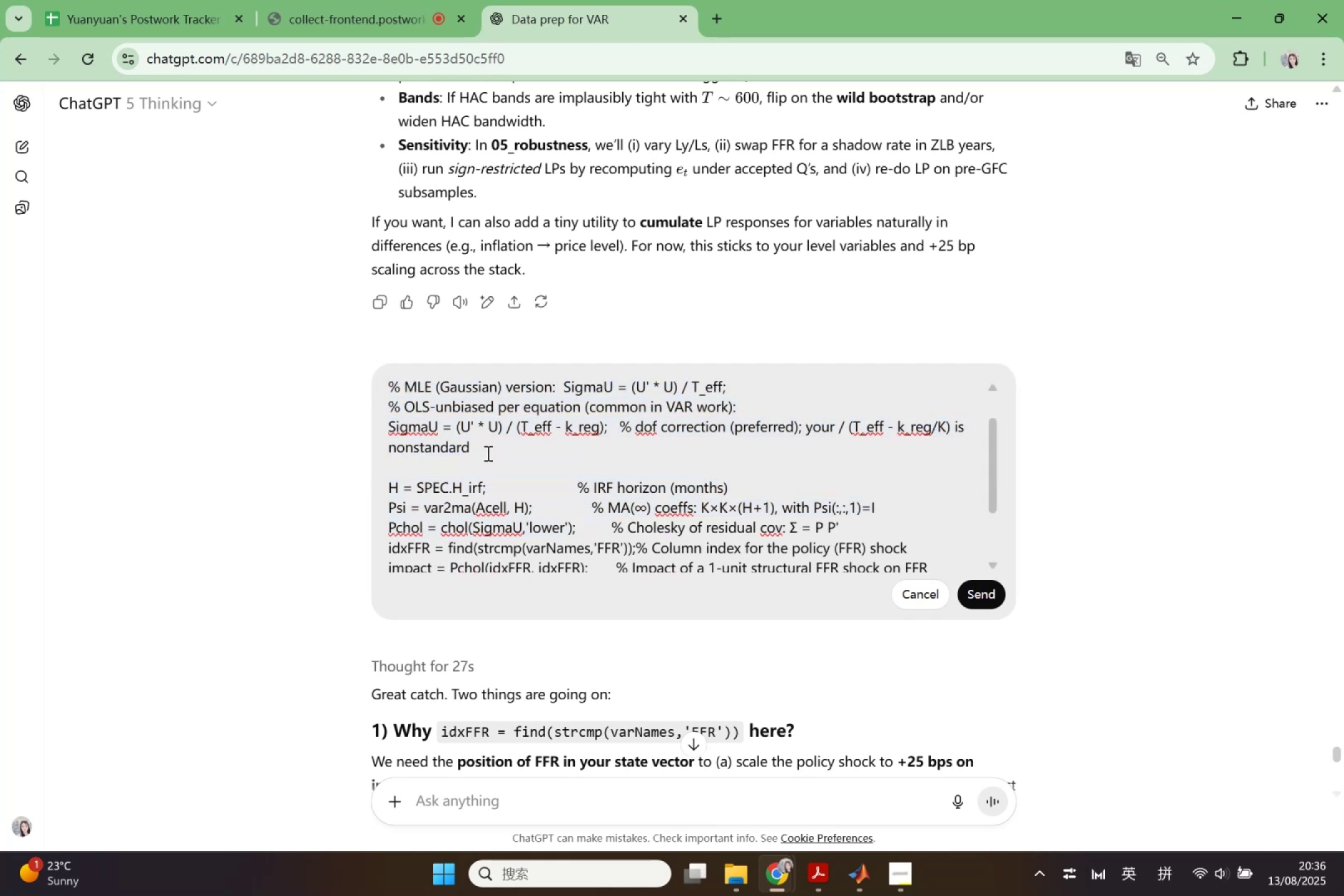 
scroll: coordinate [517, 466], scroll_direction: down, amount: 2.0
 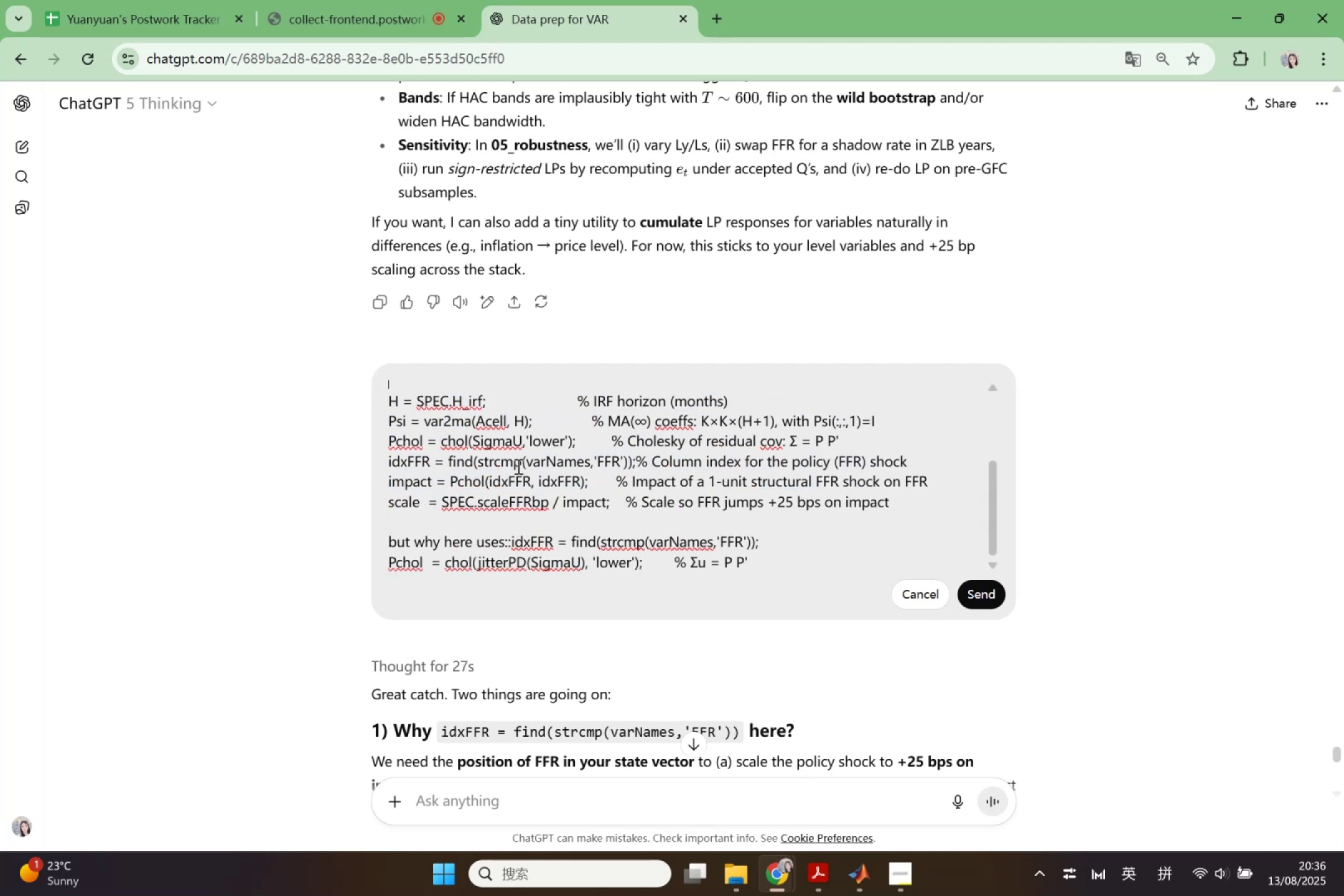 
scroll: coordinate [569, 533], scroll_direction: up, amount: 2.0
 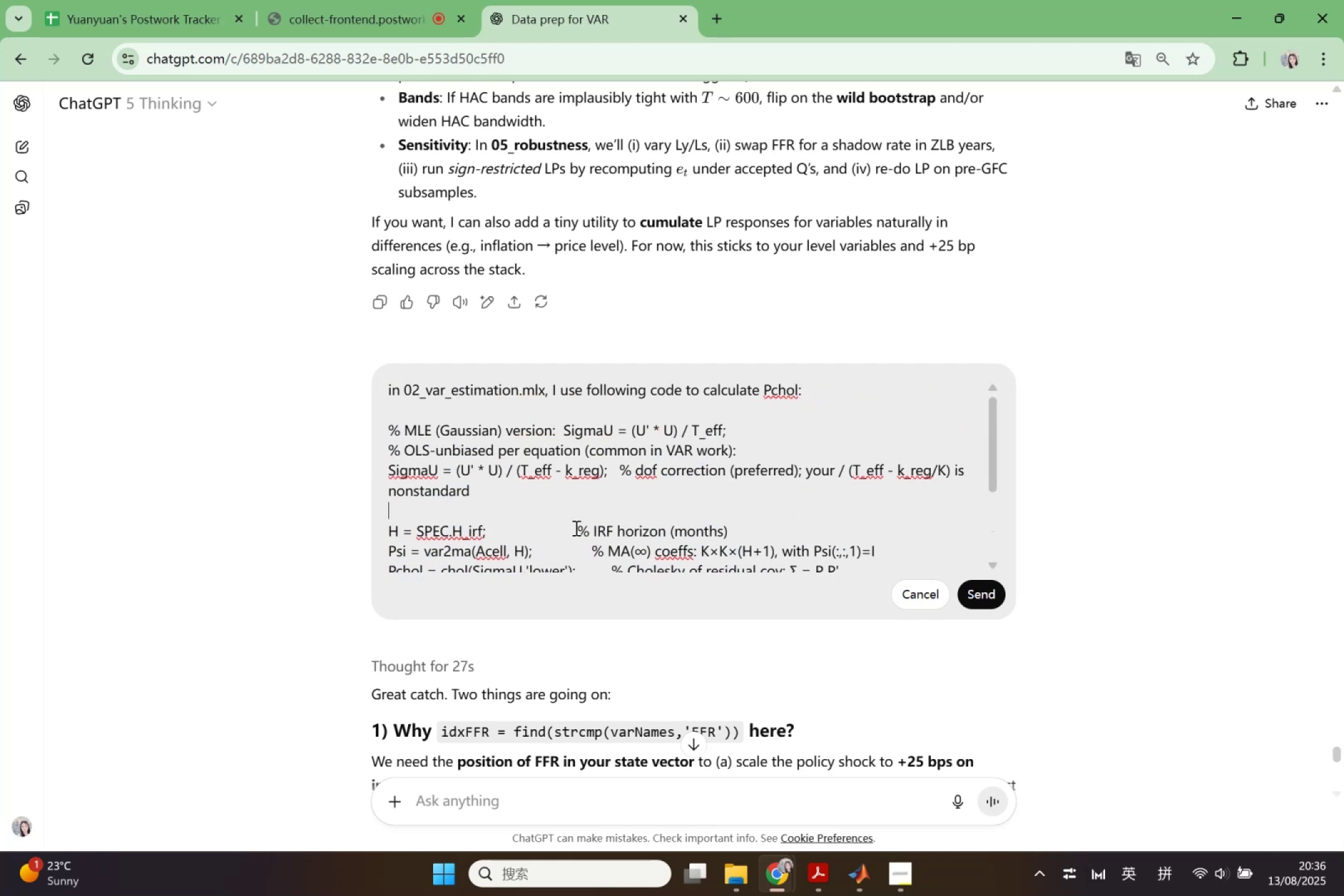 
scroll: coordinate [577, 523], scroll_direction: down, amount: 3.0
 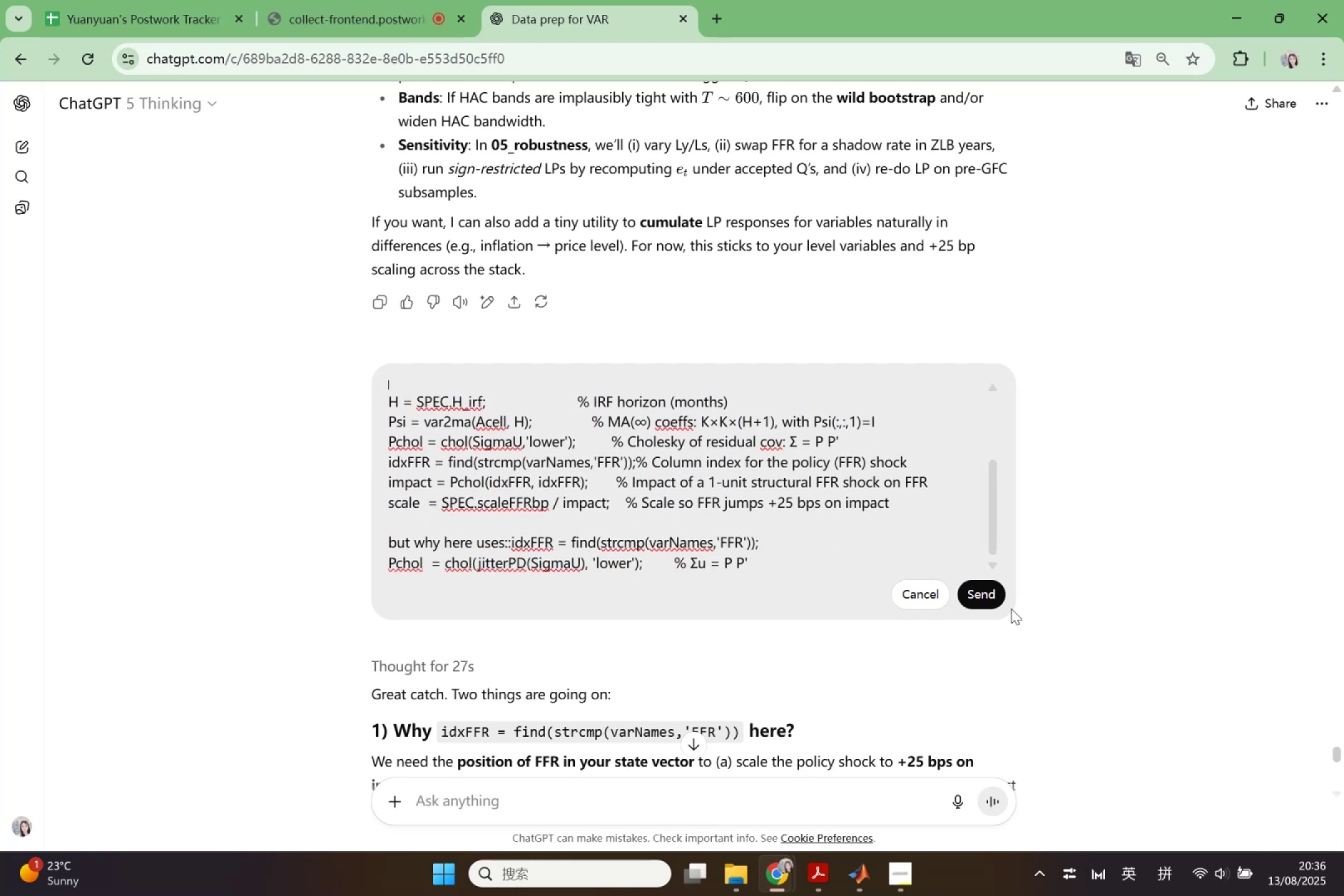 
left_click([990, 594])
 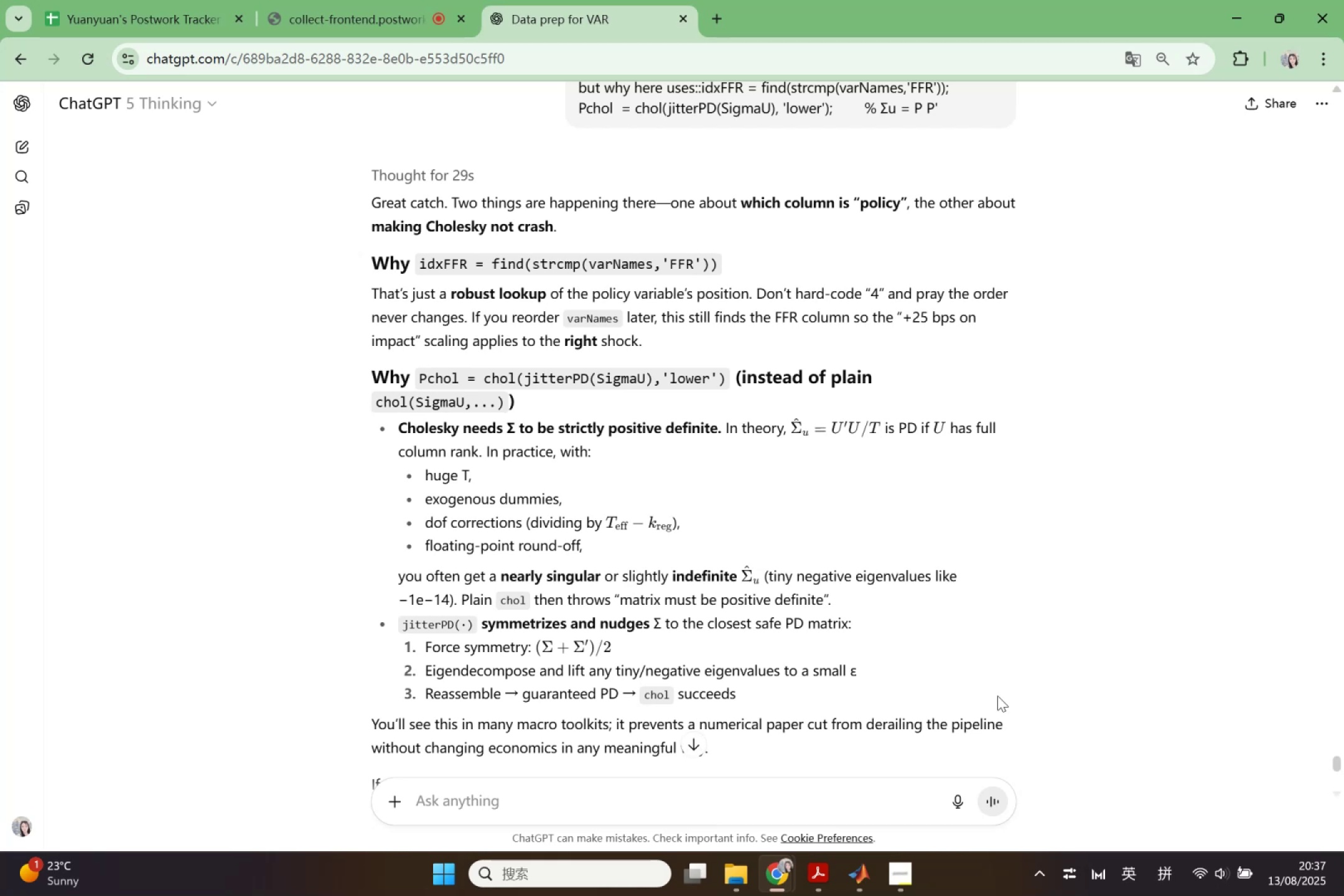 
wait(54.28)
 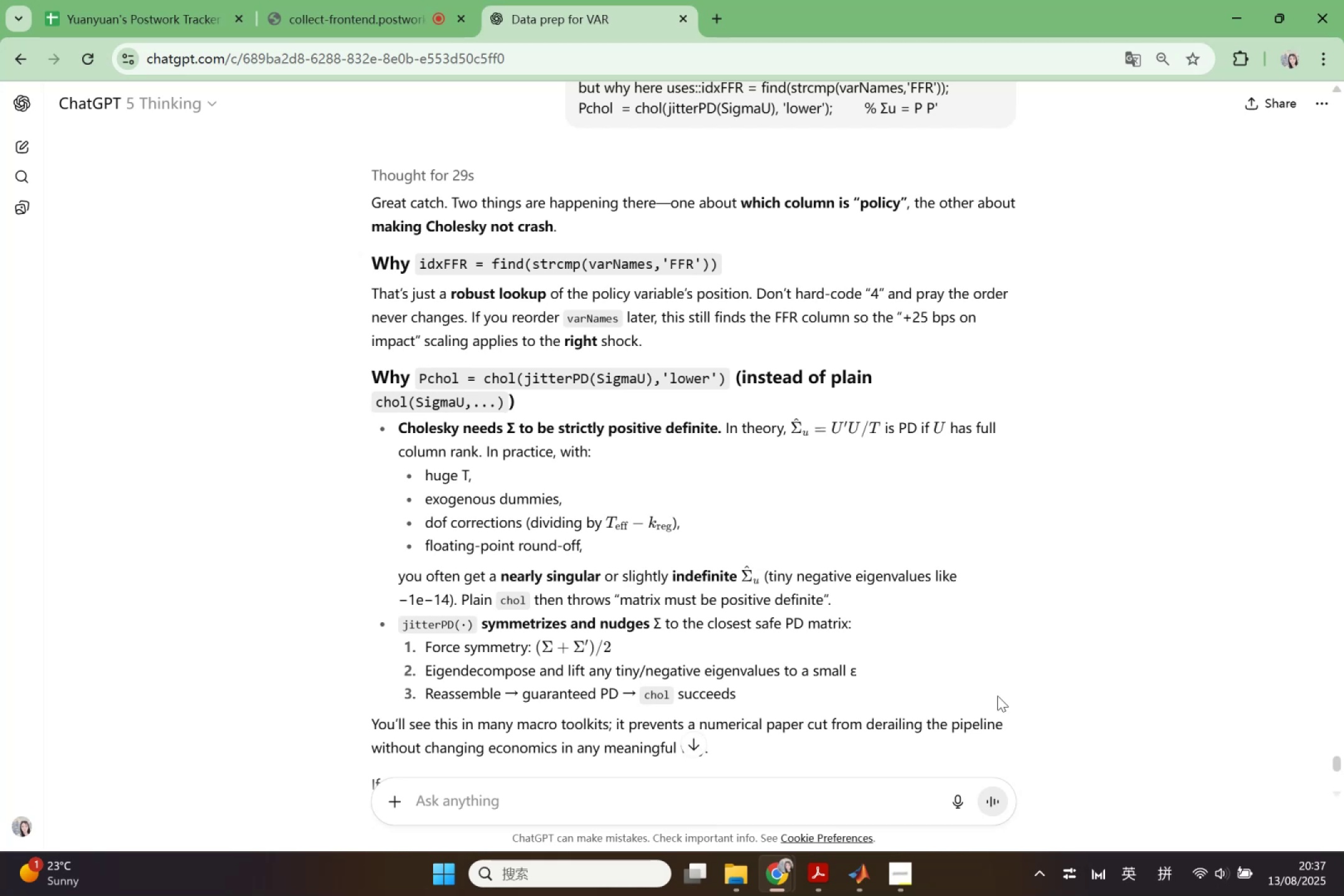 
scroll: coordinate [567, 611], scroll_direction: down, amount: 3.0
 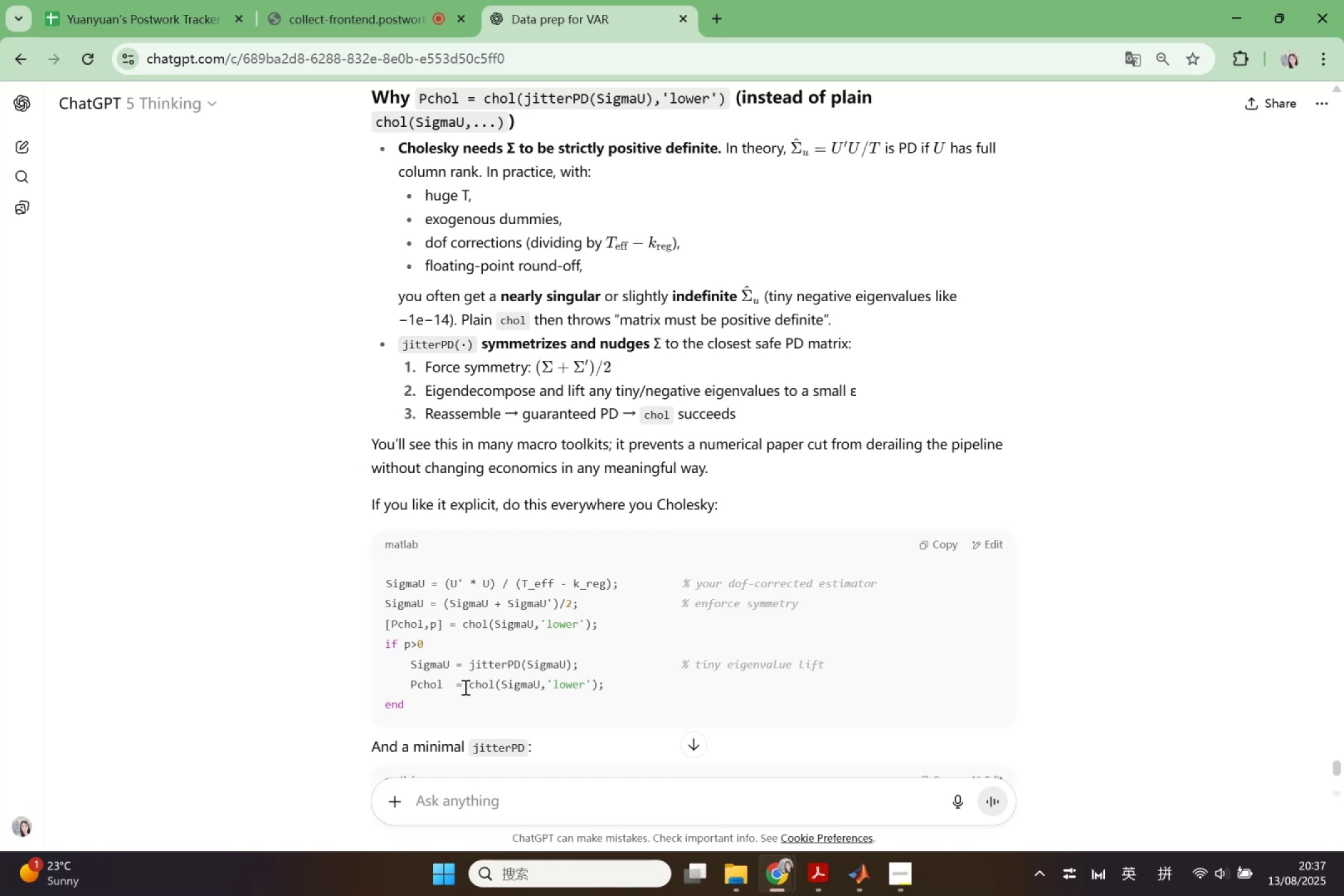 
wait(22.33)
 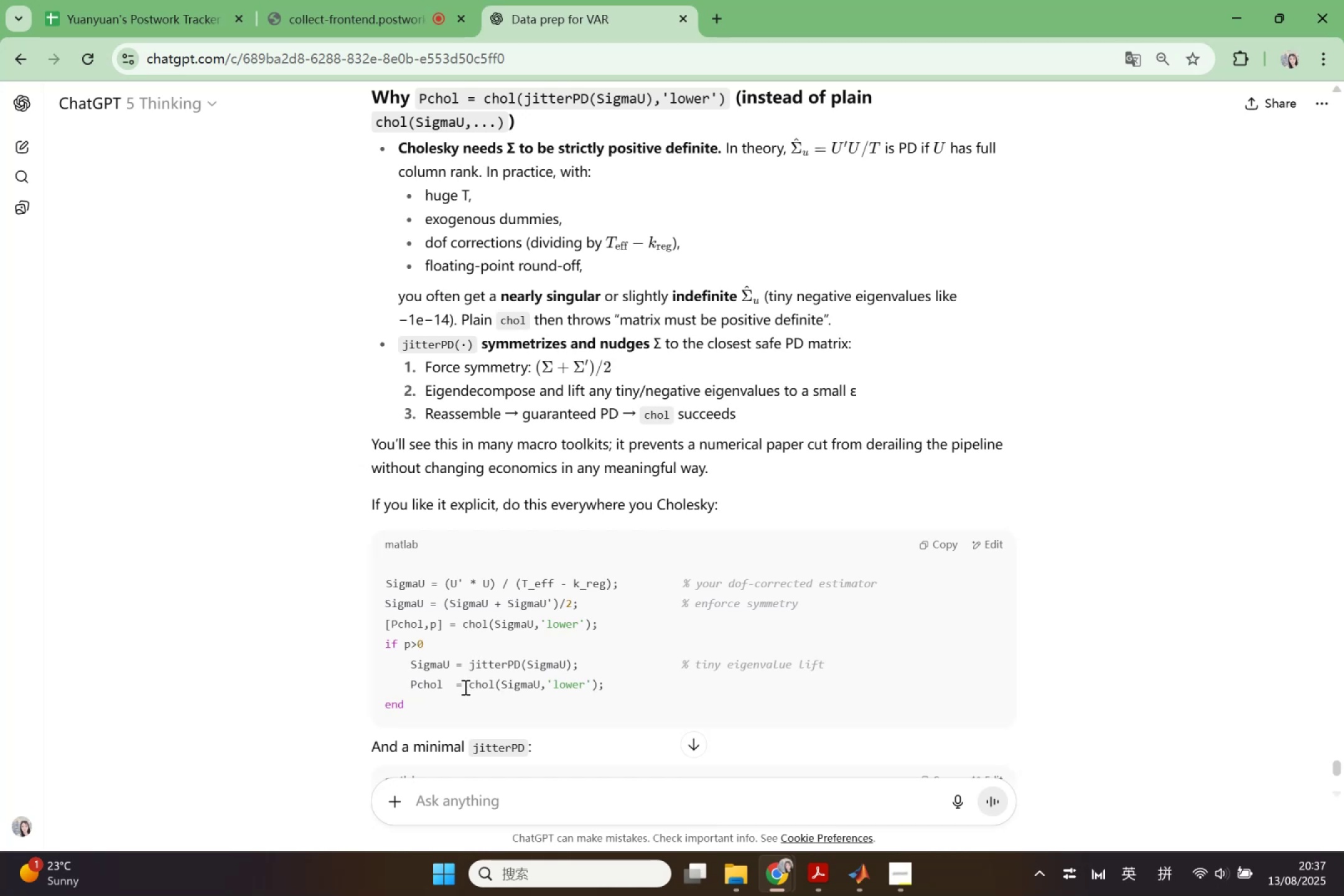 
left_click_drag(start_coordinate=[386, 584], to_coordinate=[440, 714])
 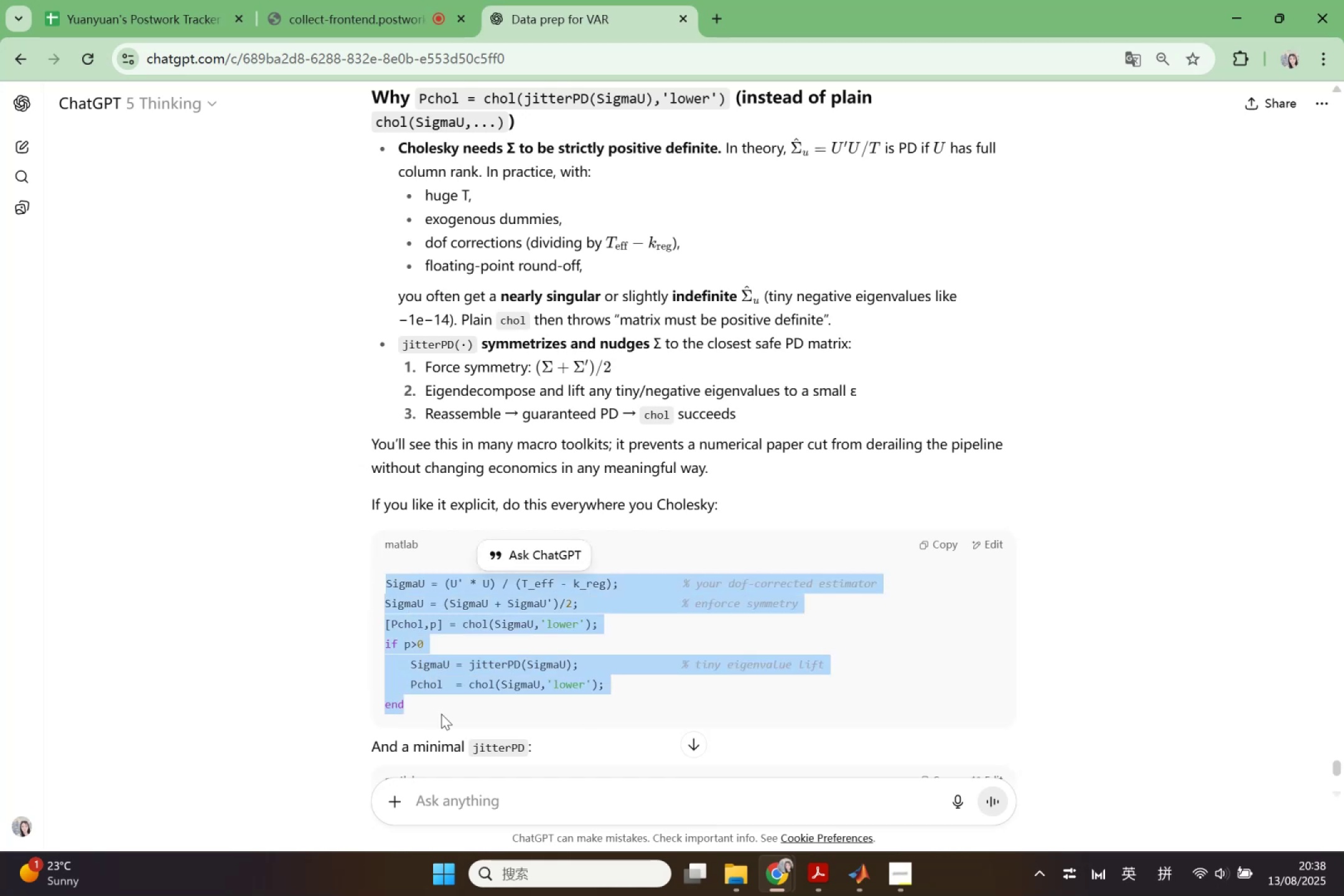 
left_click([441, 714])
 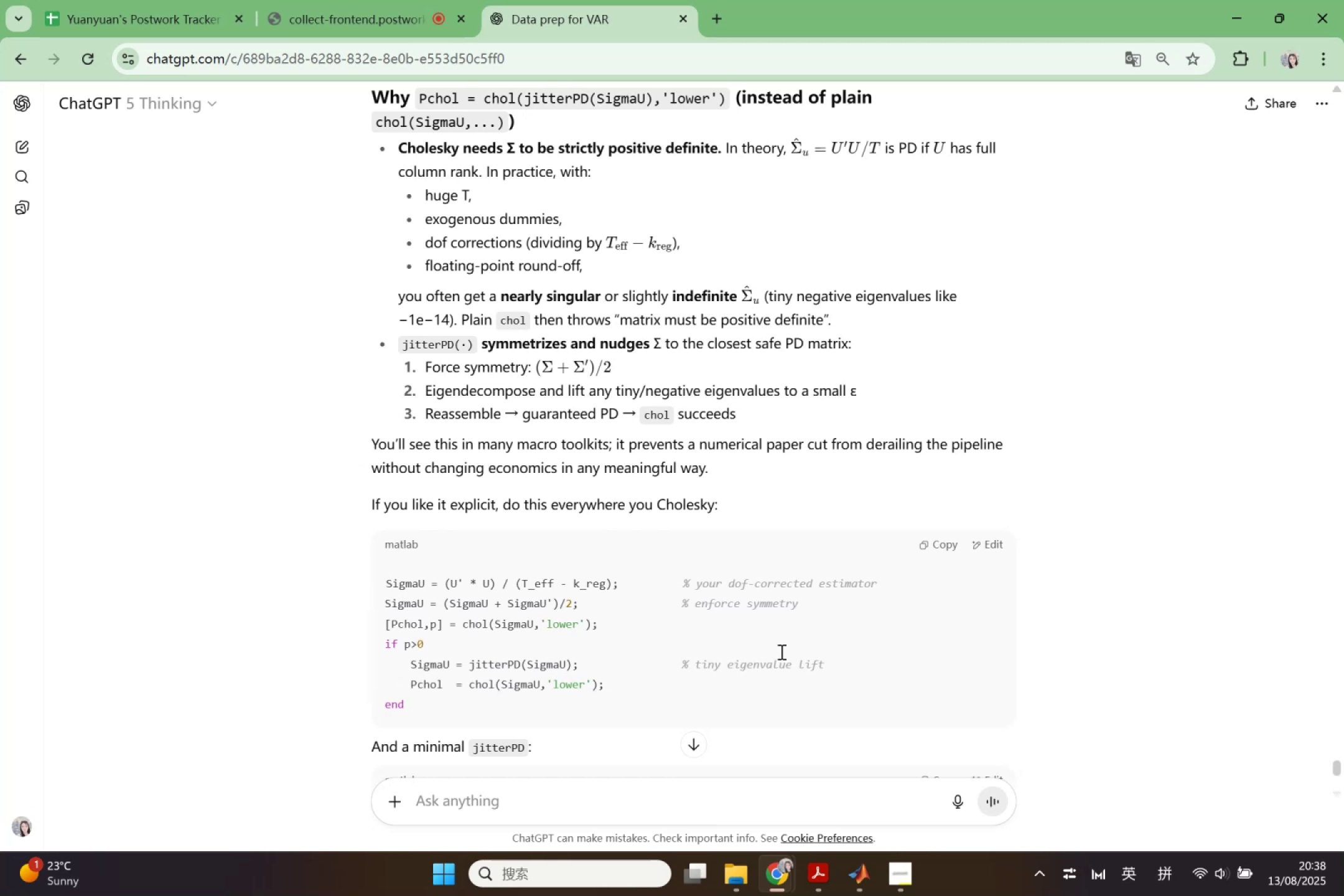 
left_click([854, 869])
 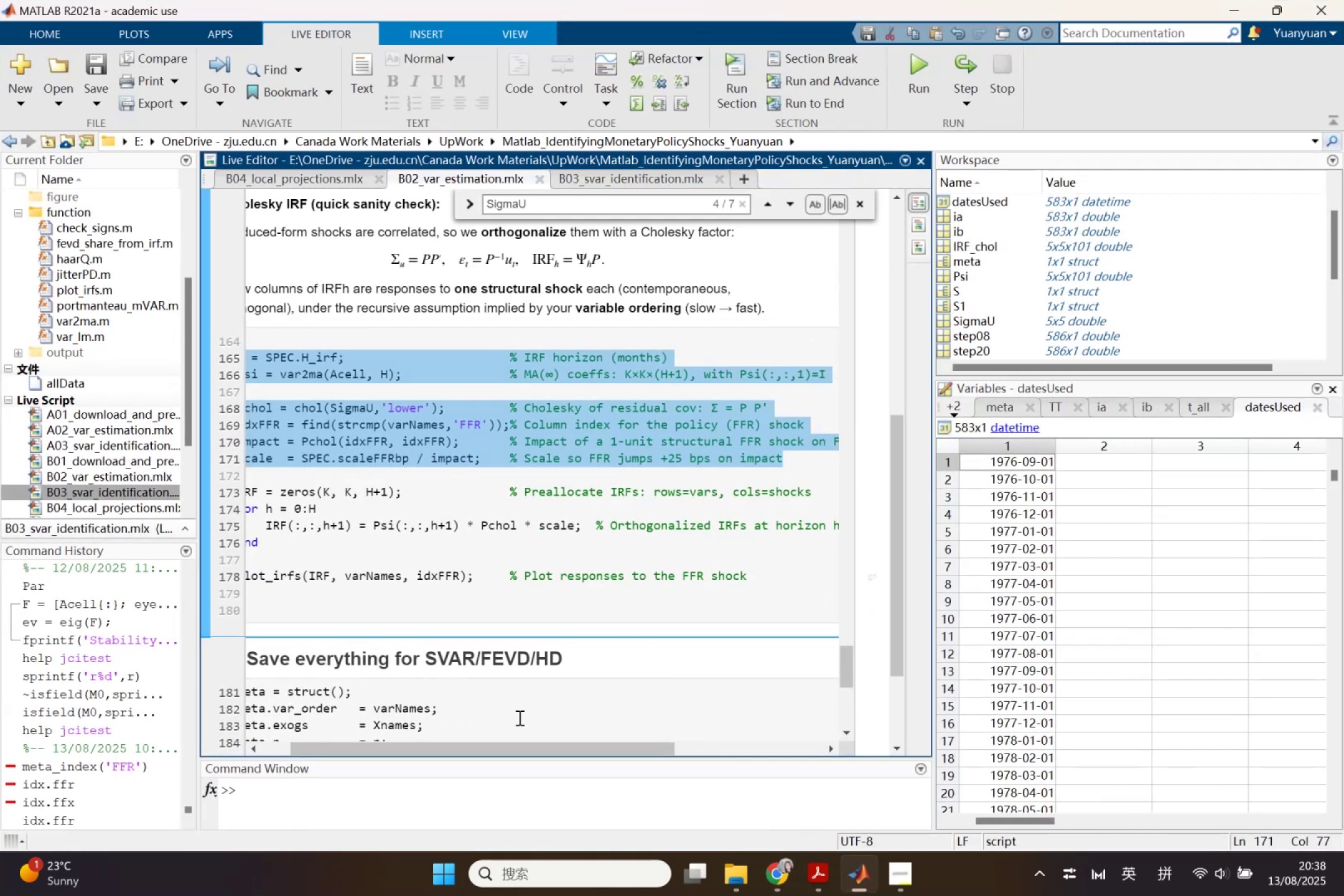 
left_click_drag(start_coordinate=[508, 747], to_coordinate=[338, 735])
 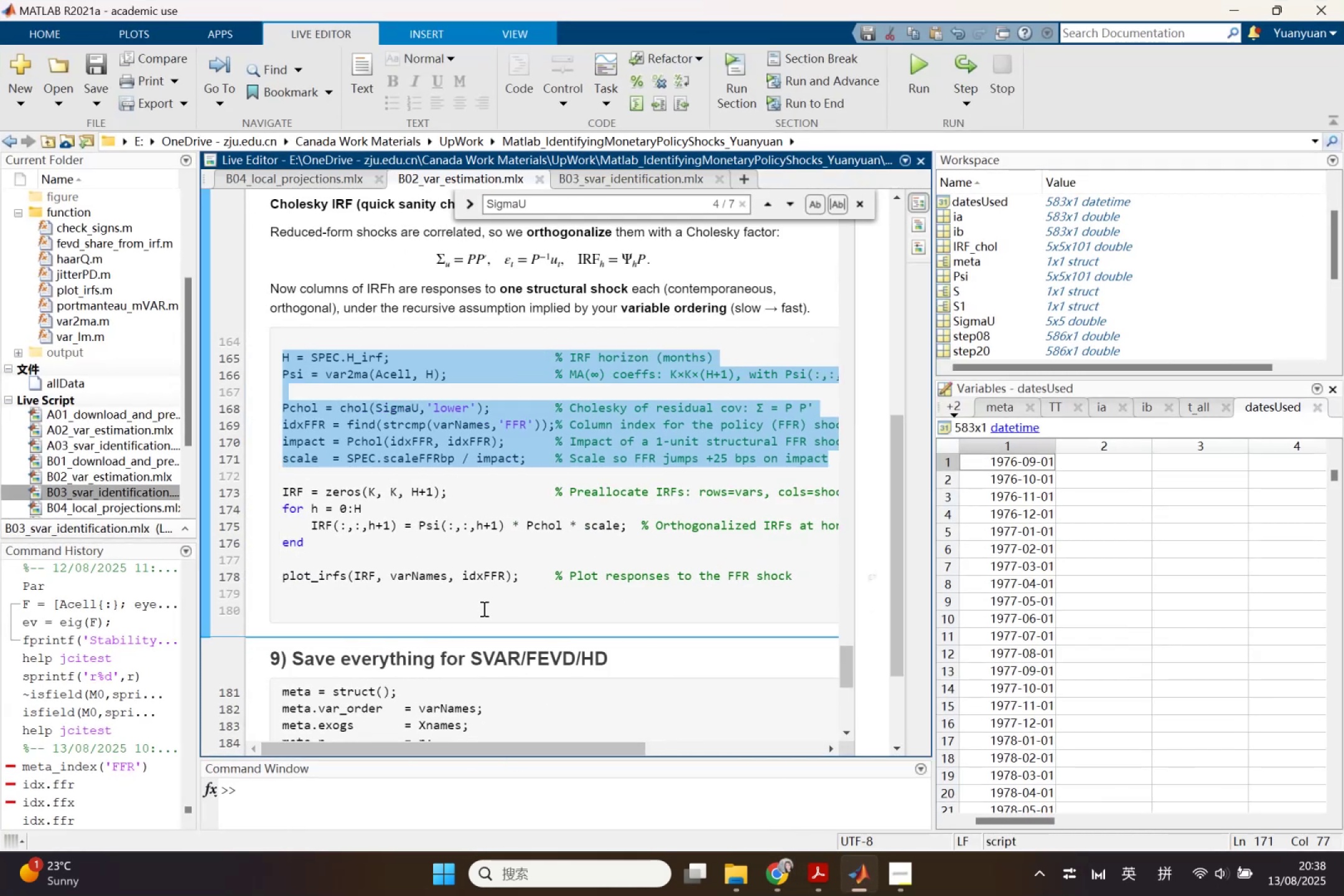 
scroll: coordinate [485, 607], scroll_direction: up, amount: 9.0
 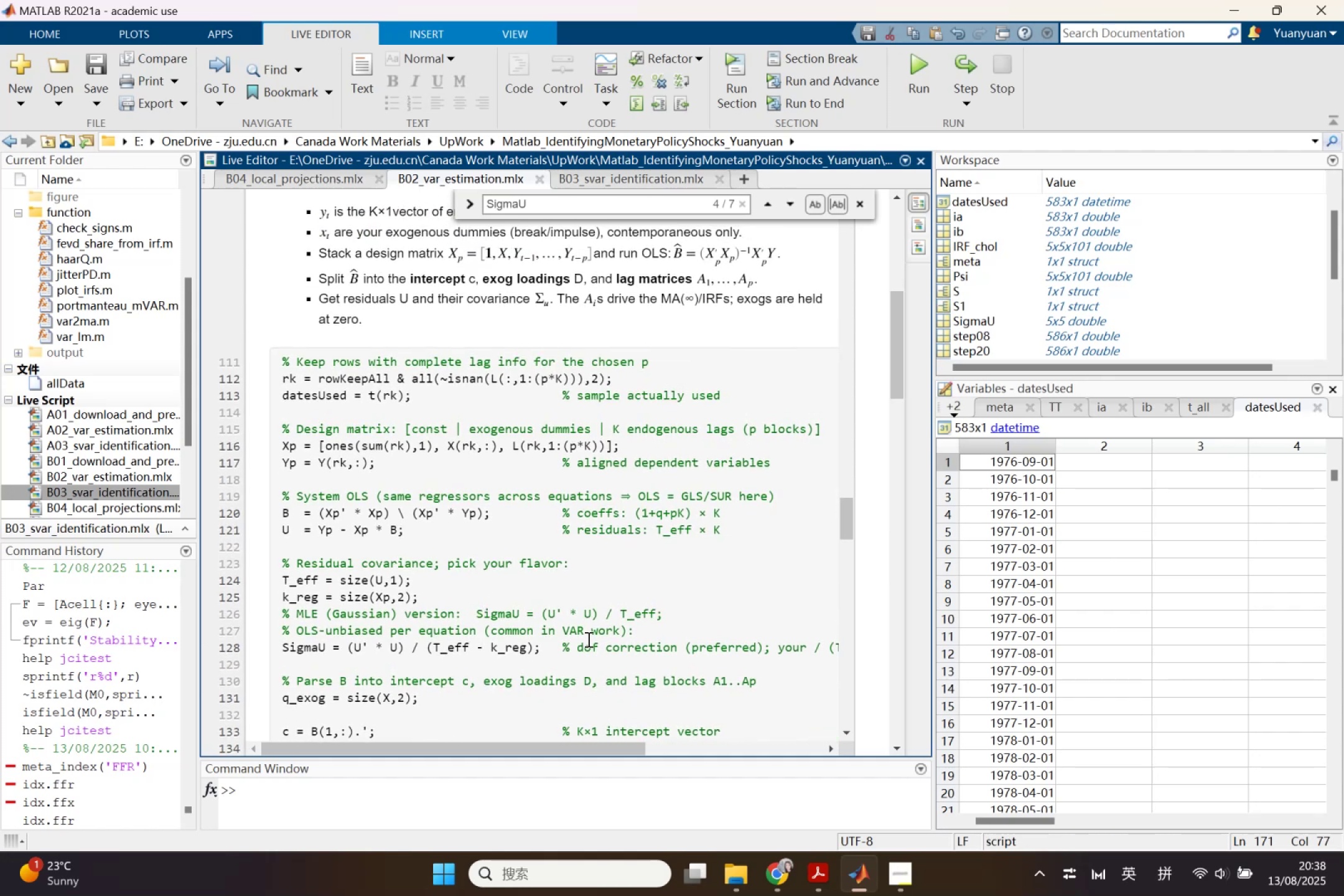 
wait(7.76)
 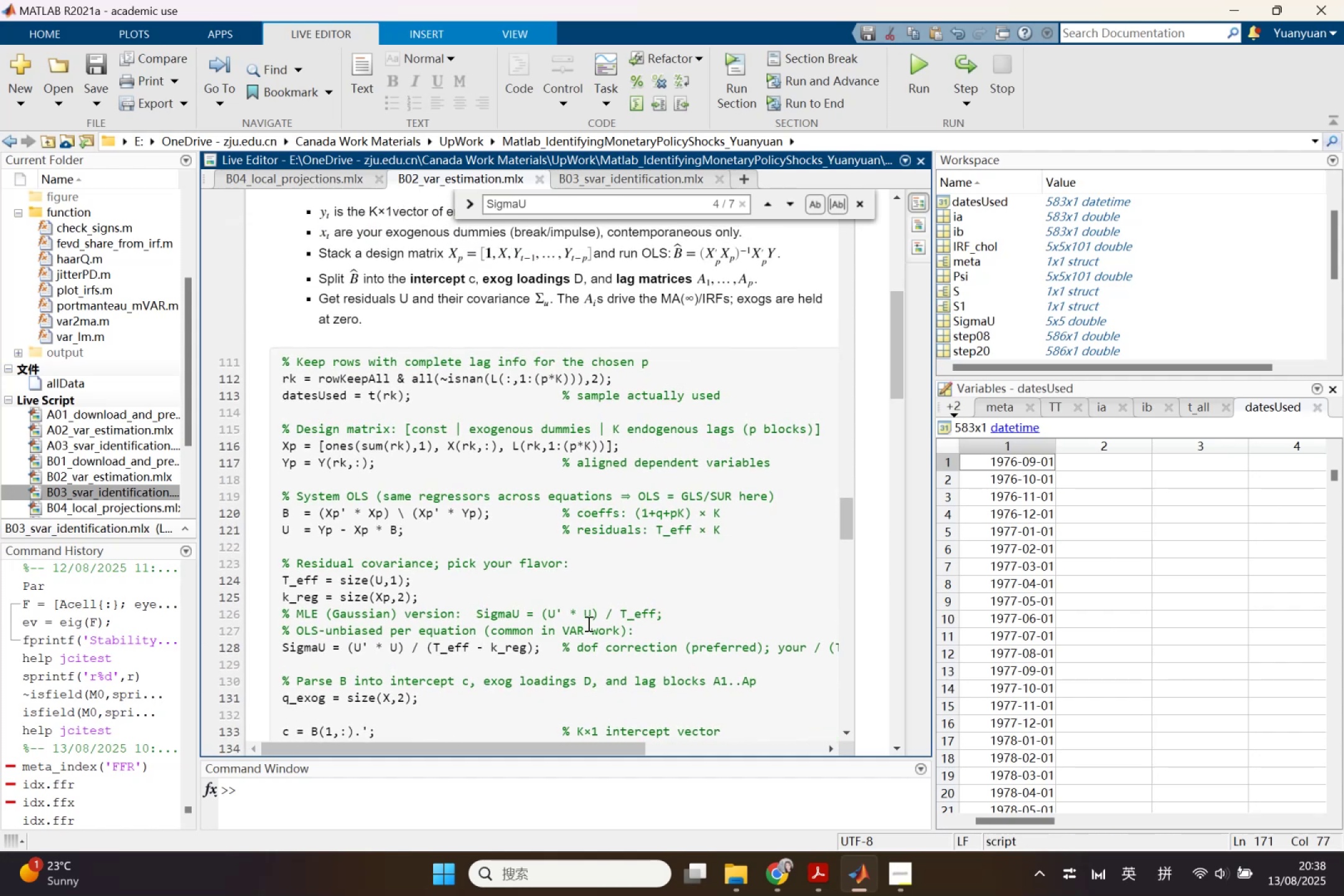 
scroll: coordinate [587, 639], scroll_direction: down, amount: 2.0
 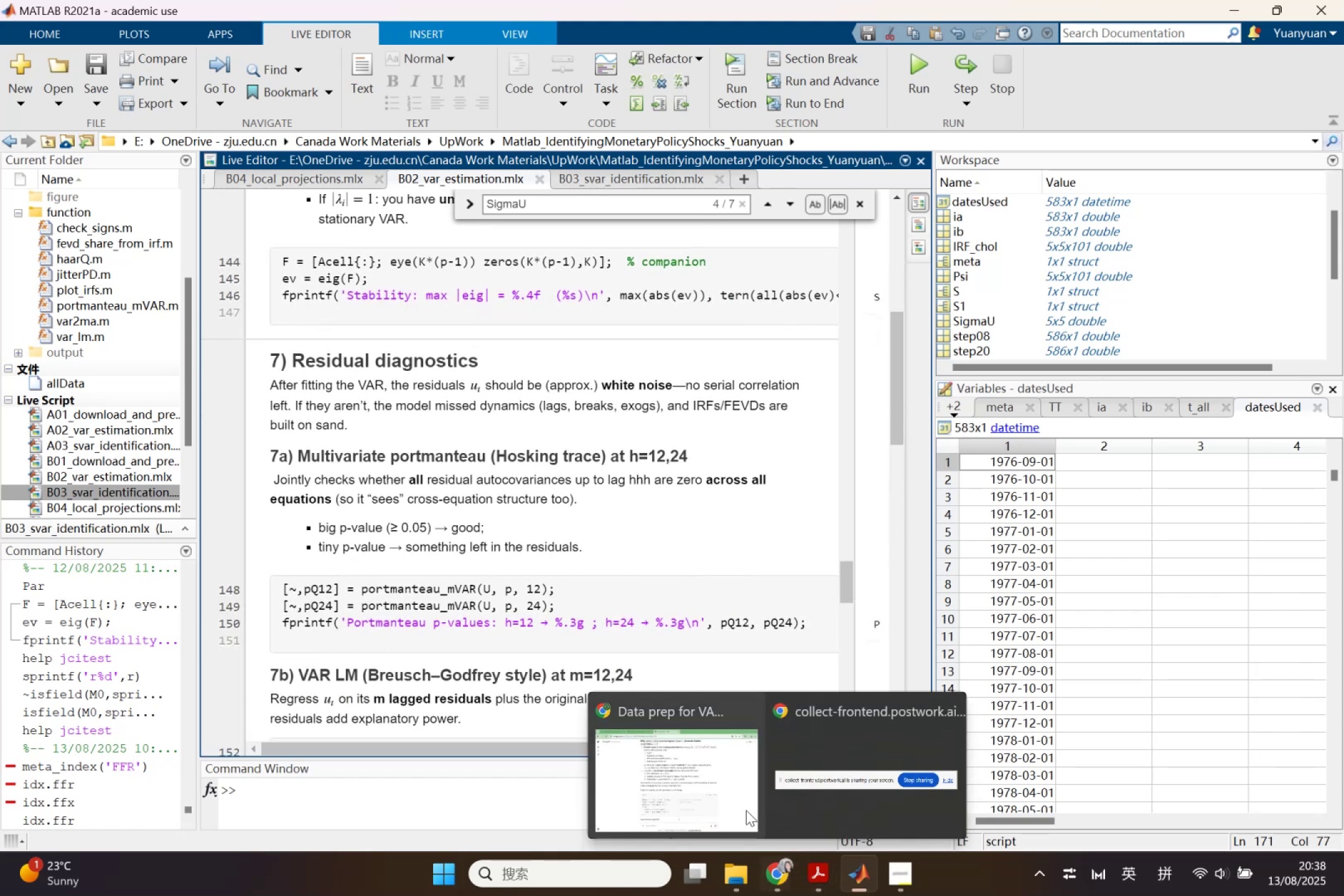 
left_click([742, 801])
 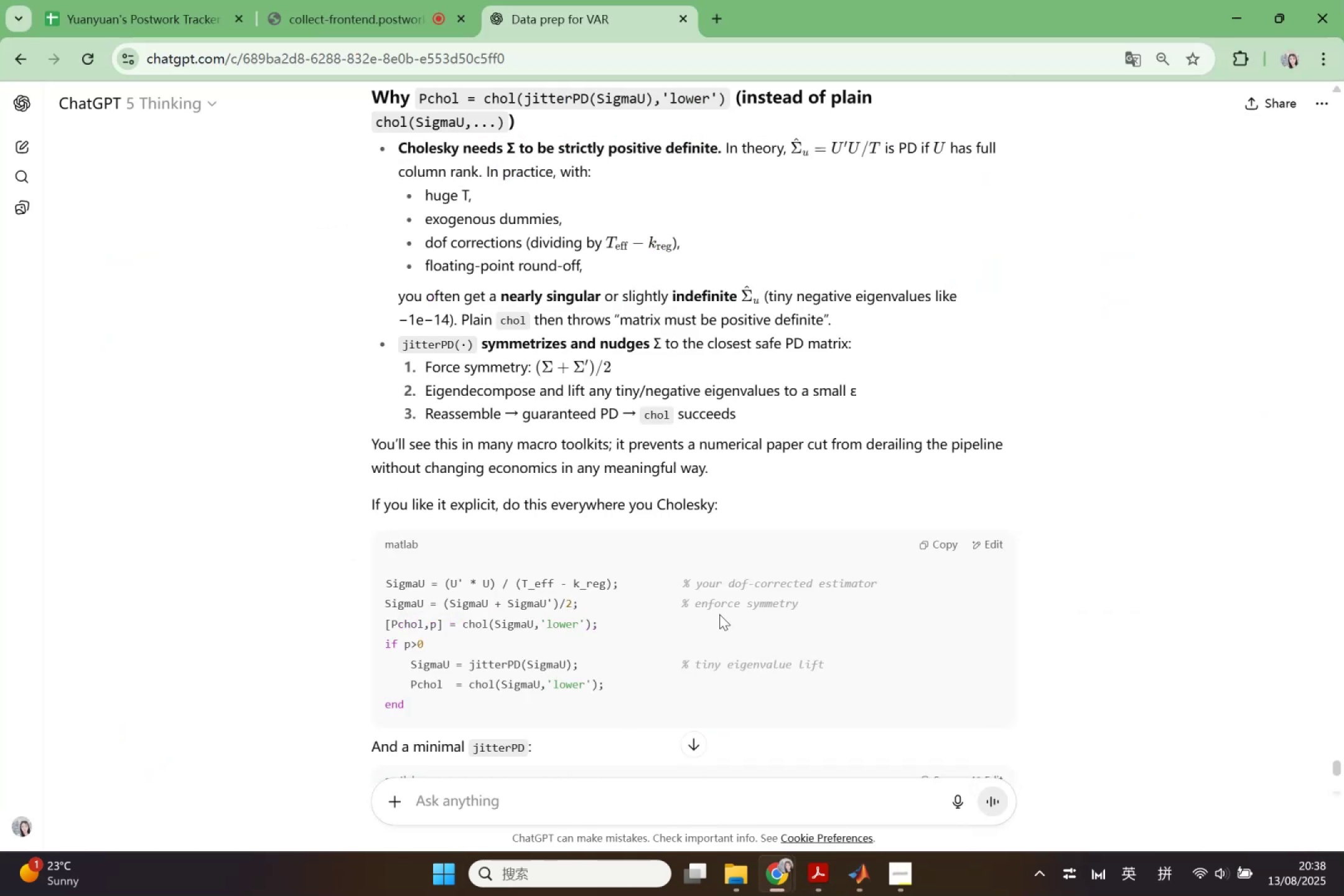 
wait(8.51)
 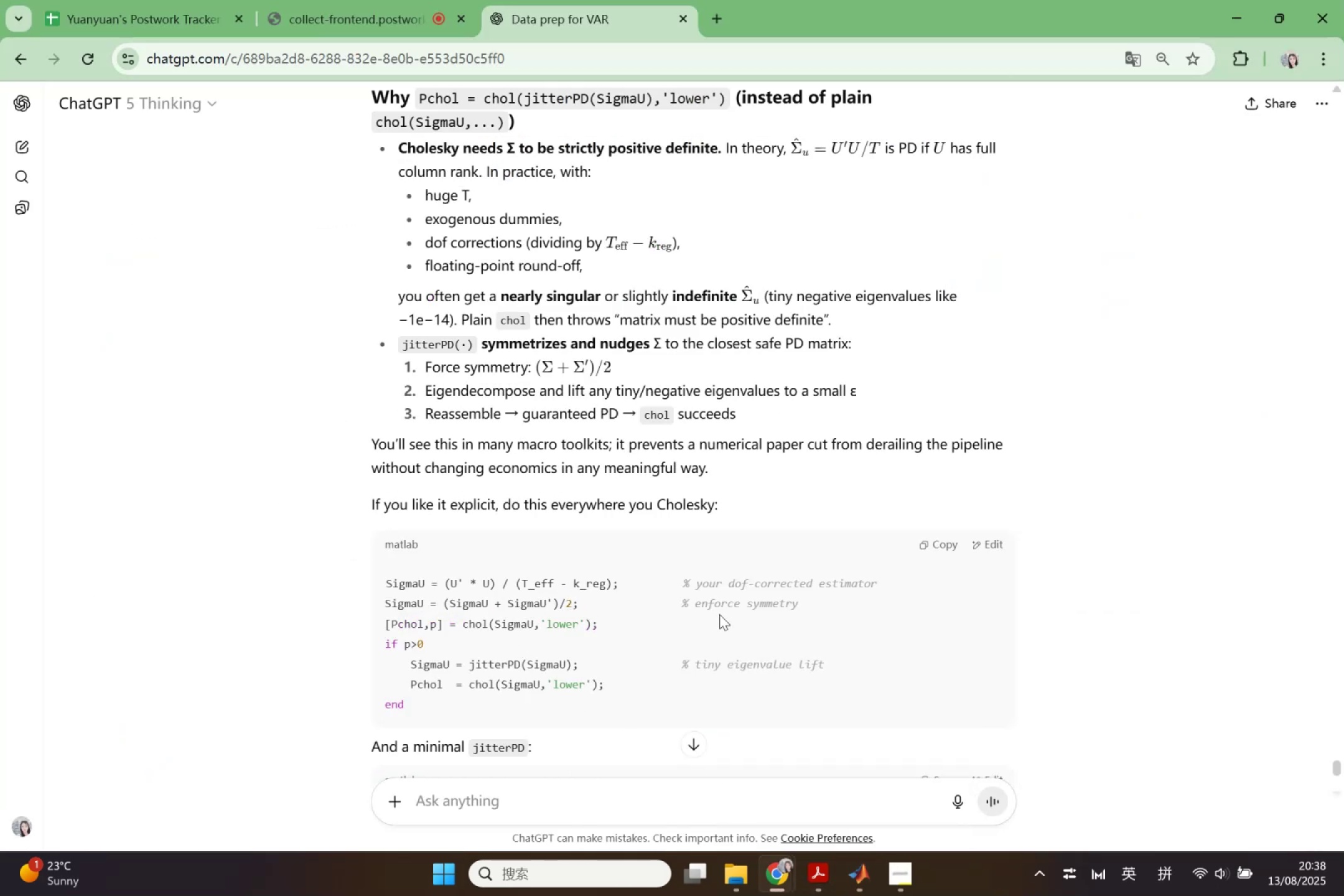 
left_click_drag(start_coordinate=[410, 705], to_coordinate=[379, 611])
 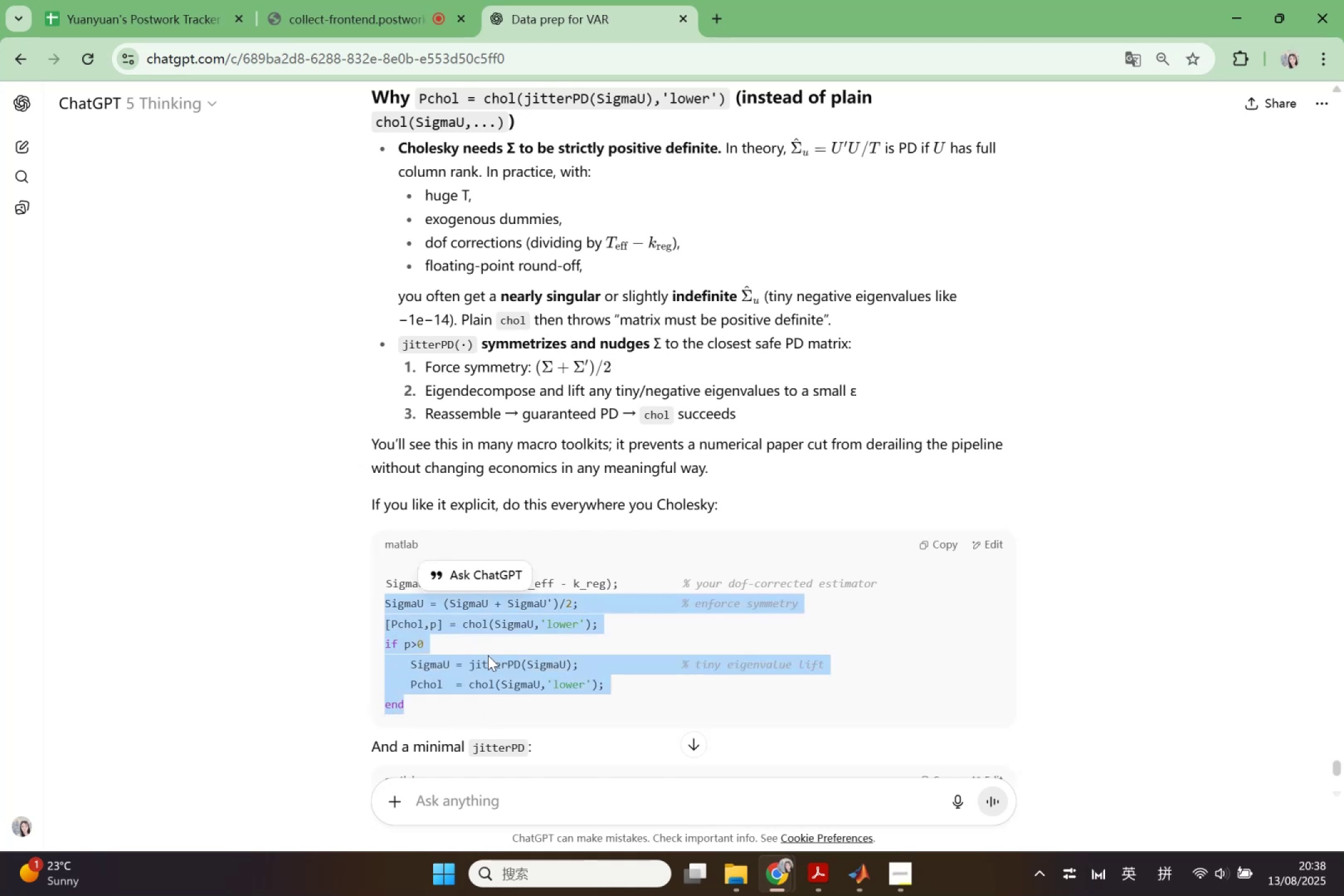 
scroll: coordinate [599, 705], scroll_direction: down, amount: 5.0
 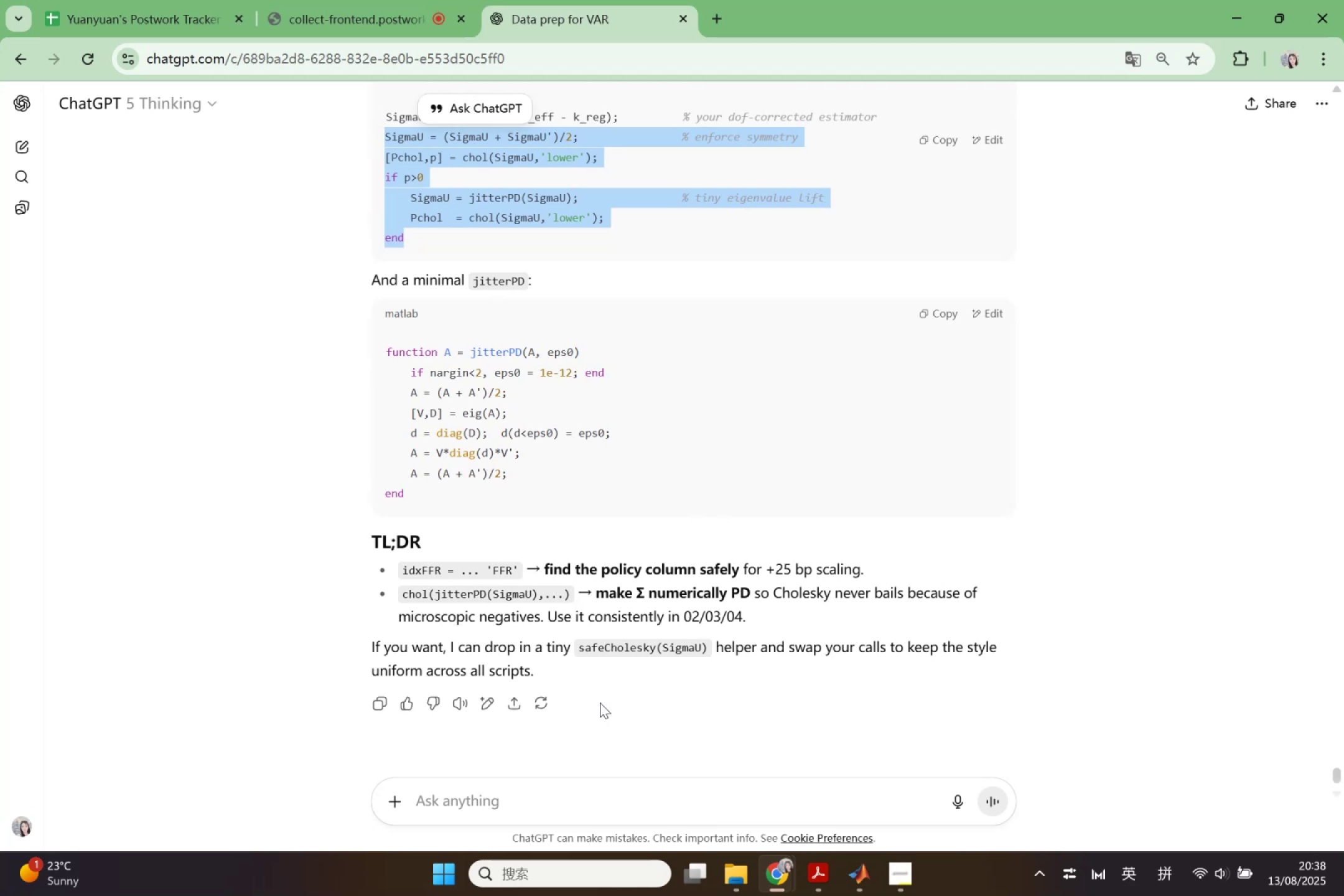 
wait(11.49)
 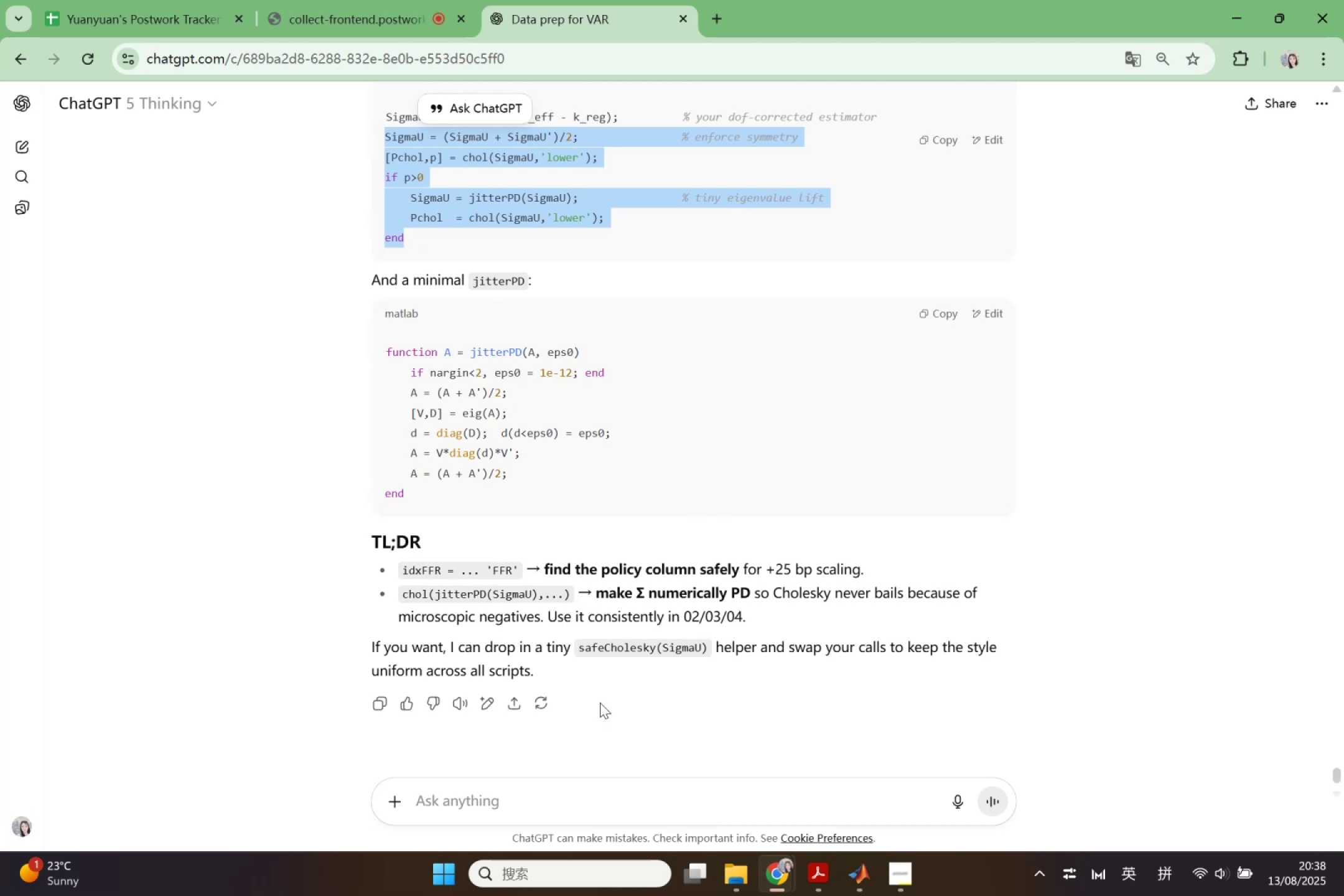 
scroll: coordinate [694, 522], scroll_direction: down, amount: 1.0
 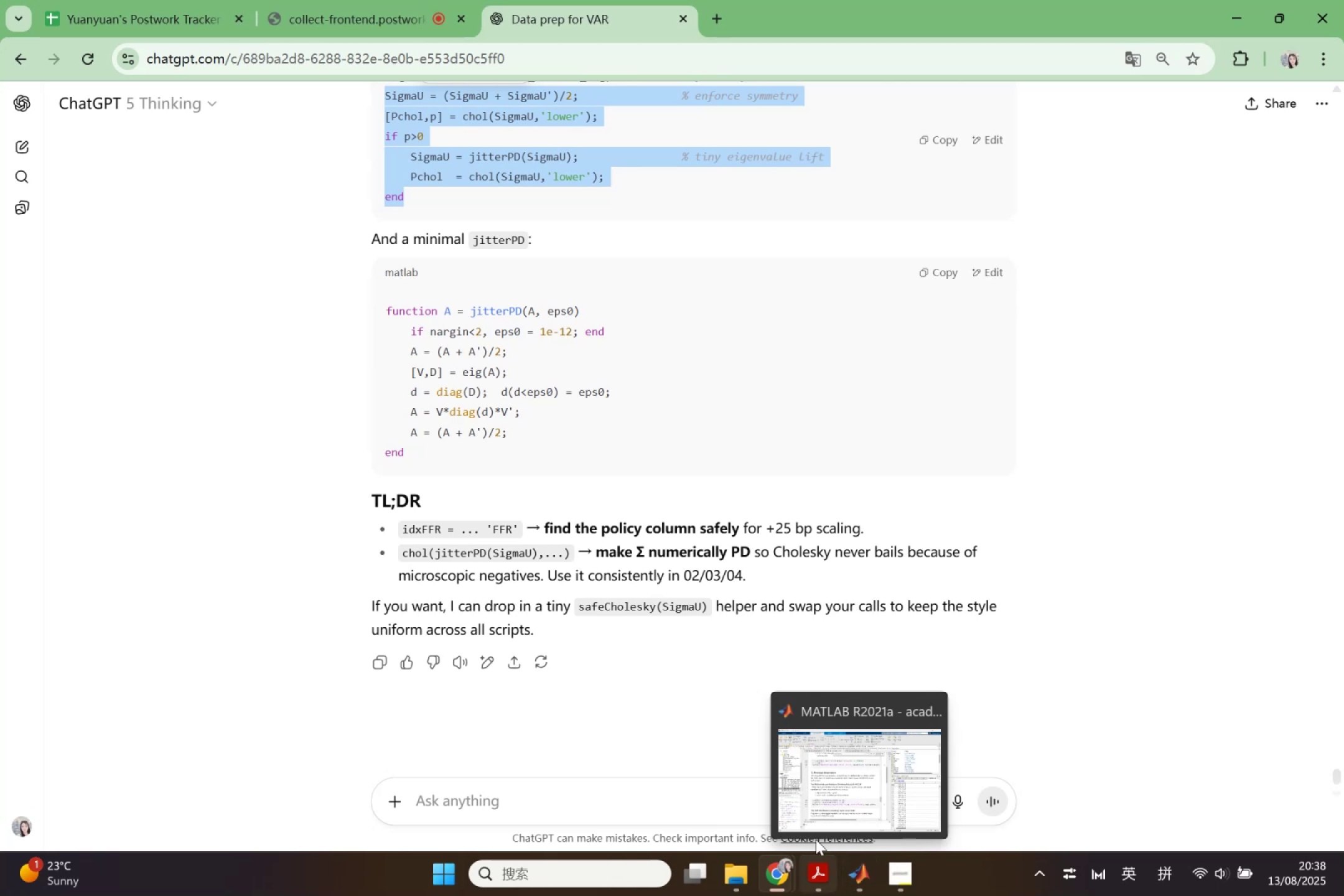 
left_click([813, 812])
 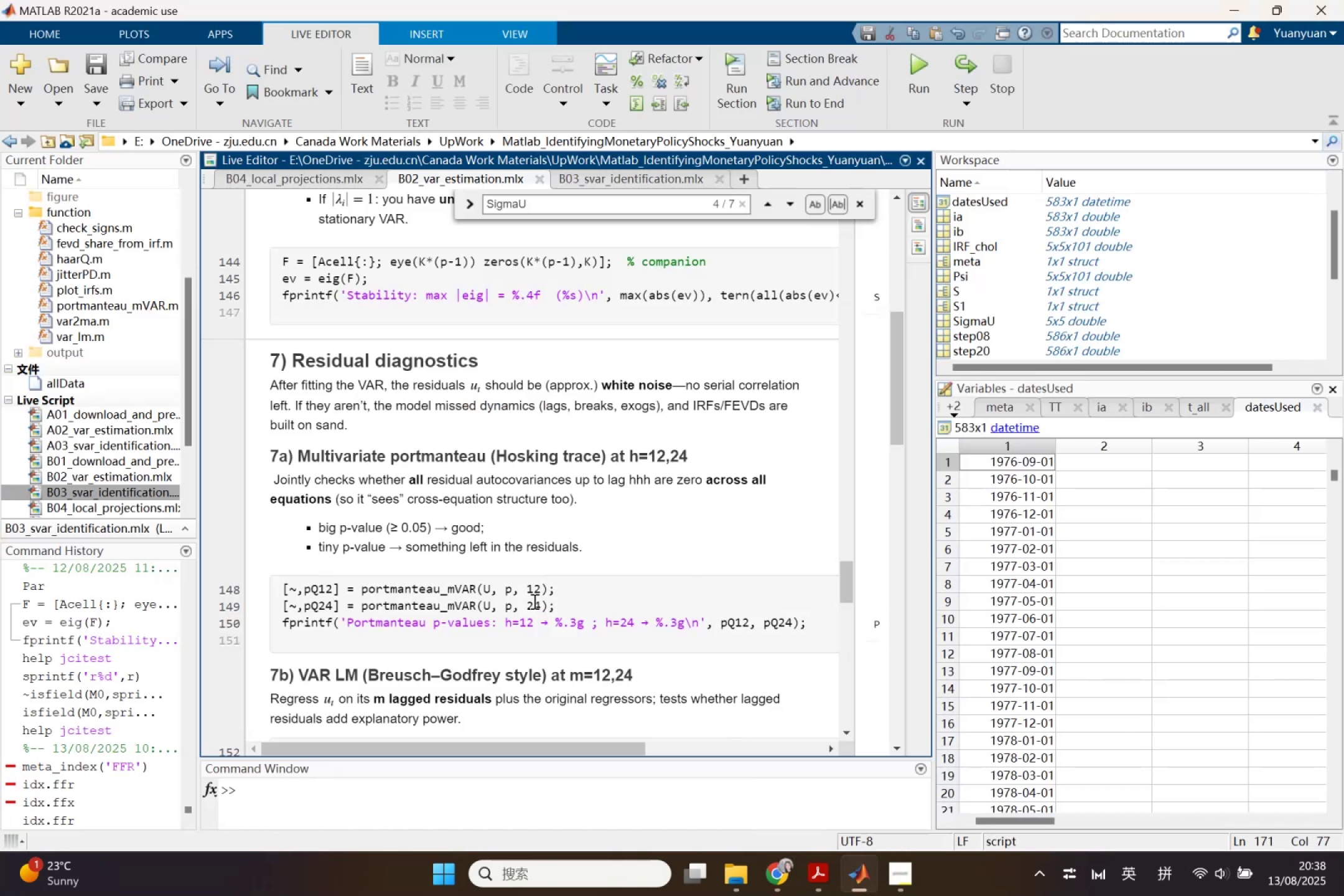 
scroll: coordinate [532, 597], scroll_direction: down, amount: 8.0
 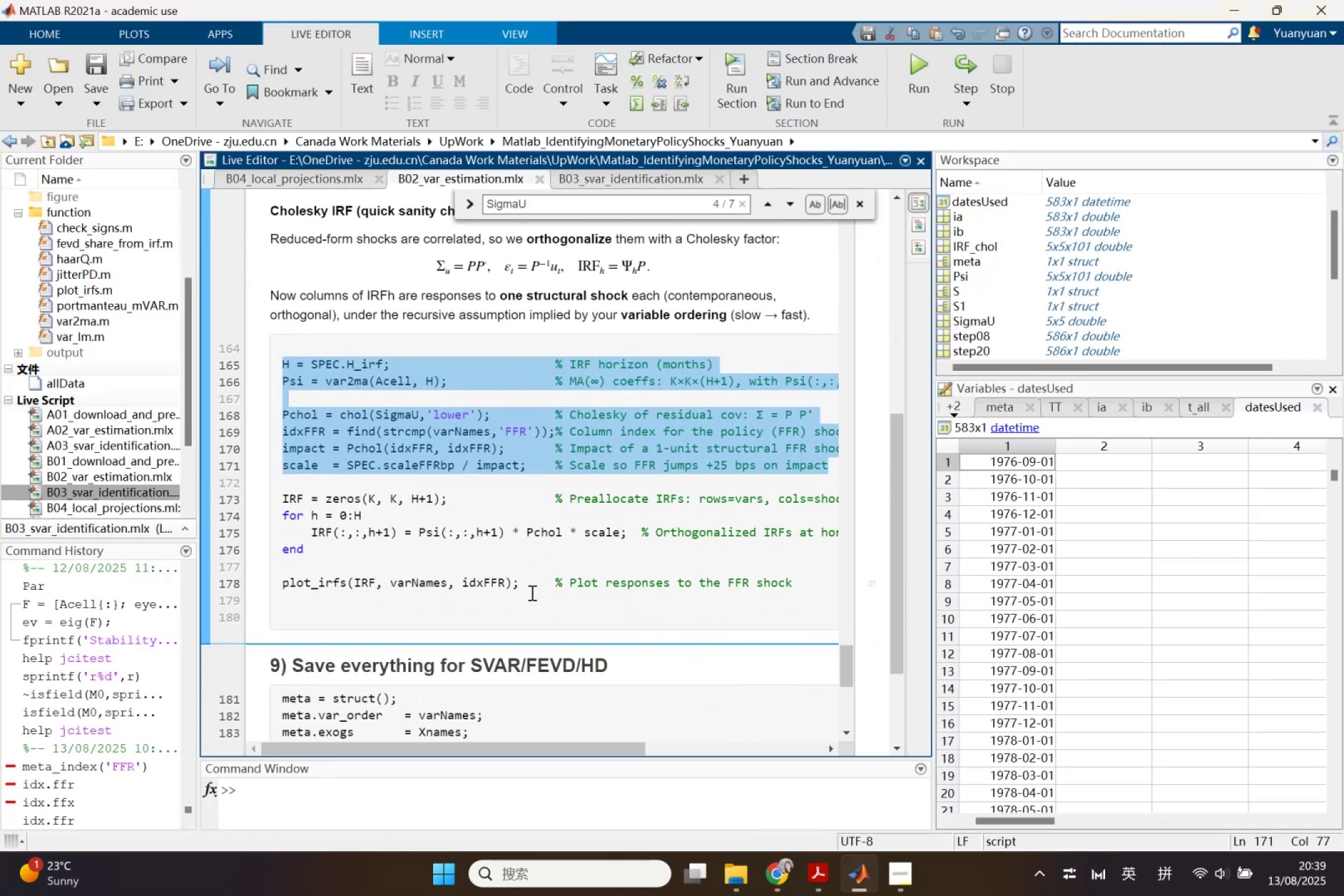 
left_click([529, 590])
 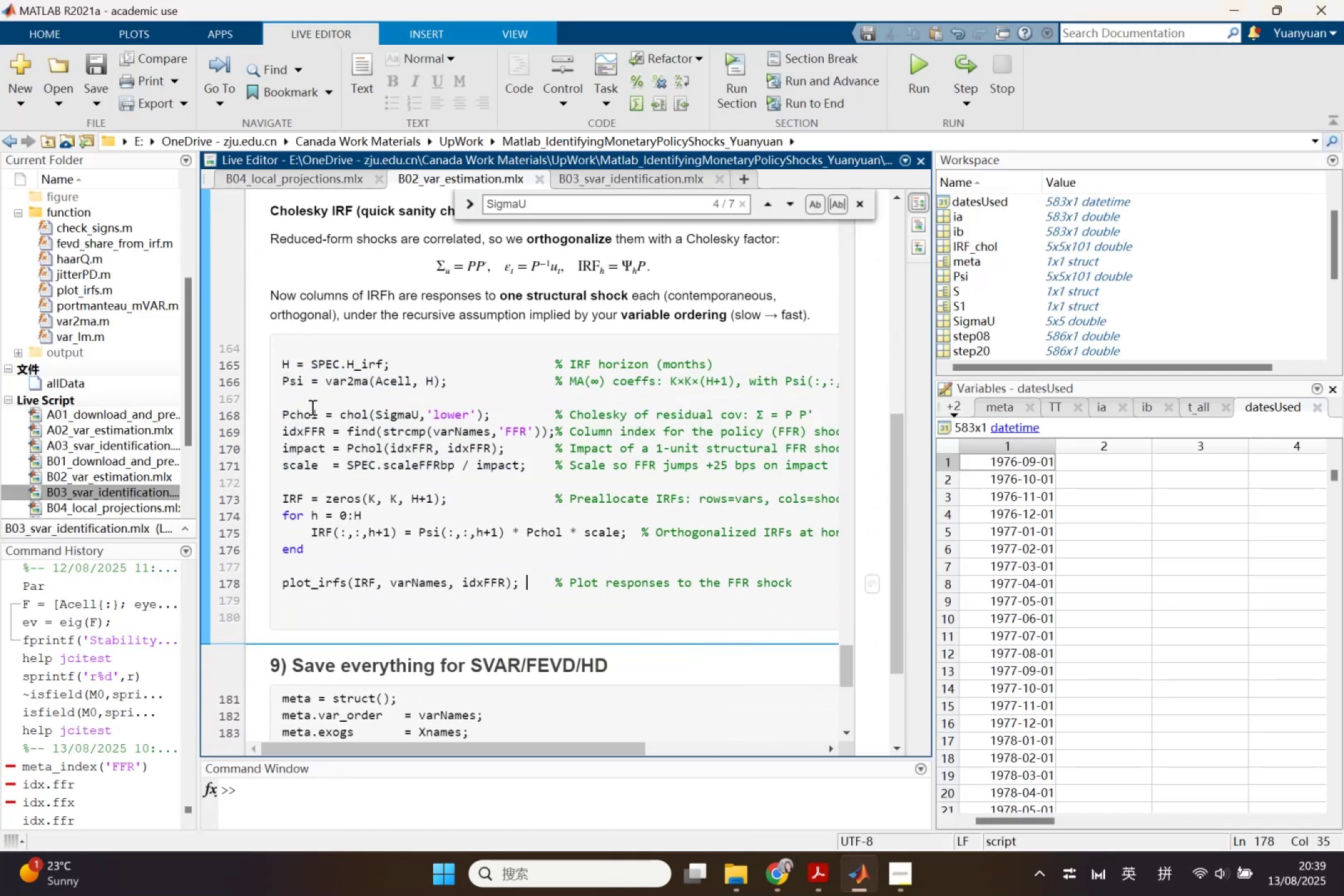 
left_click([310, 401])
 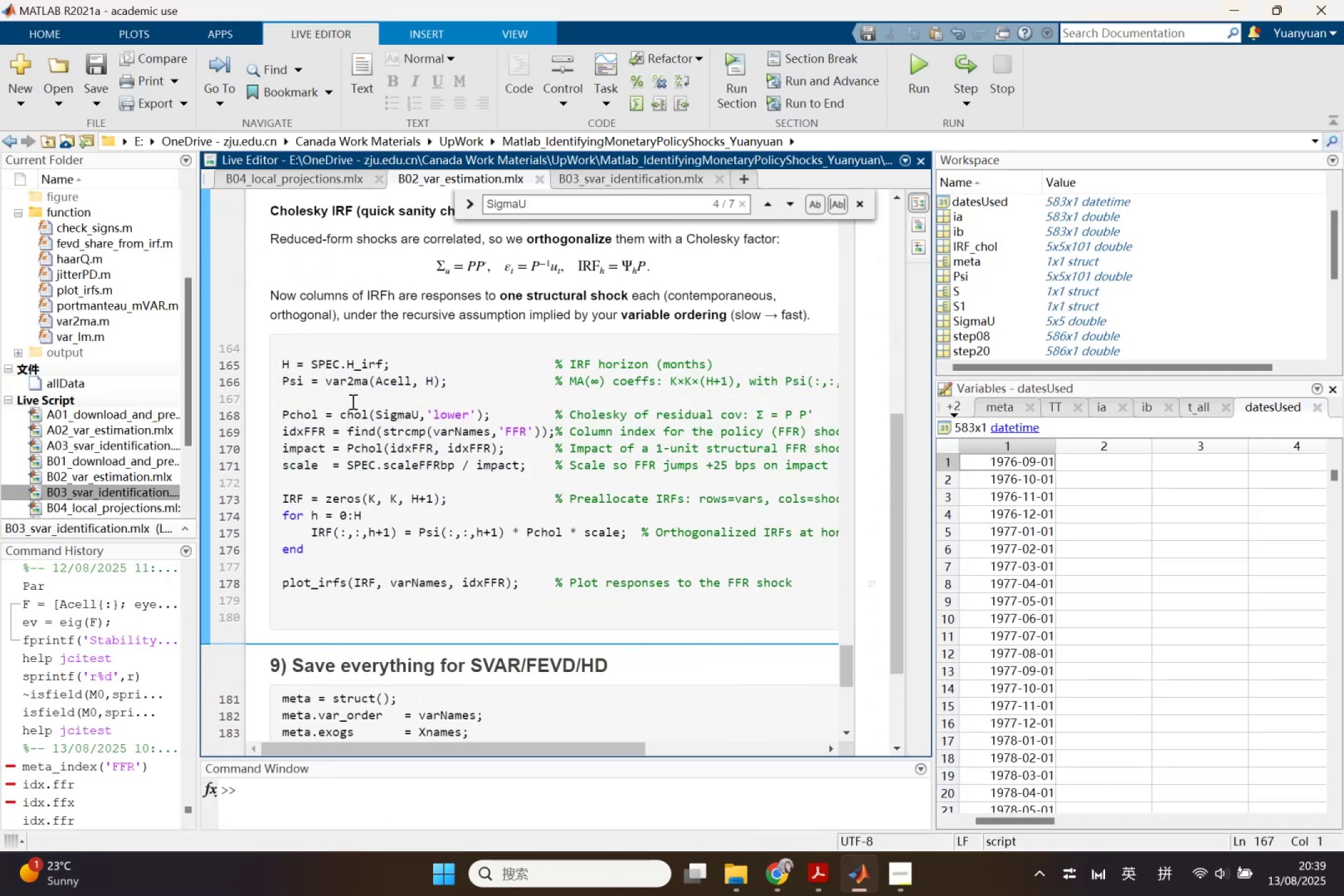 
key(Control+V)
 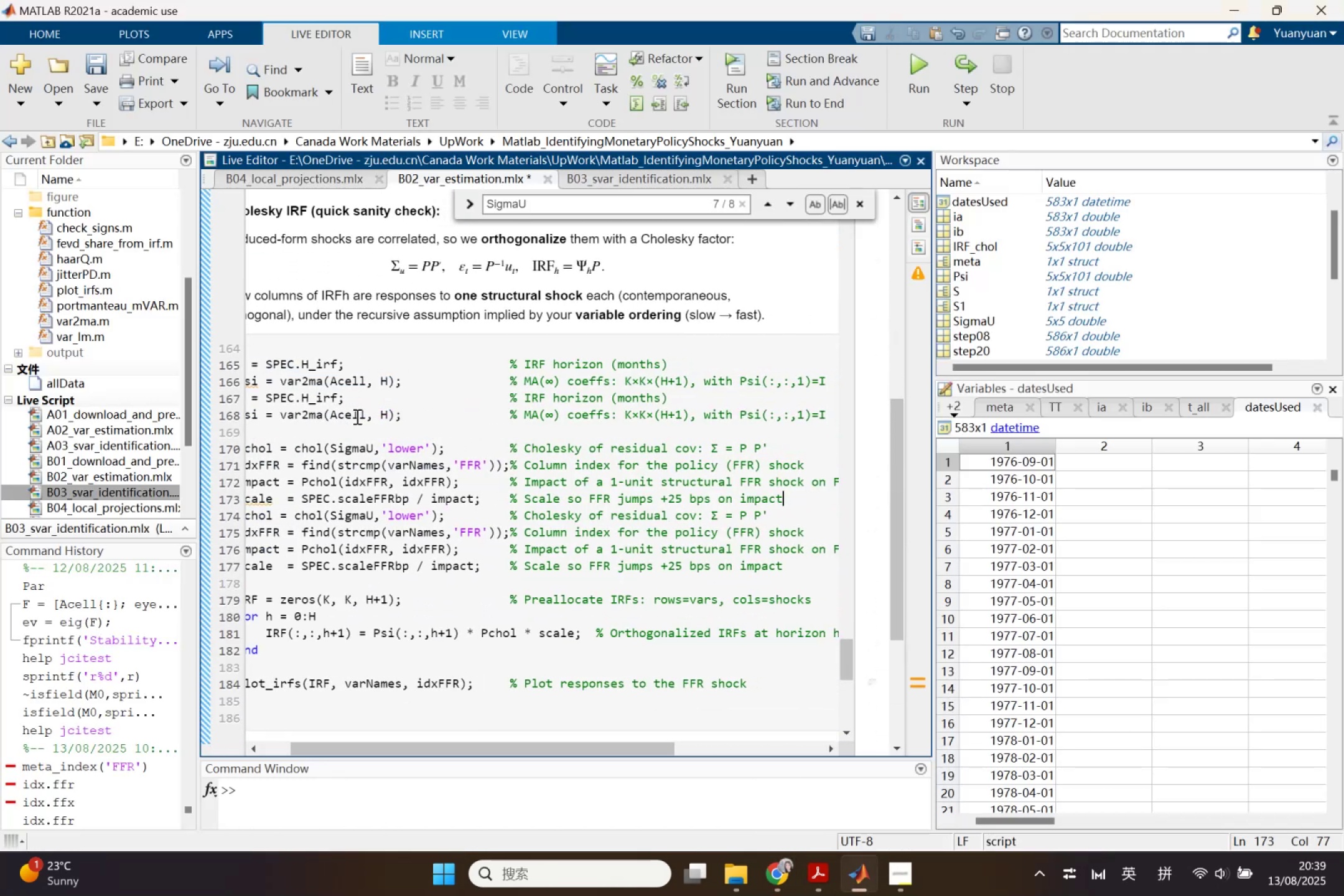 
key(Control+Z)
 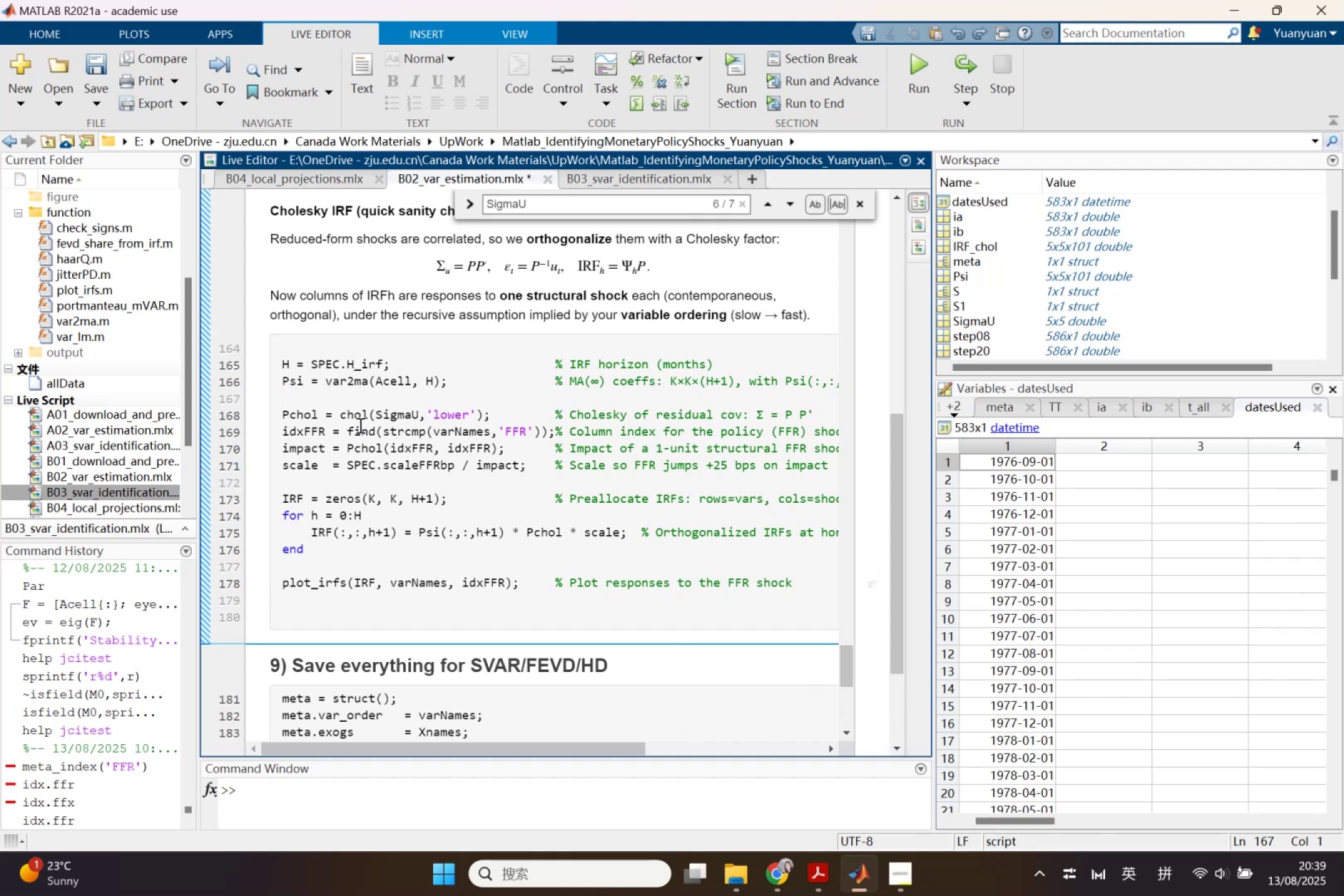 
key(Enter)
 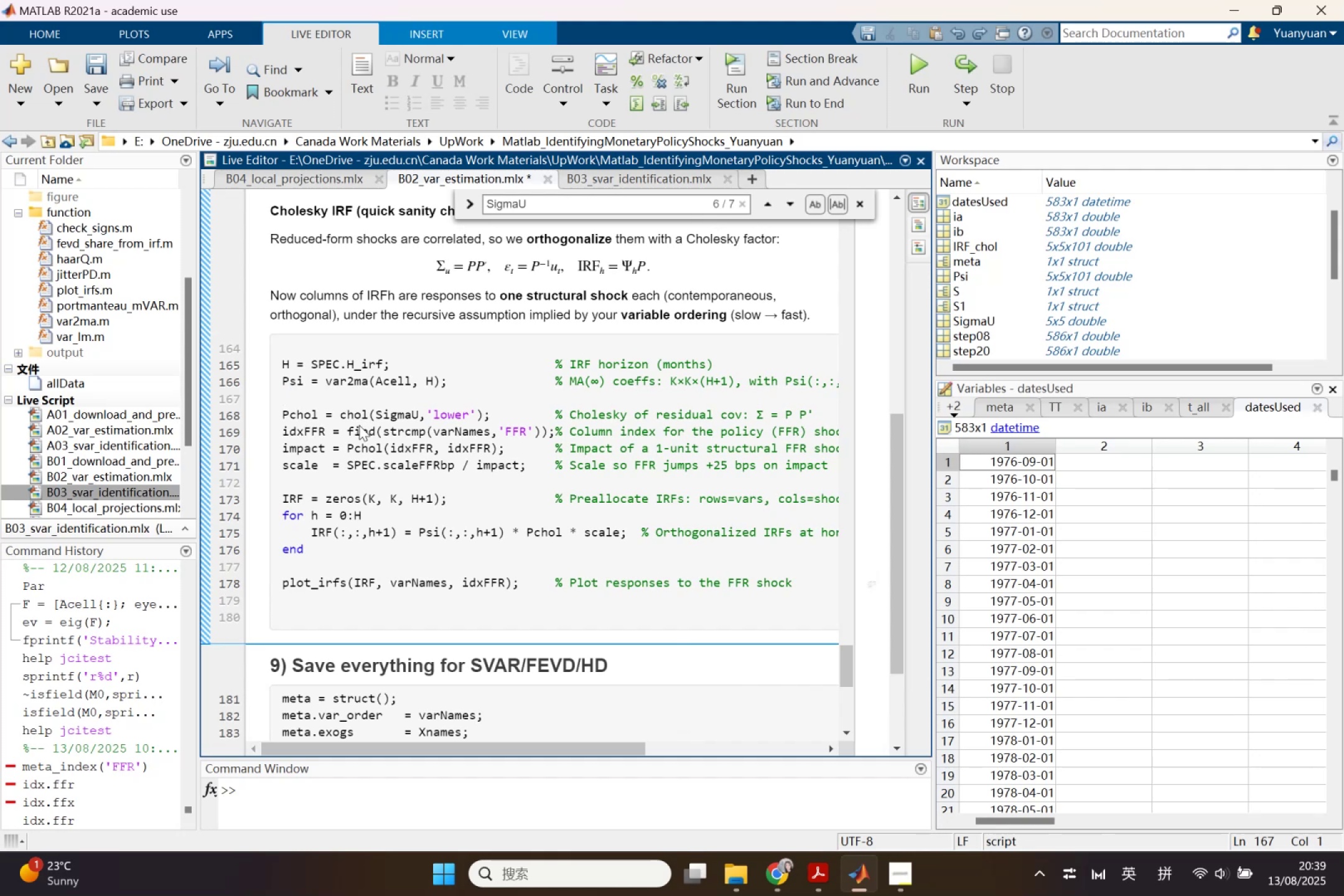 
key(Enter)
 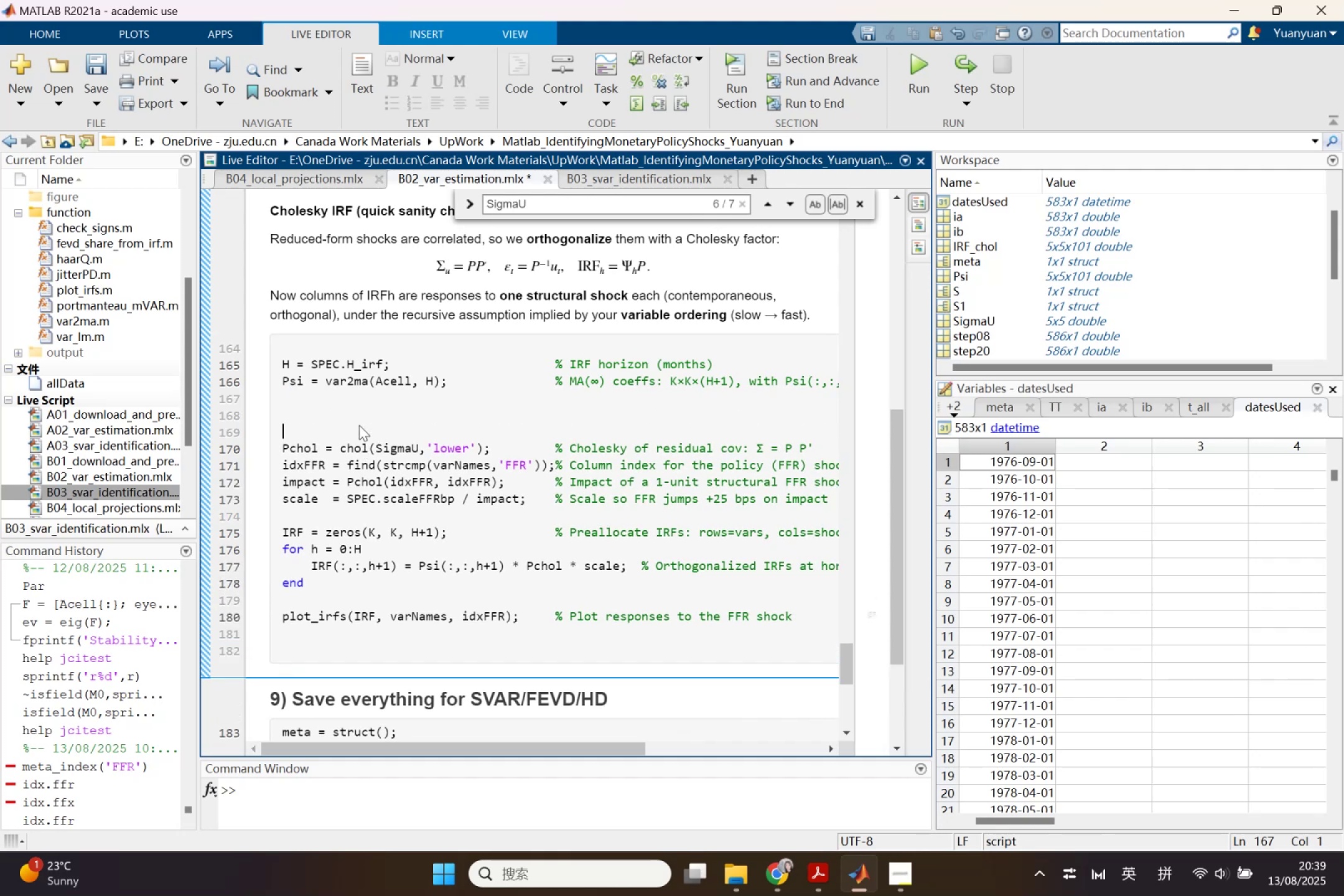 
key(ArrowUp)
 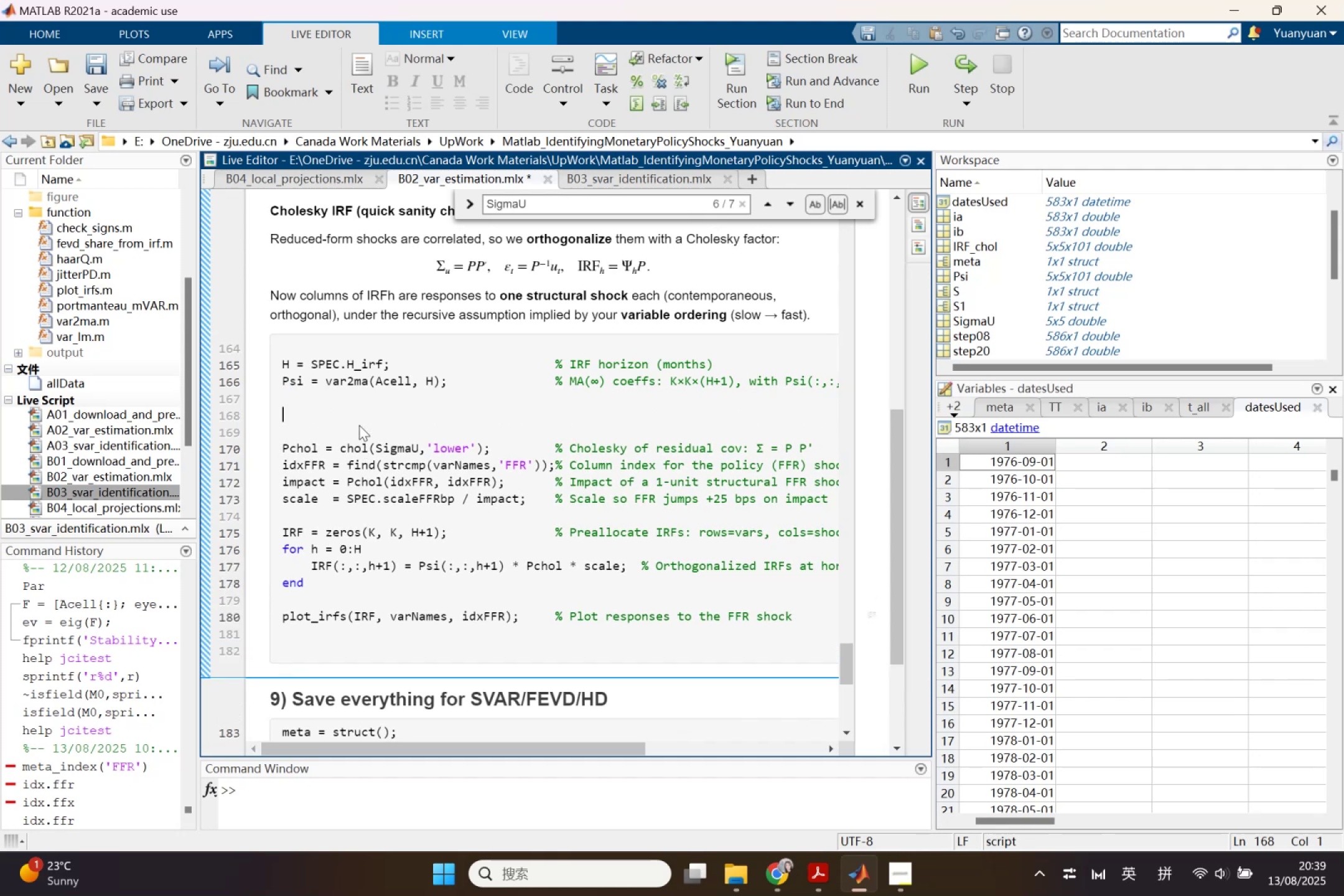 
key(ArrowUp)
 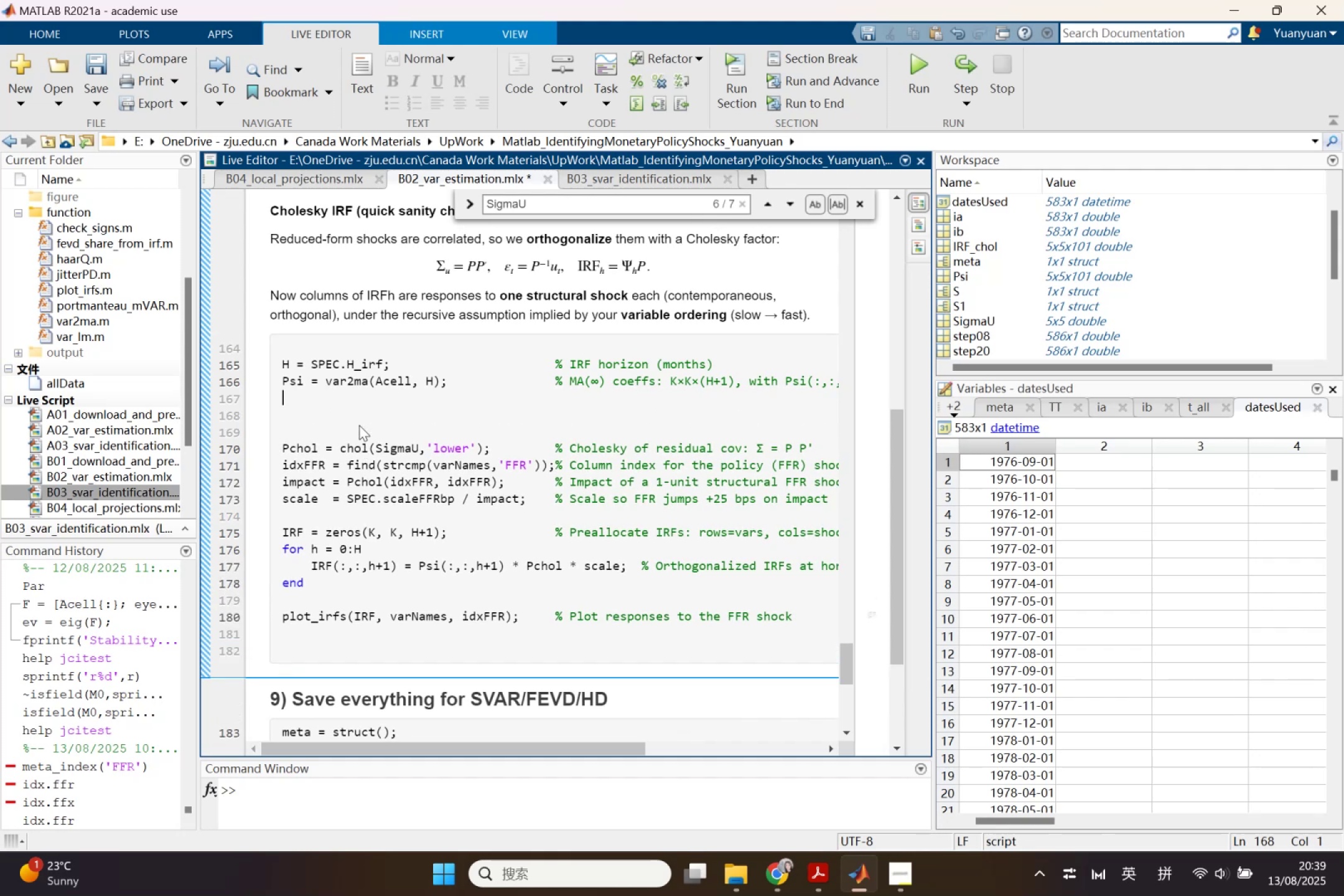 
key(ArrowDown)
 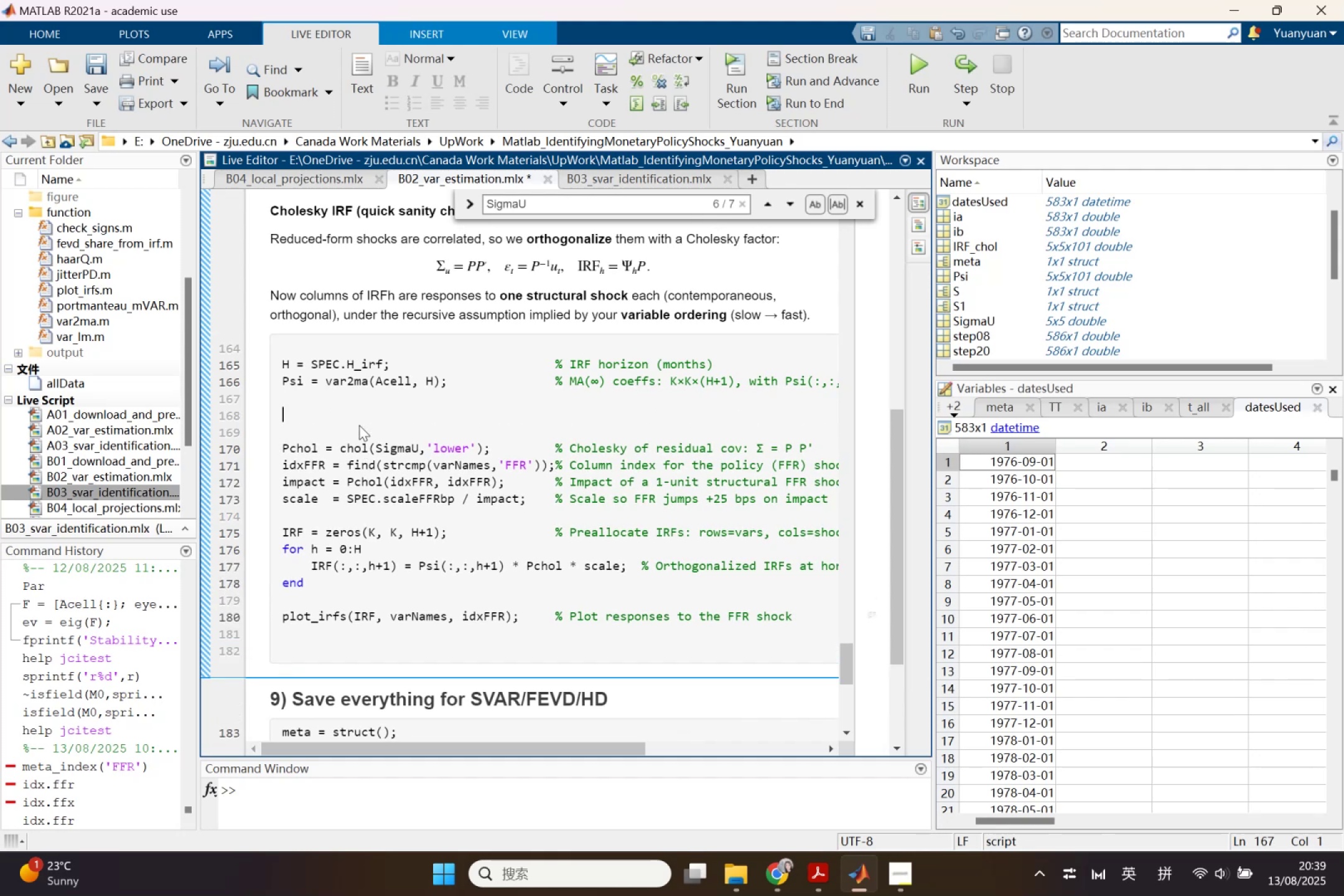 
key(Control+ControlLeft)
 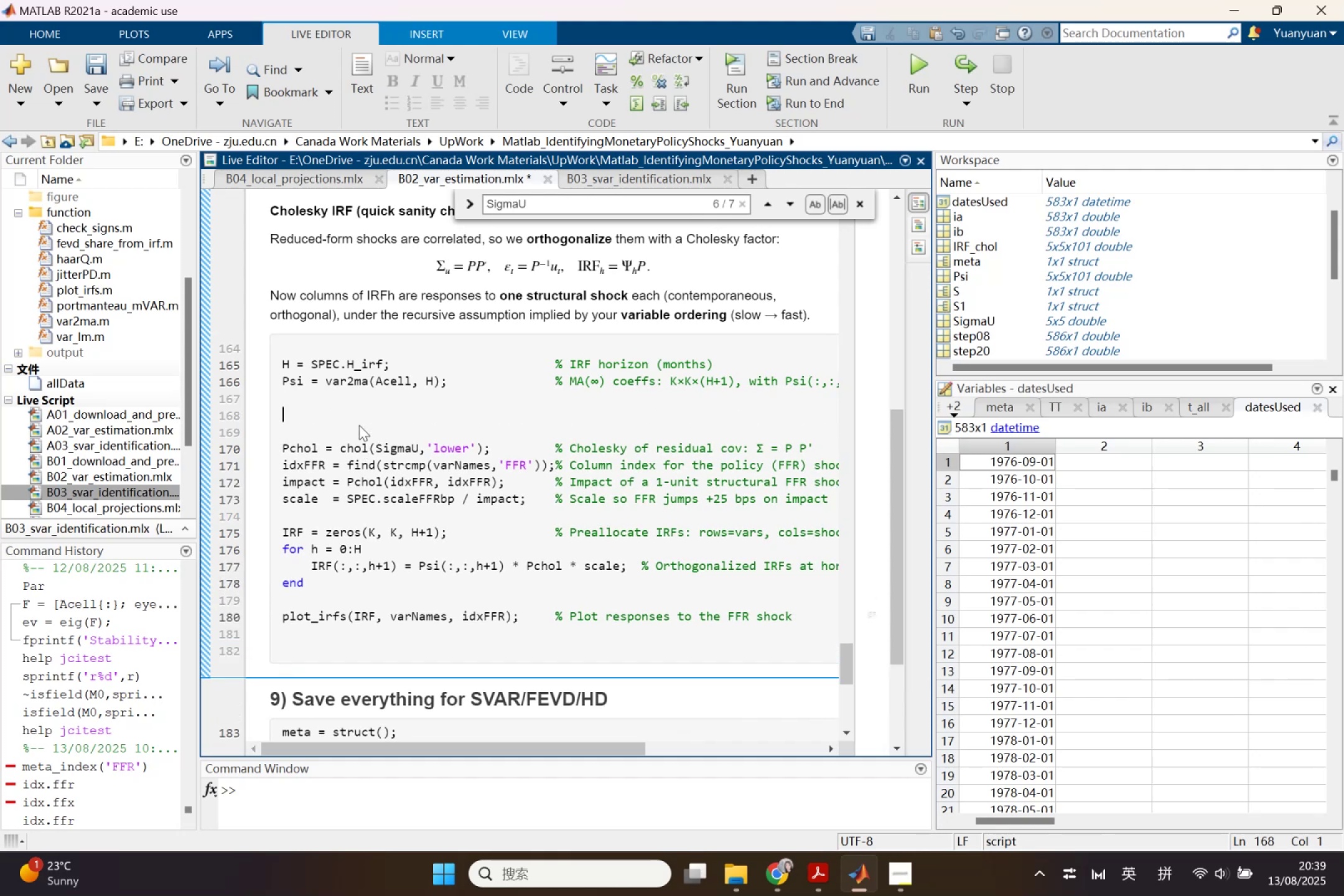 
key(Control+V)
 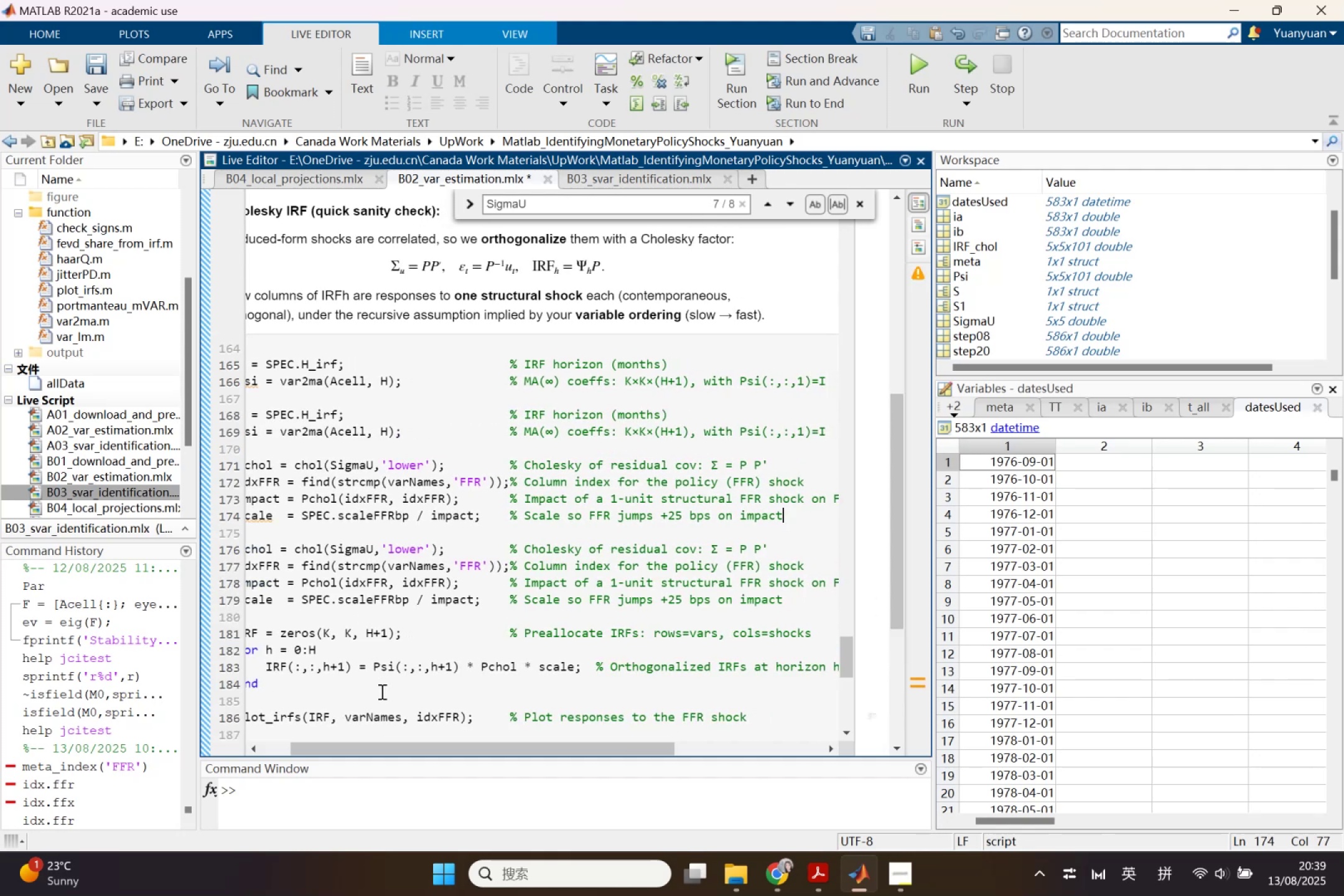 
left_click_drag(start_coordinate=[400, 740], to_coordinate=[330, 741])
 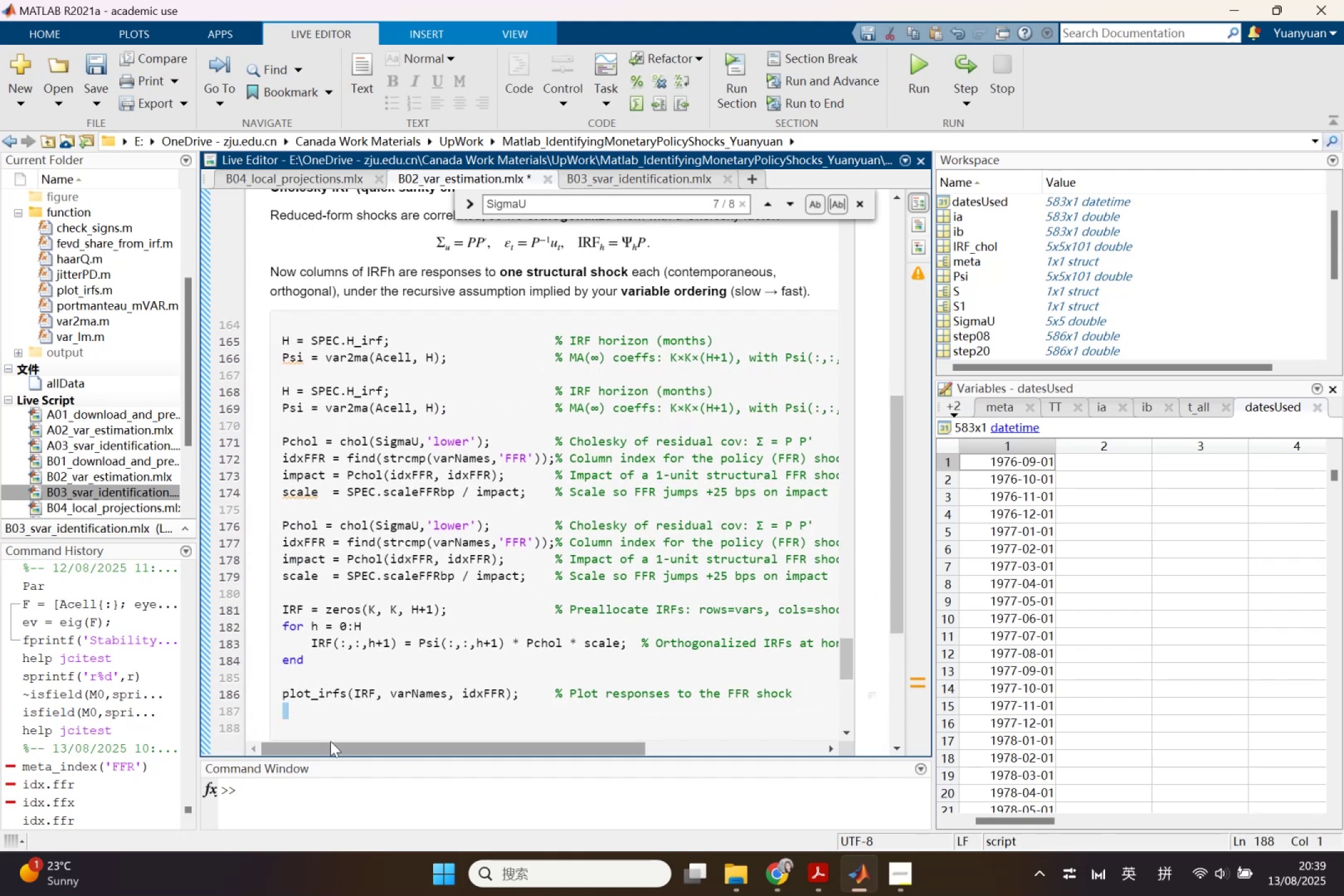 
key(Control+Z)
 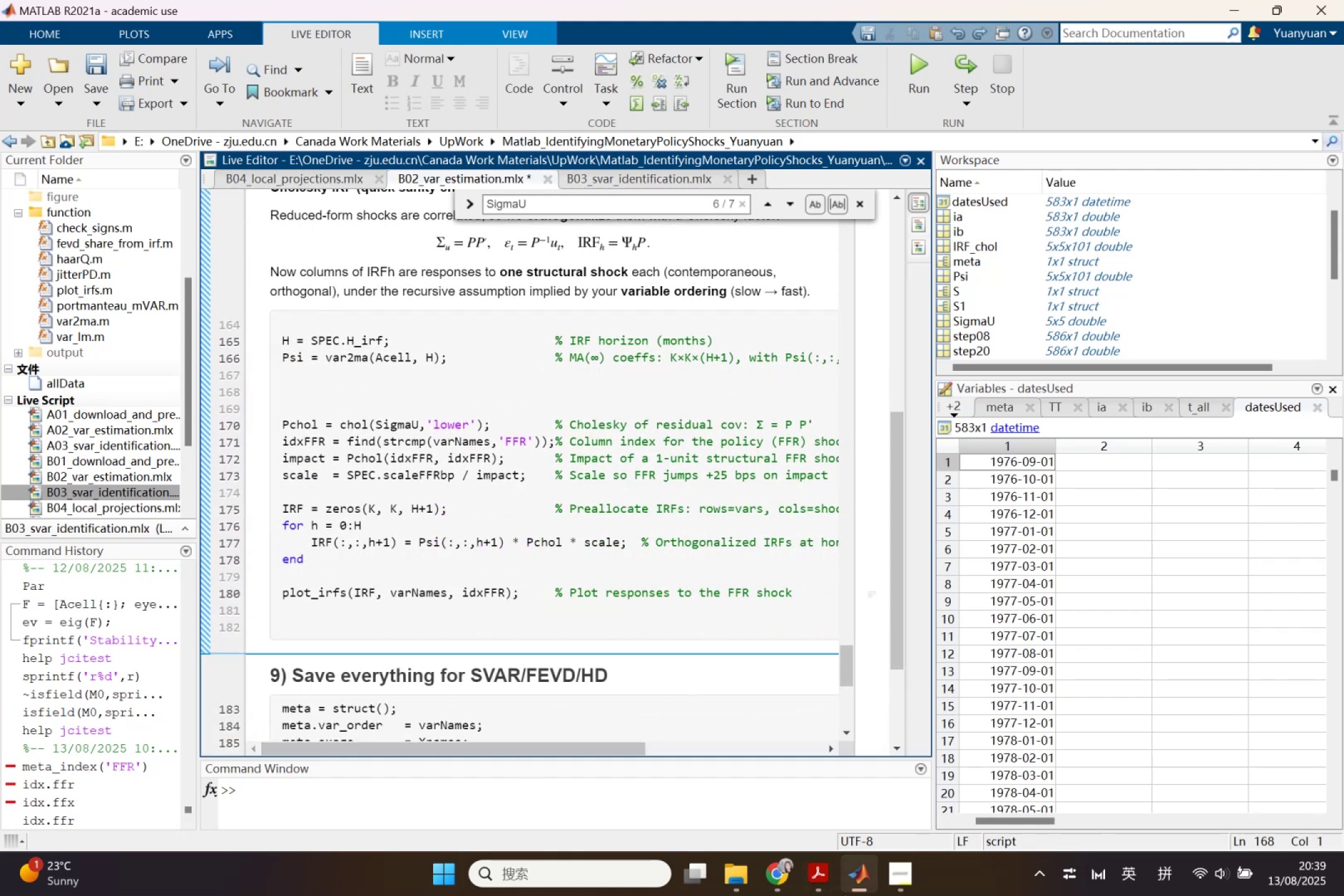 
left_click([827, 887])
 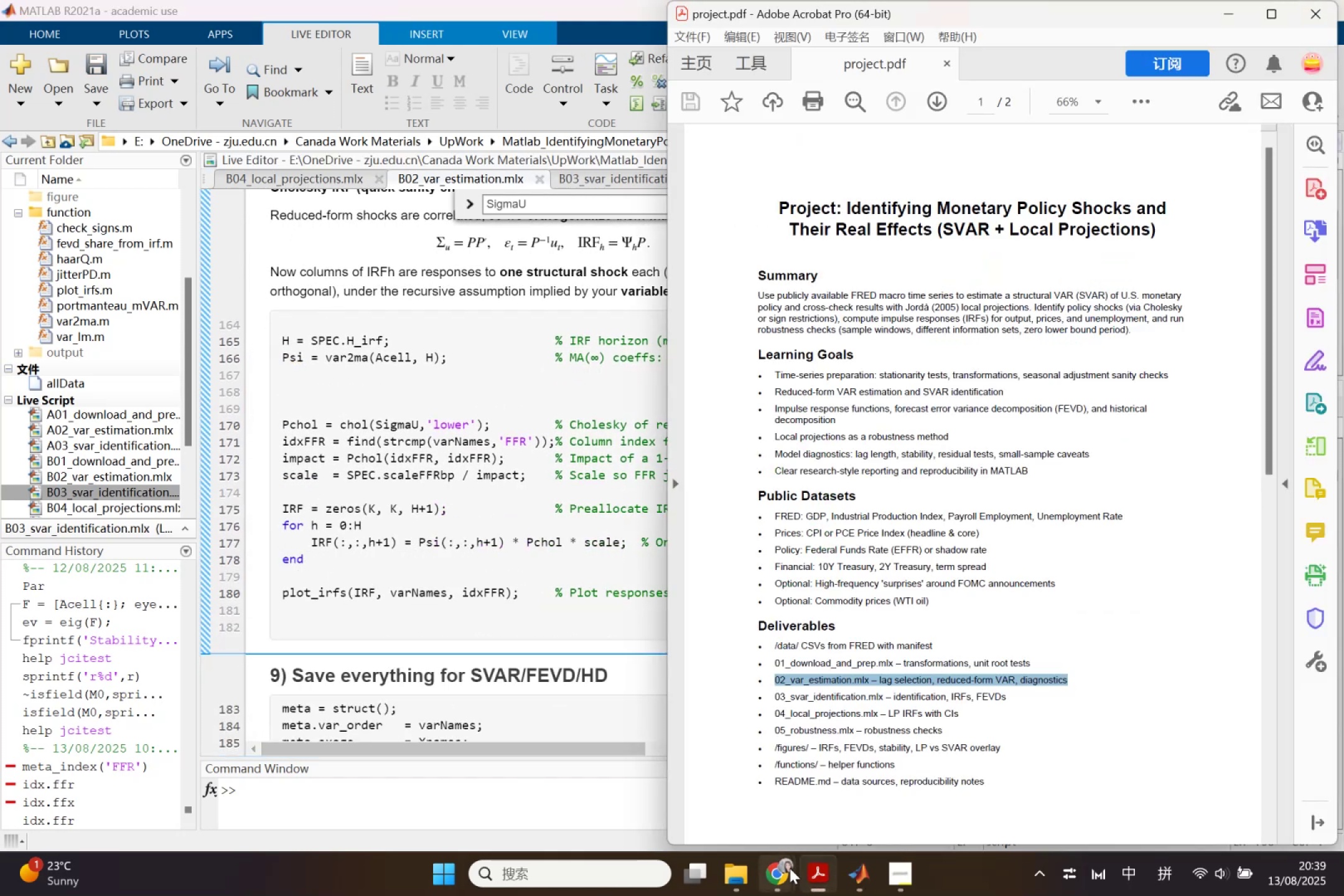 
left_click([790, 868])
 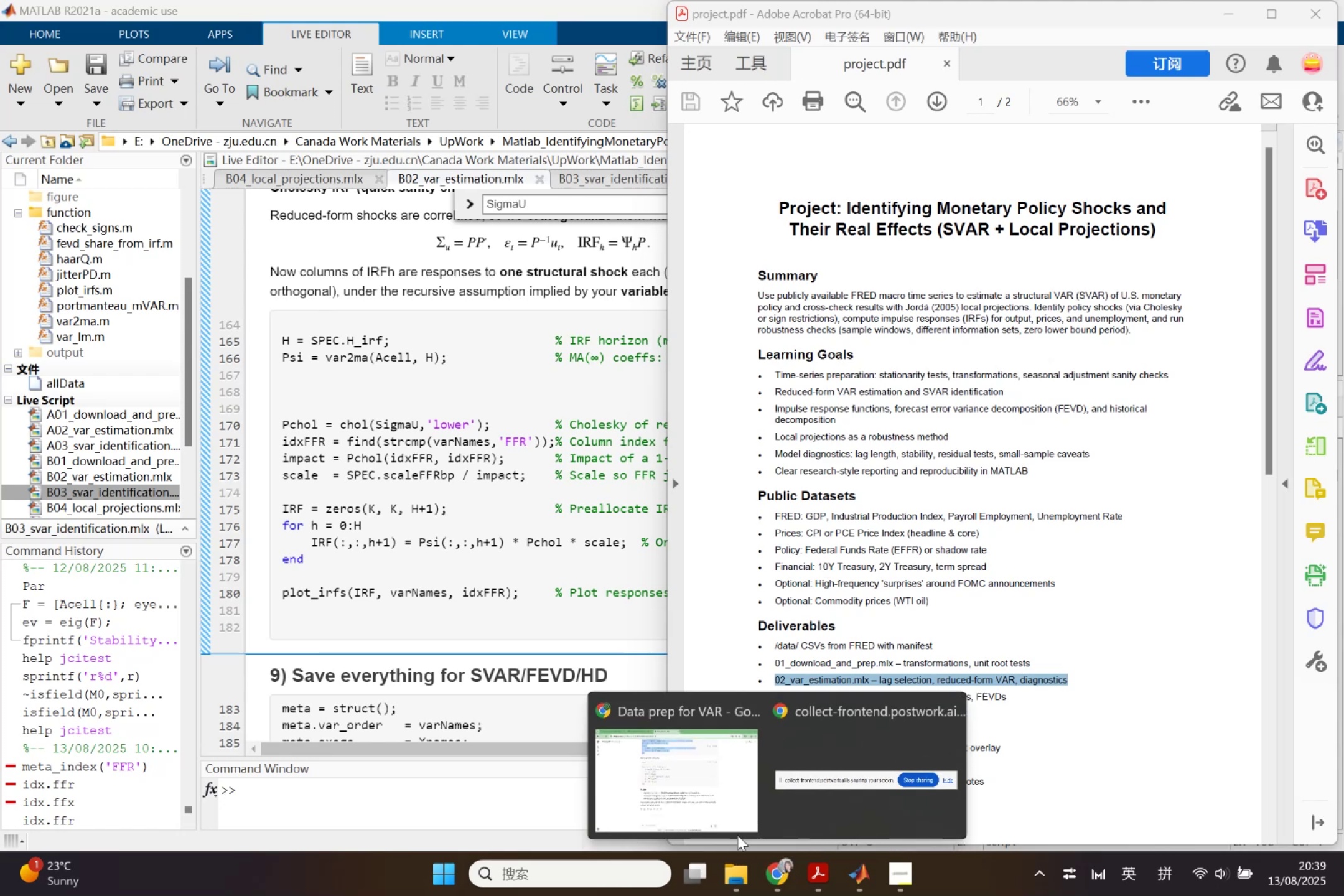 
left_click([713, 809])
 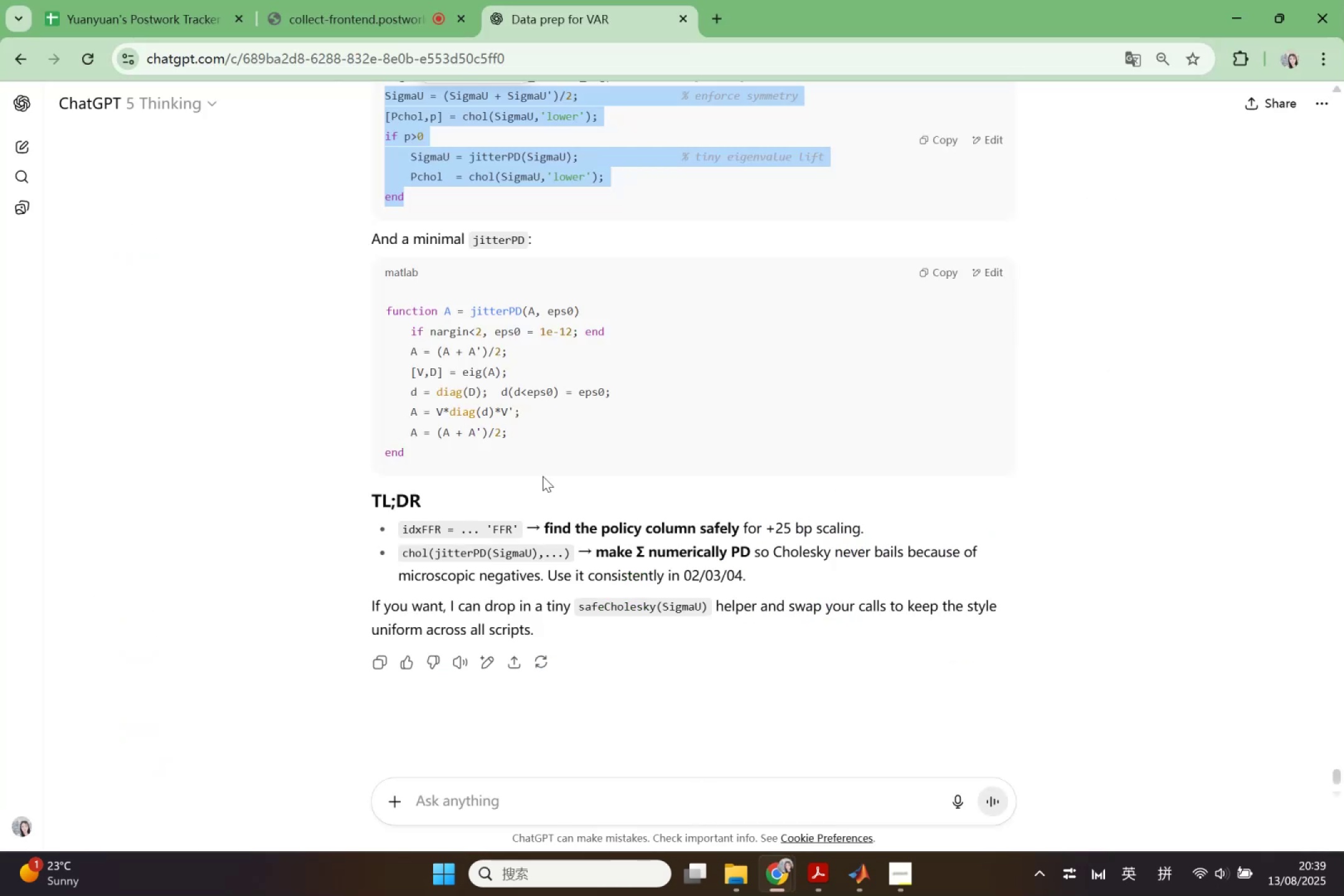 
left_click([488, 418])
 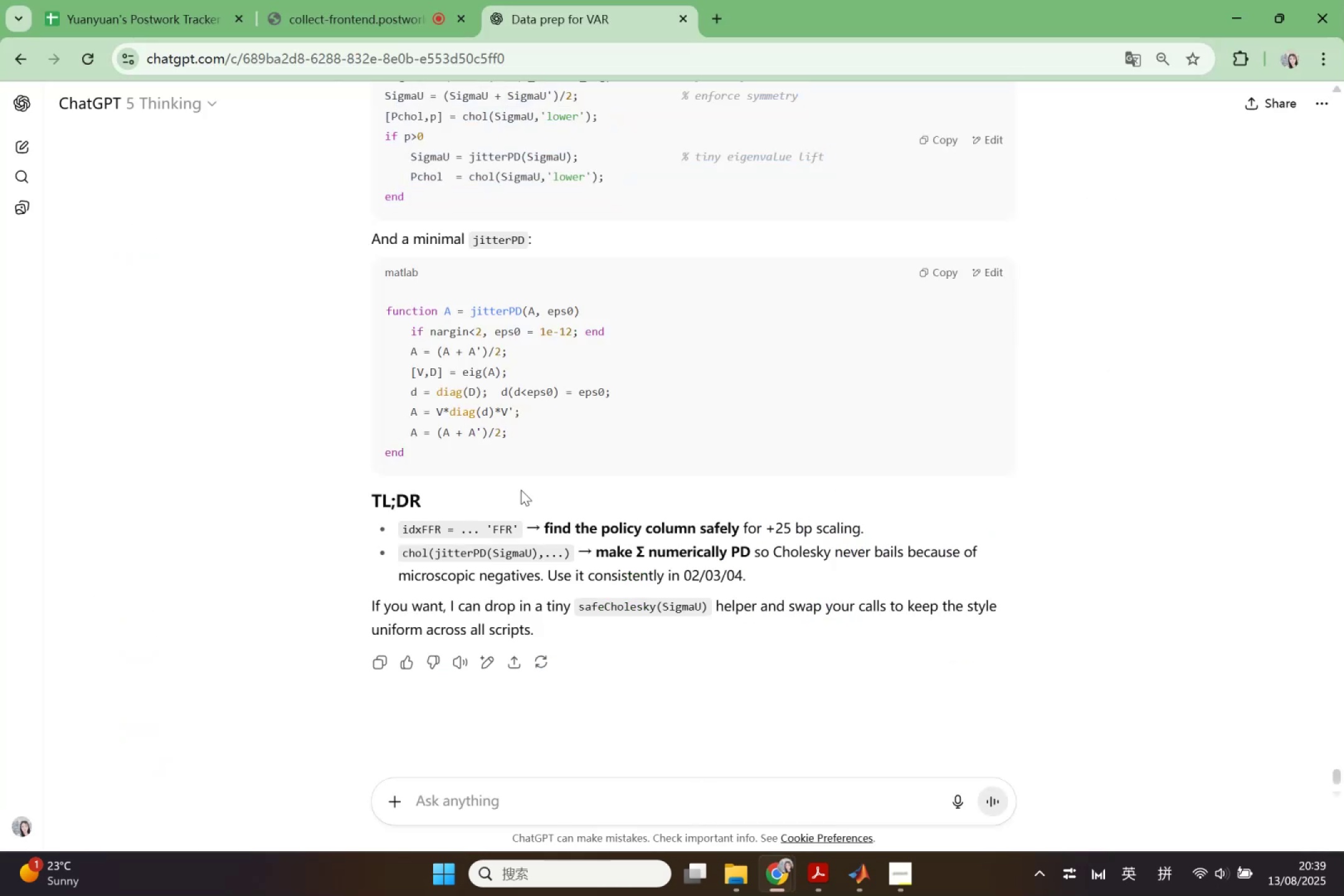 
scroll: coordinate [538, 516], scroll_direction: up, amount: 3.0
 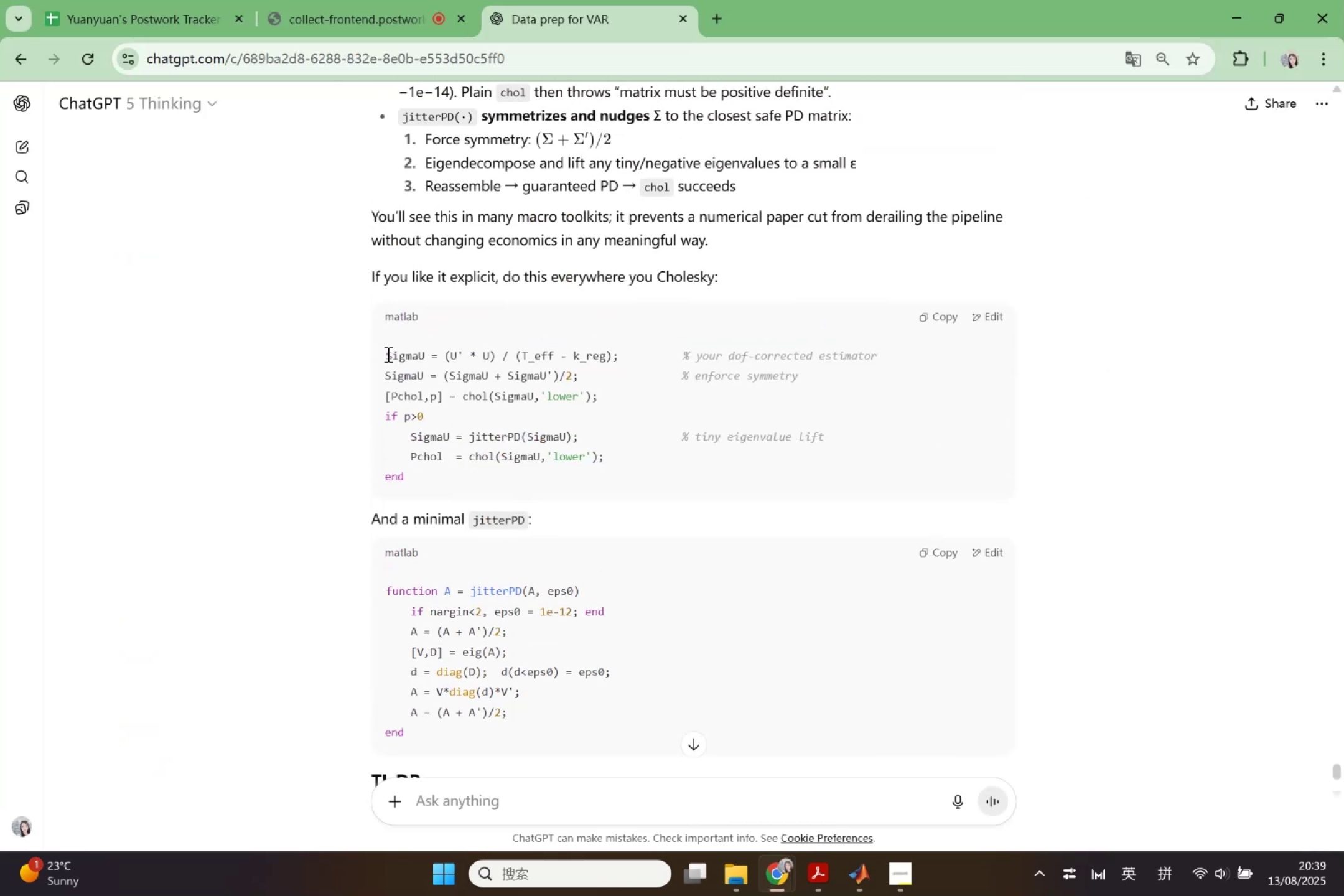 
left_click_drag(start_coordinate=[386, 352], to_coordinate=[475, 415])
 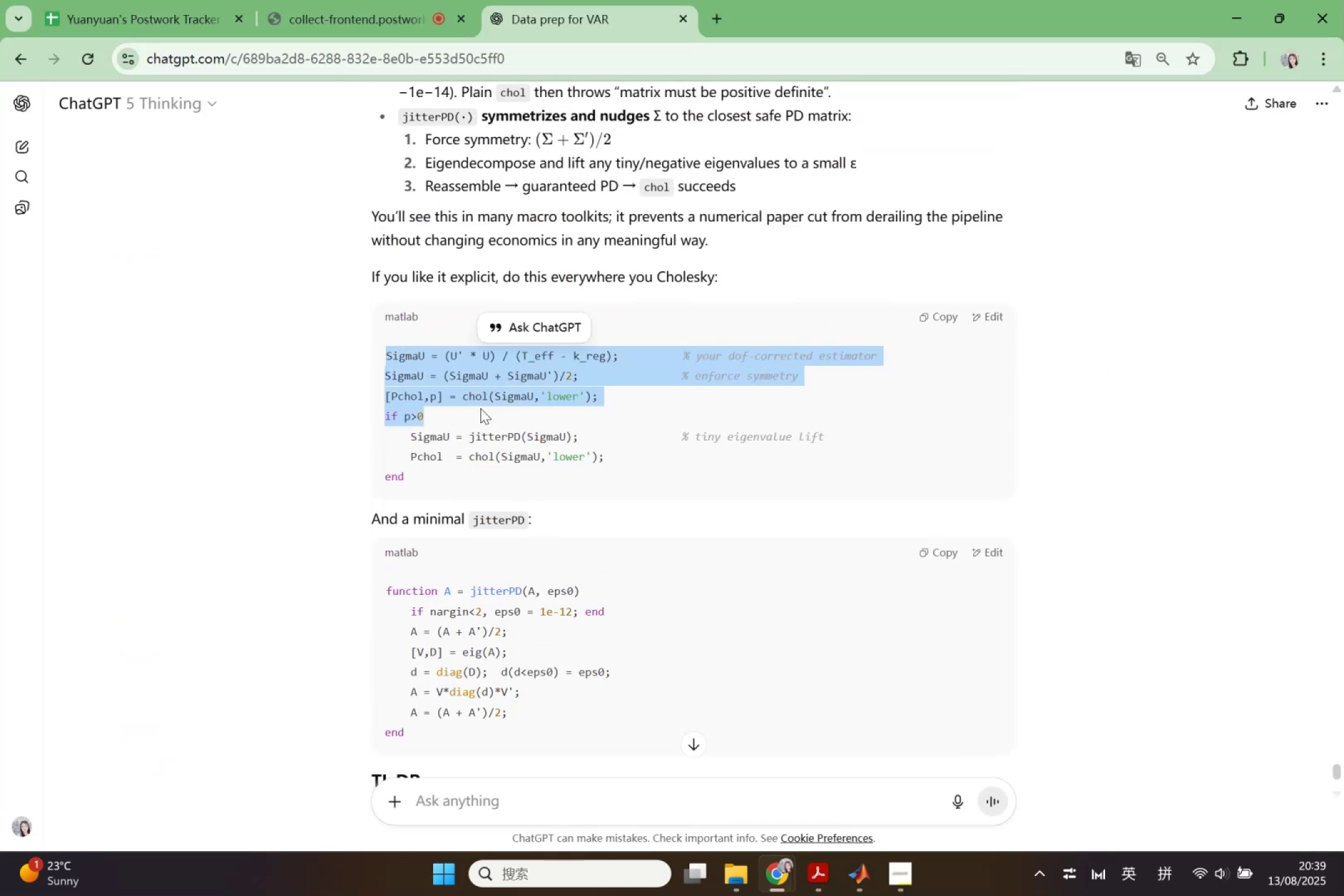 
left_click([480, 408])
 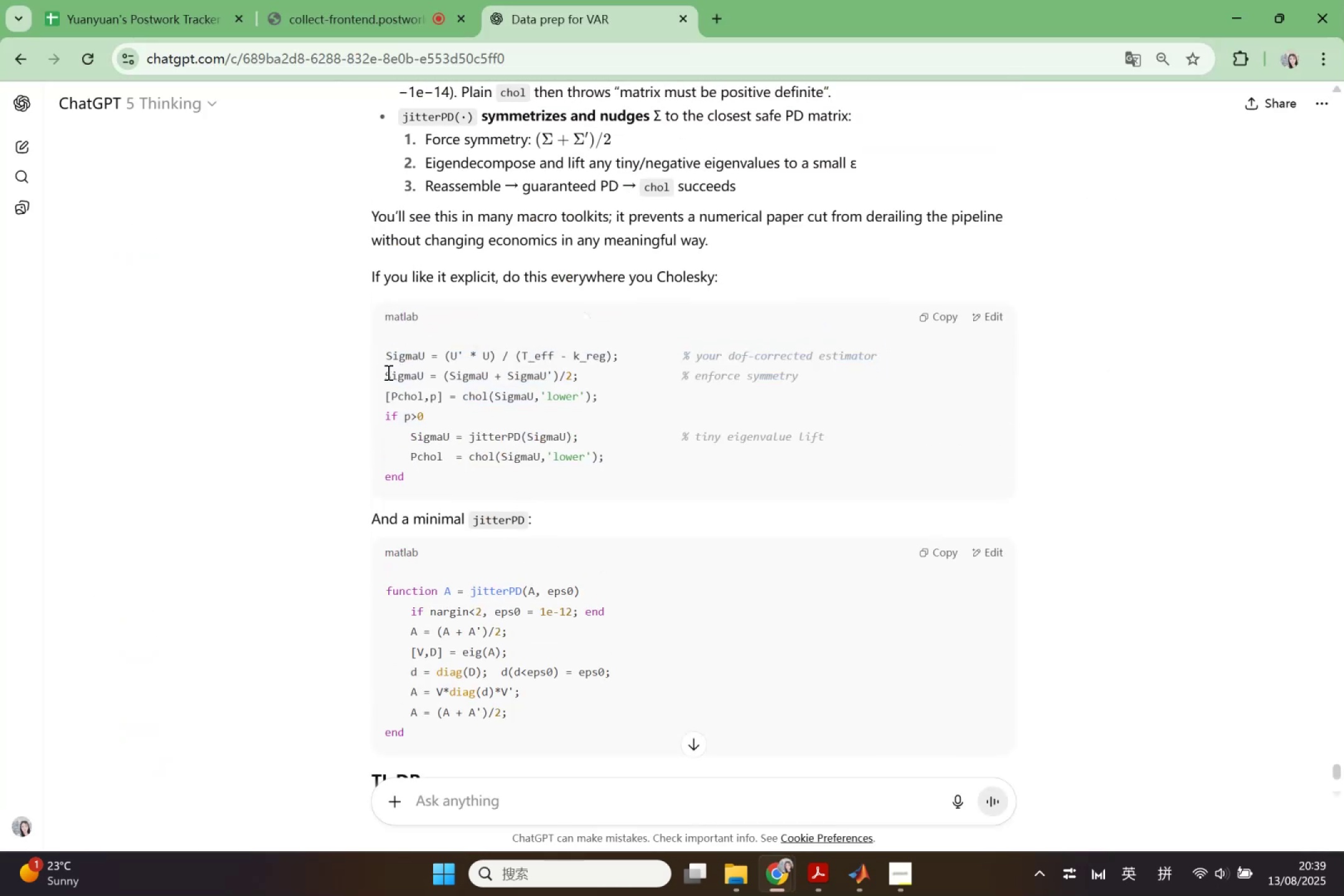 
left_click_drag(start_coordinate=[385, 372], to_coordinate=[448, 479])
 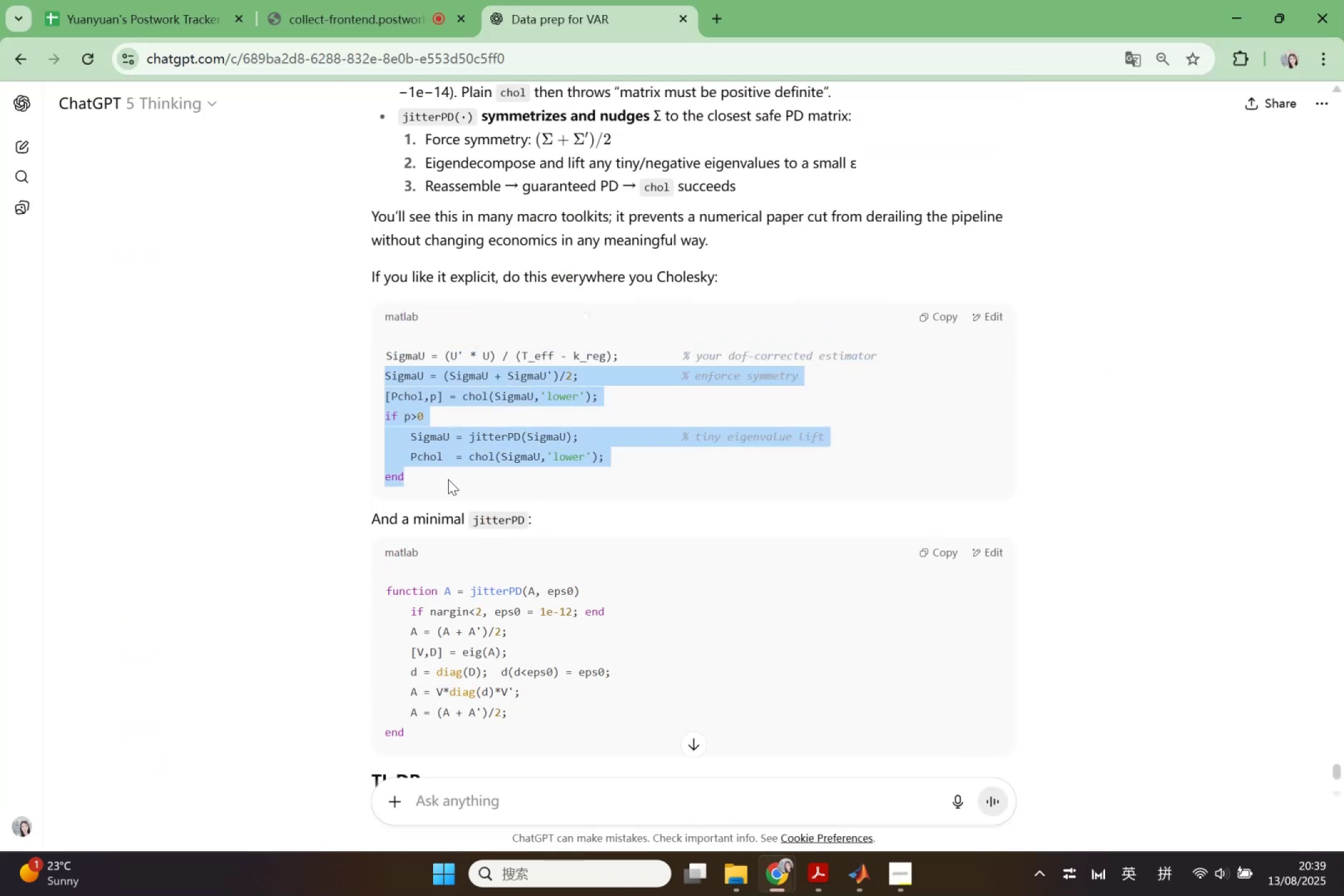 
key(Control+C)
 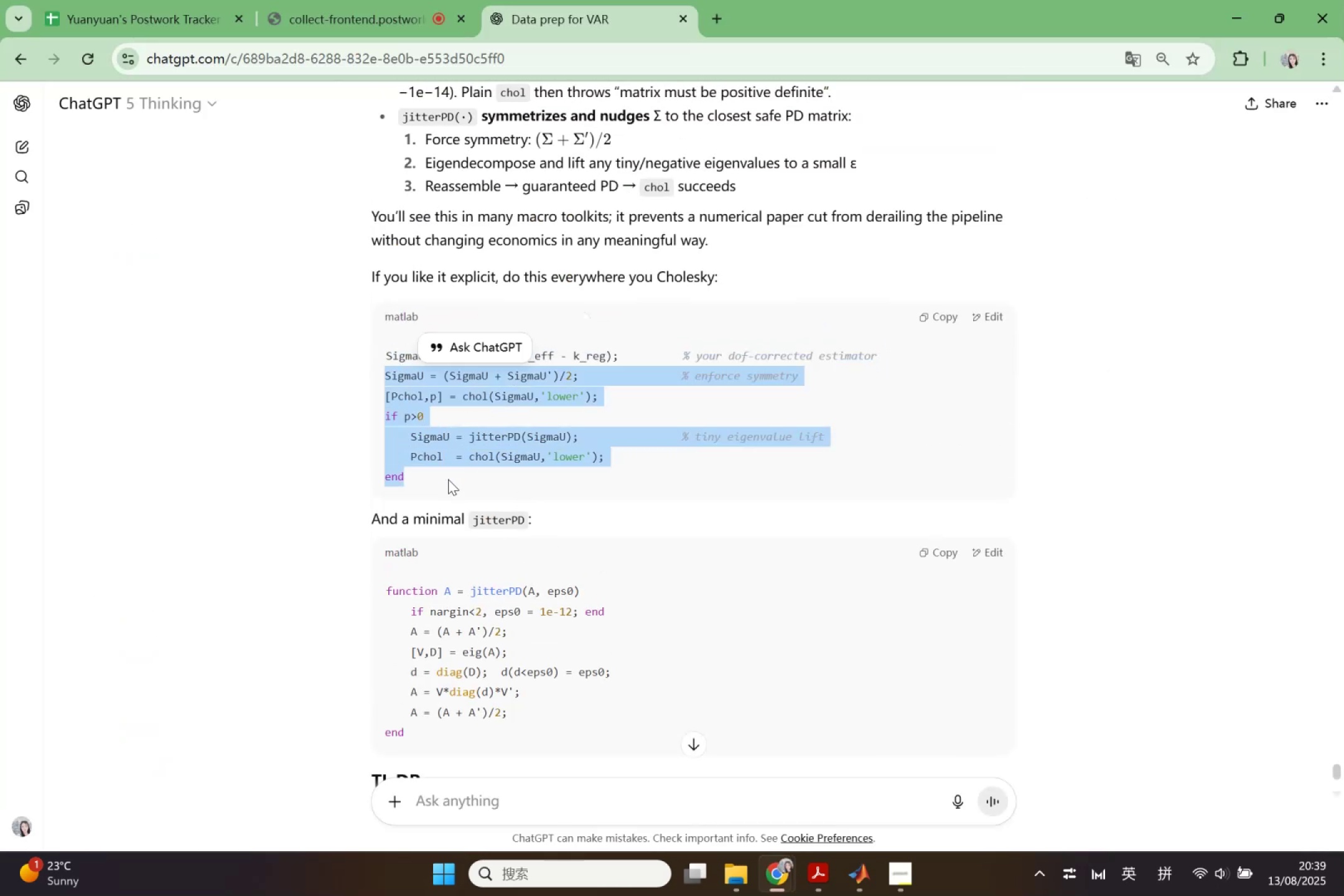 
key(Control+C)
 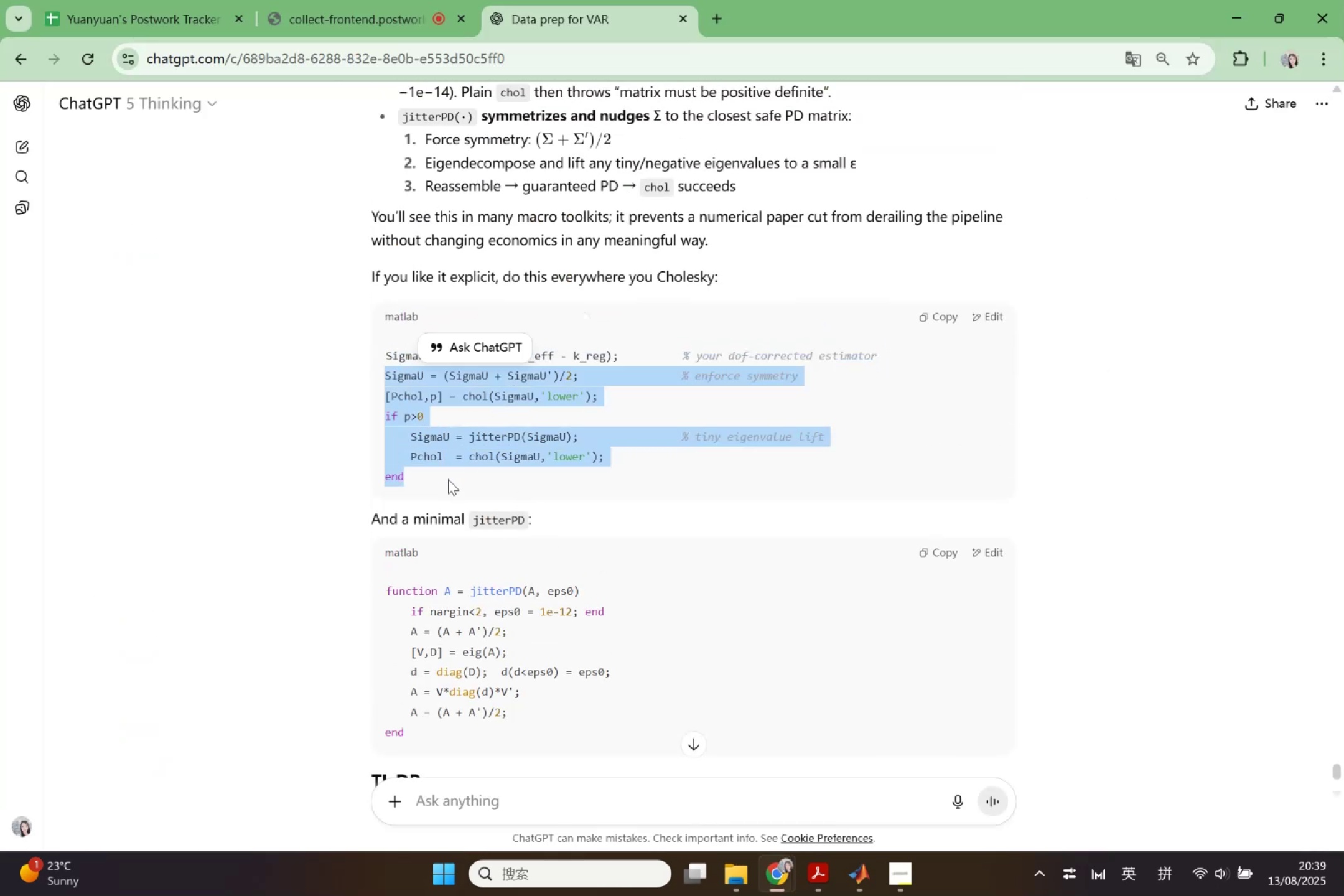 
key(Control+C)
 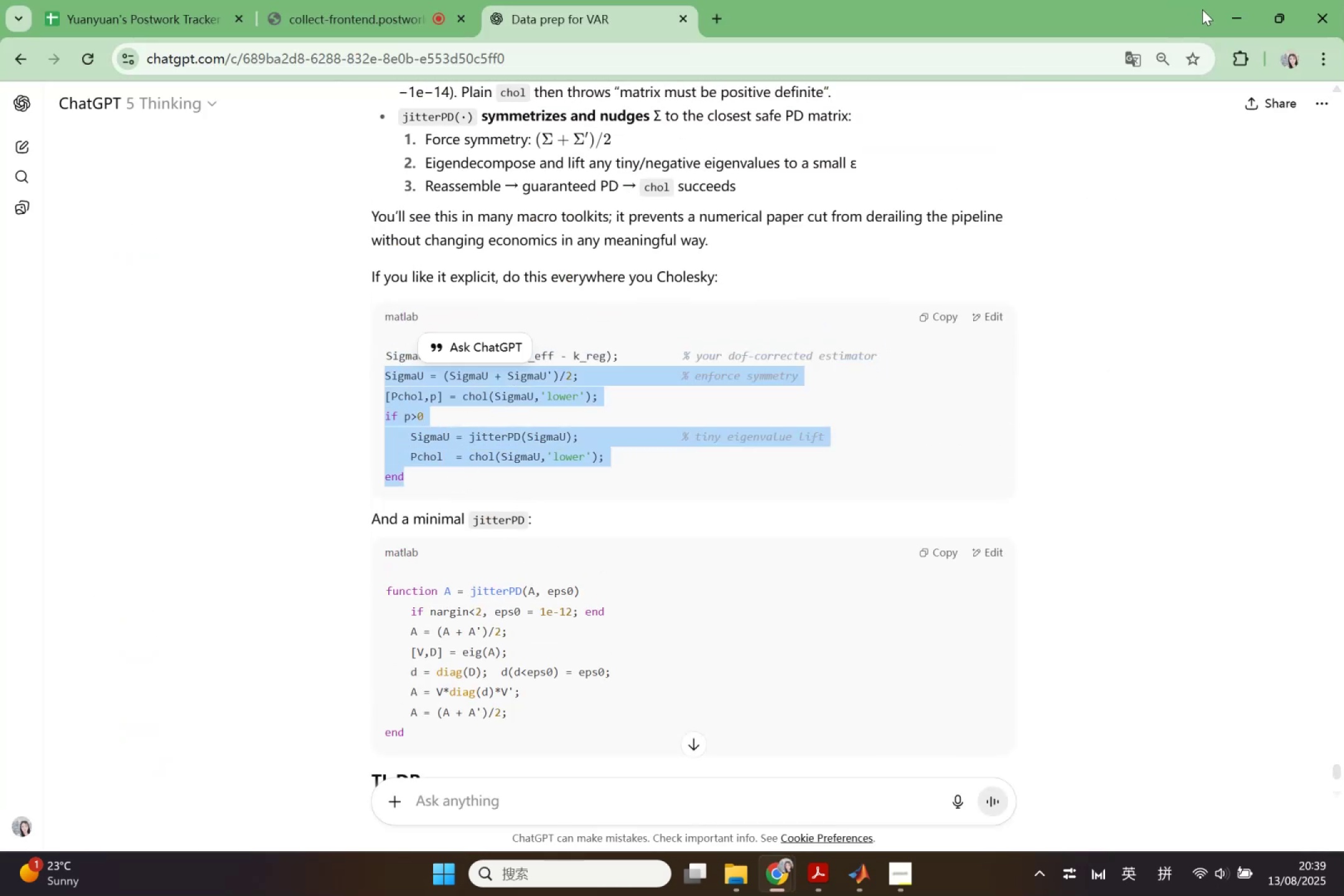 
left_click([1231, 16])
 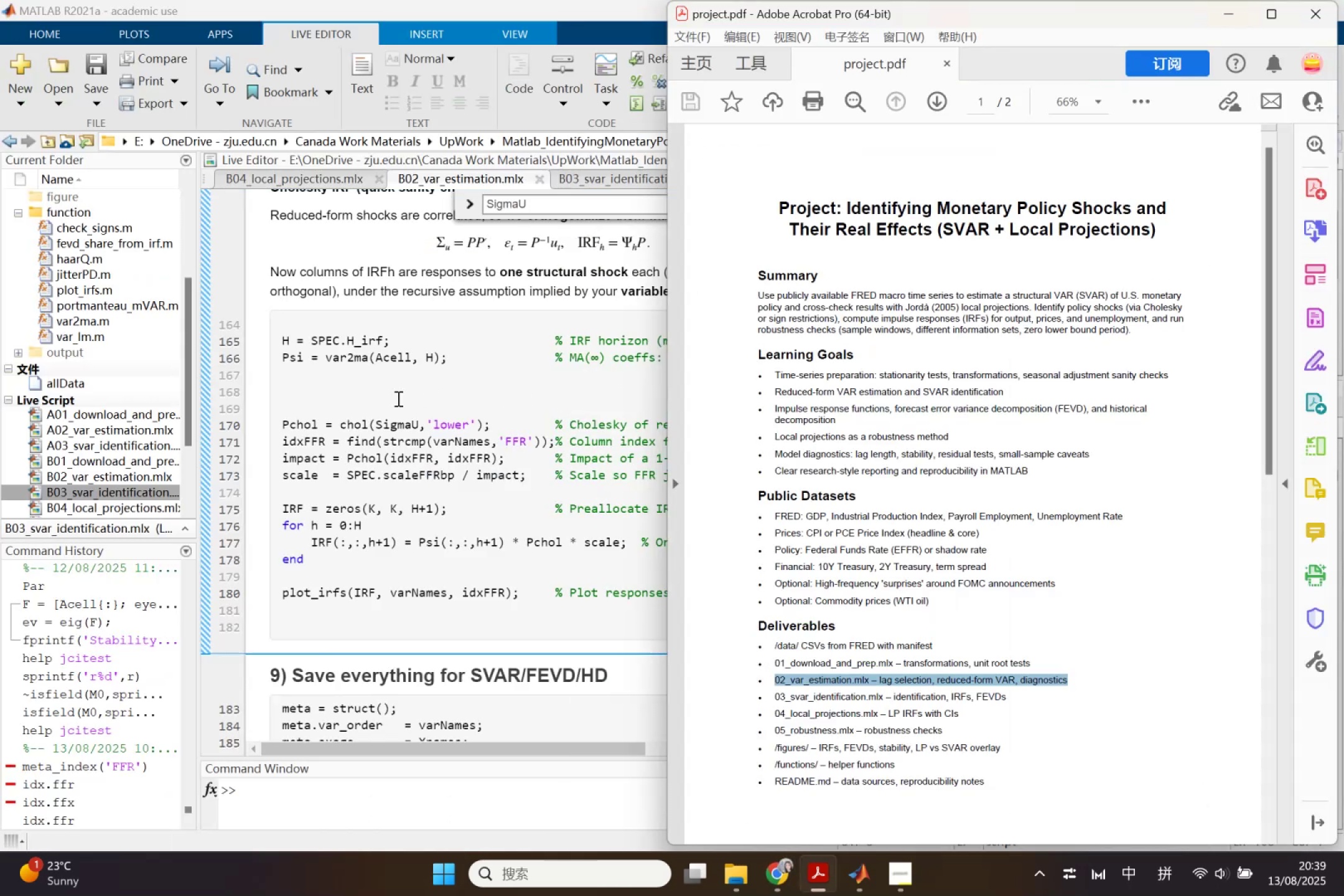 
left_click([391, 396])
 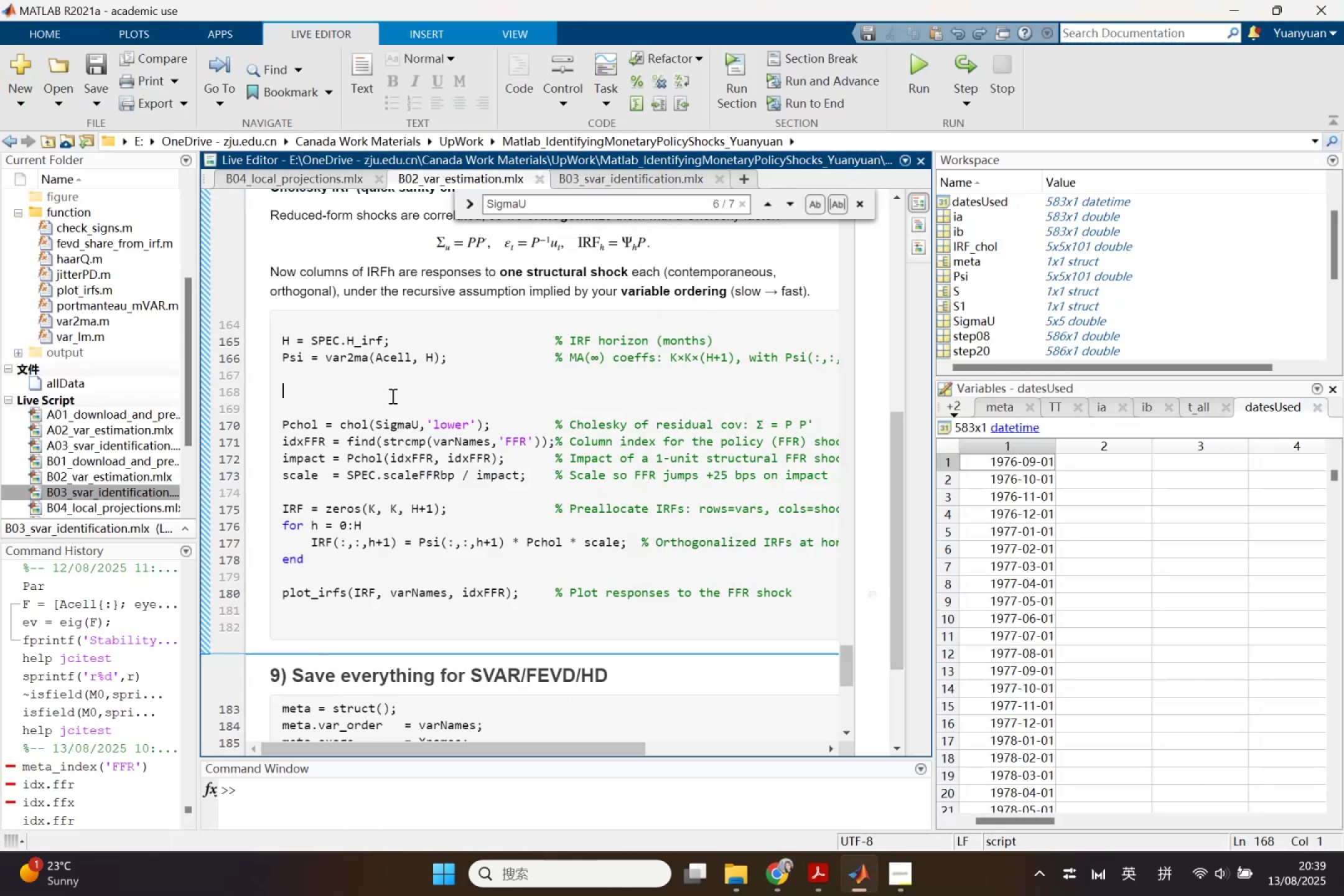 
key(Control+V)
 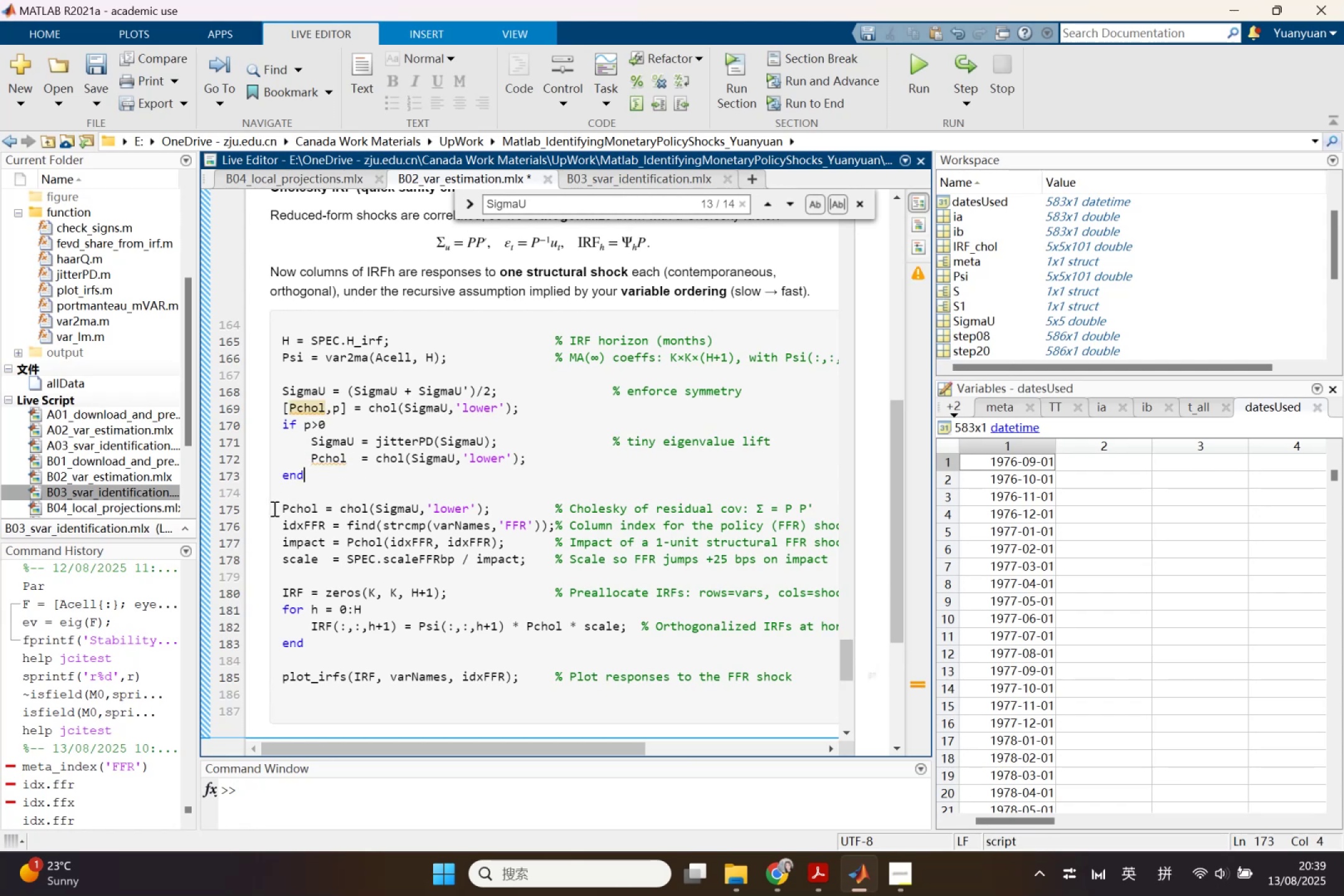 
left_click([237, 511])
 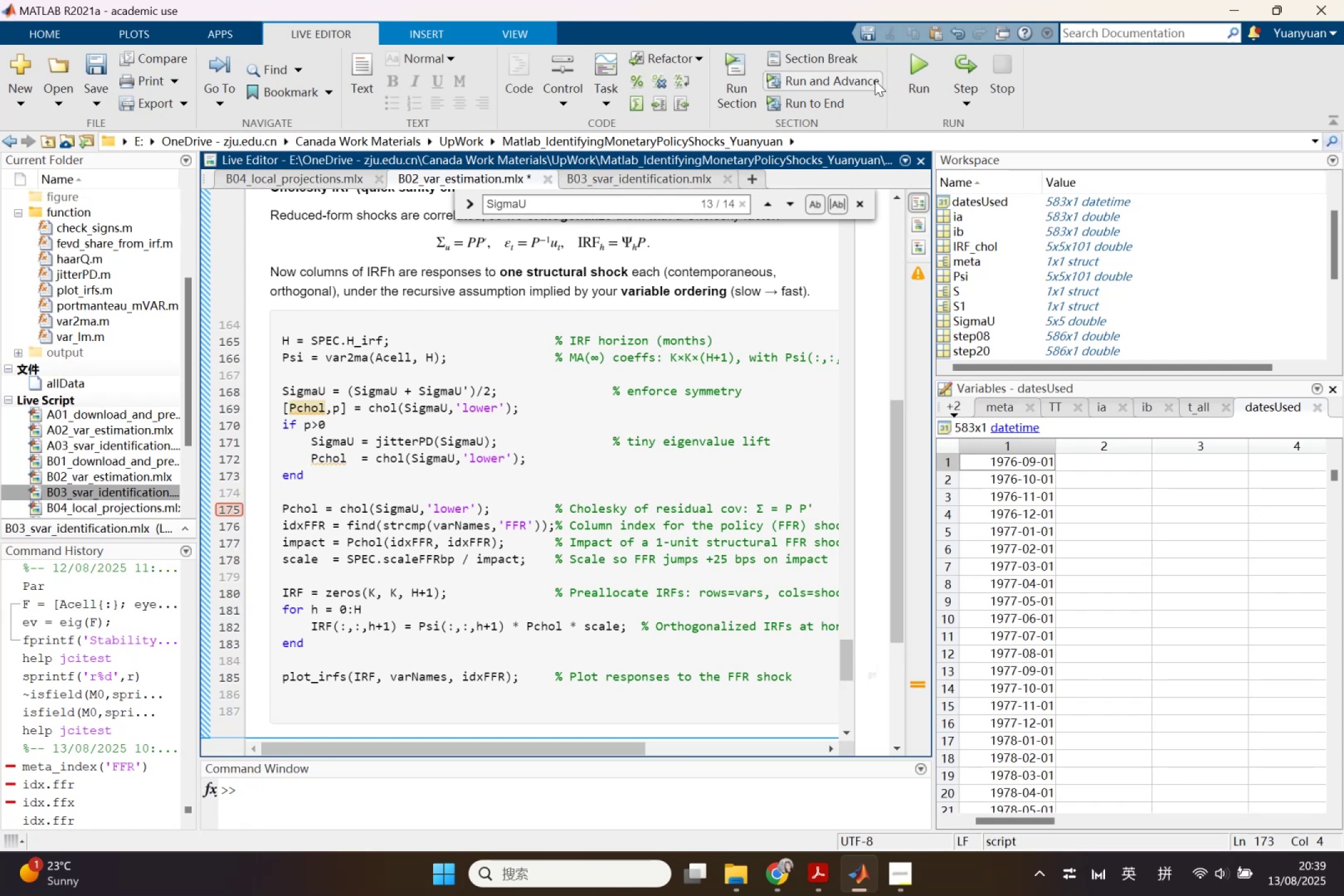 
left_click([919, 69])
 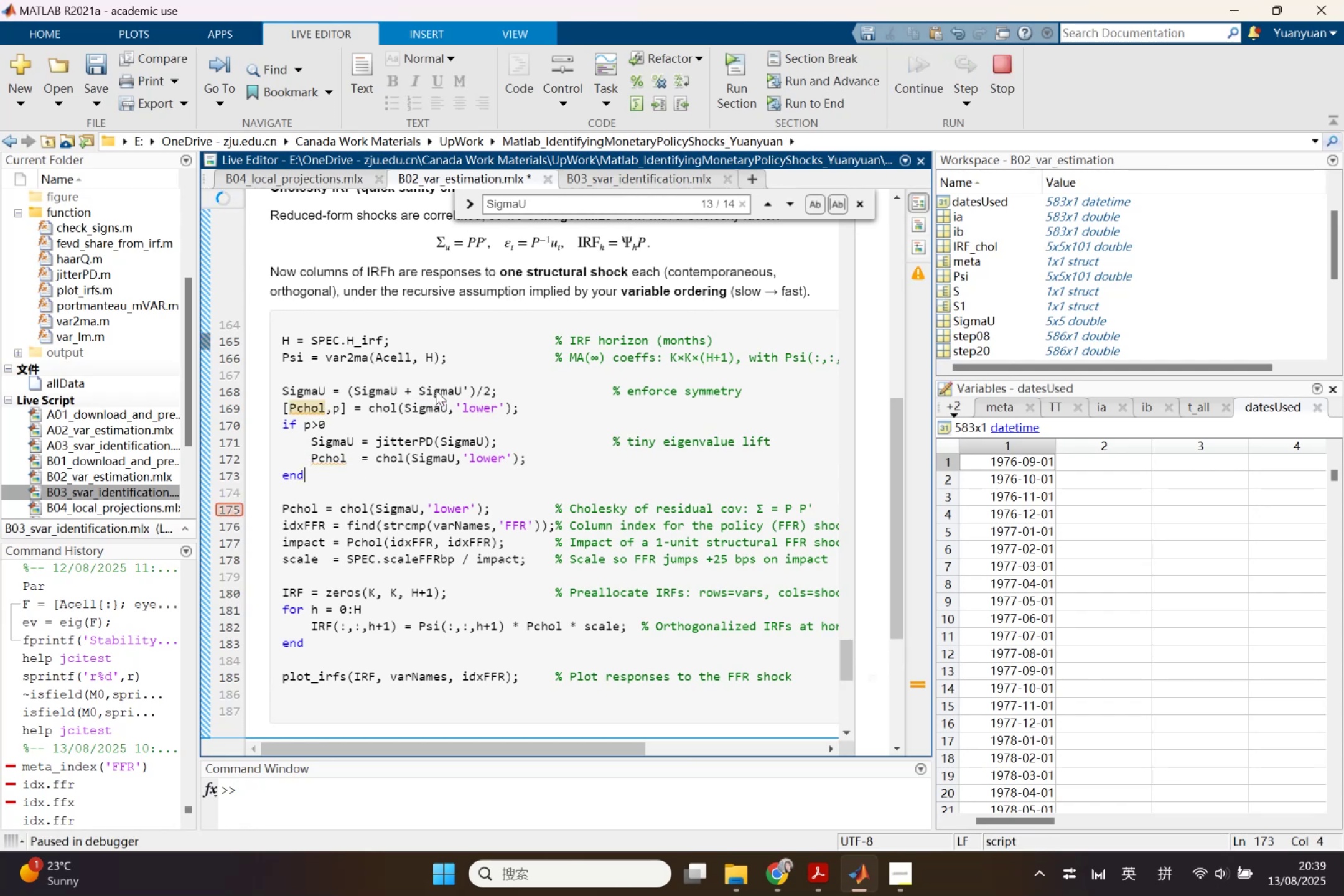 
mouse_move([312, 442])
 